 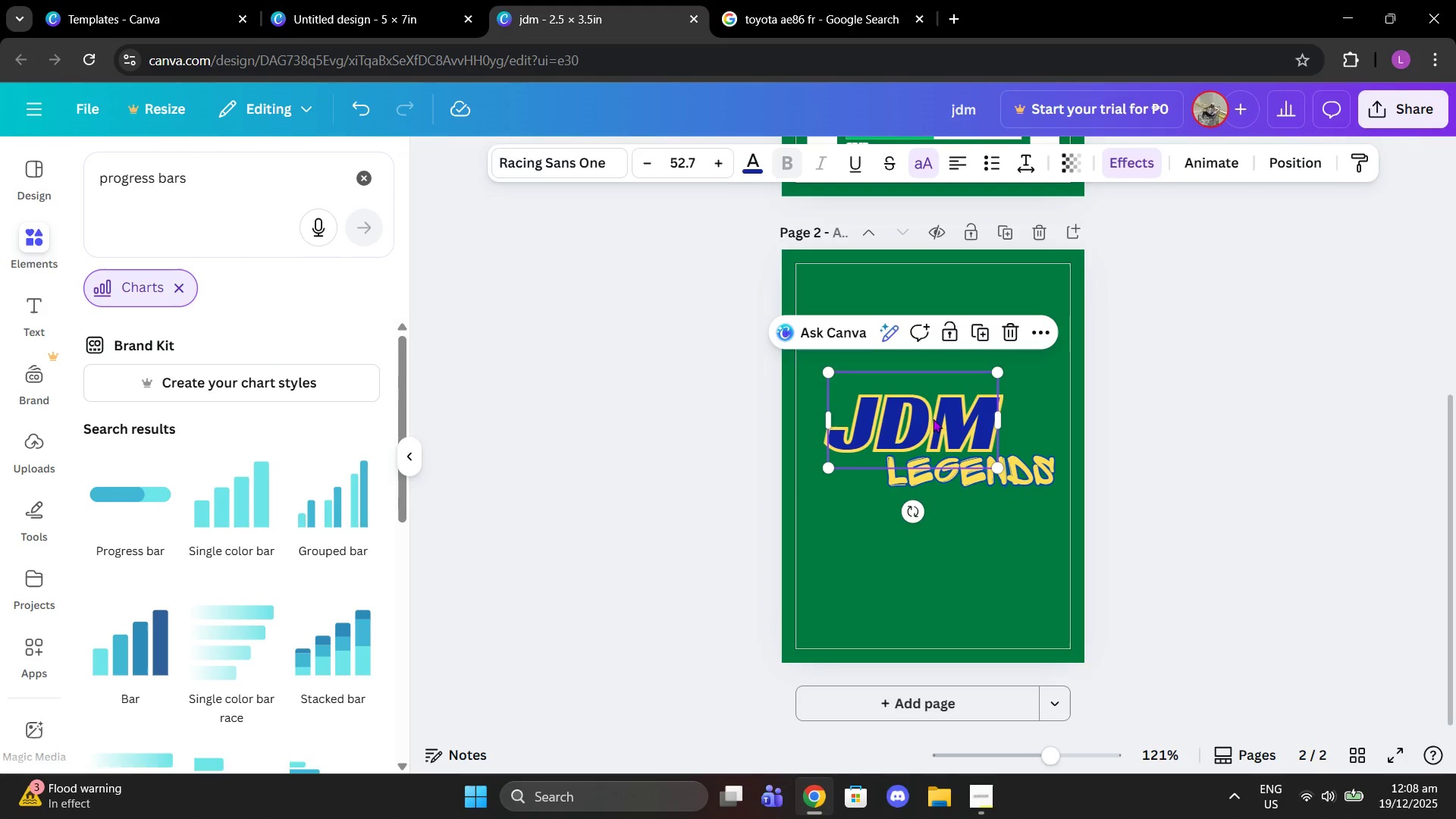 
left_click_drag(start_coordinate=[933, 419], to_coordinate=[926, 419])
 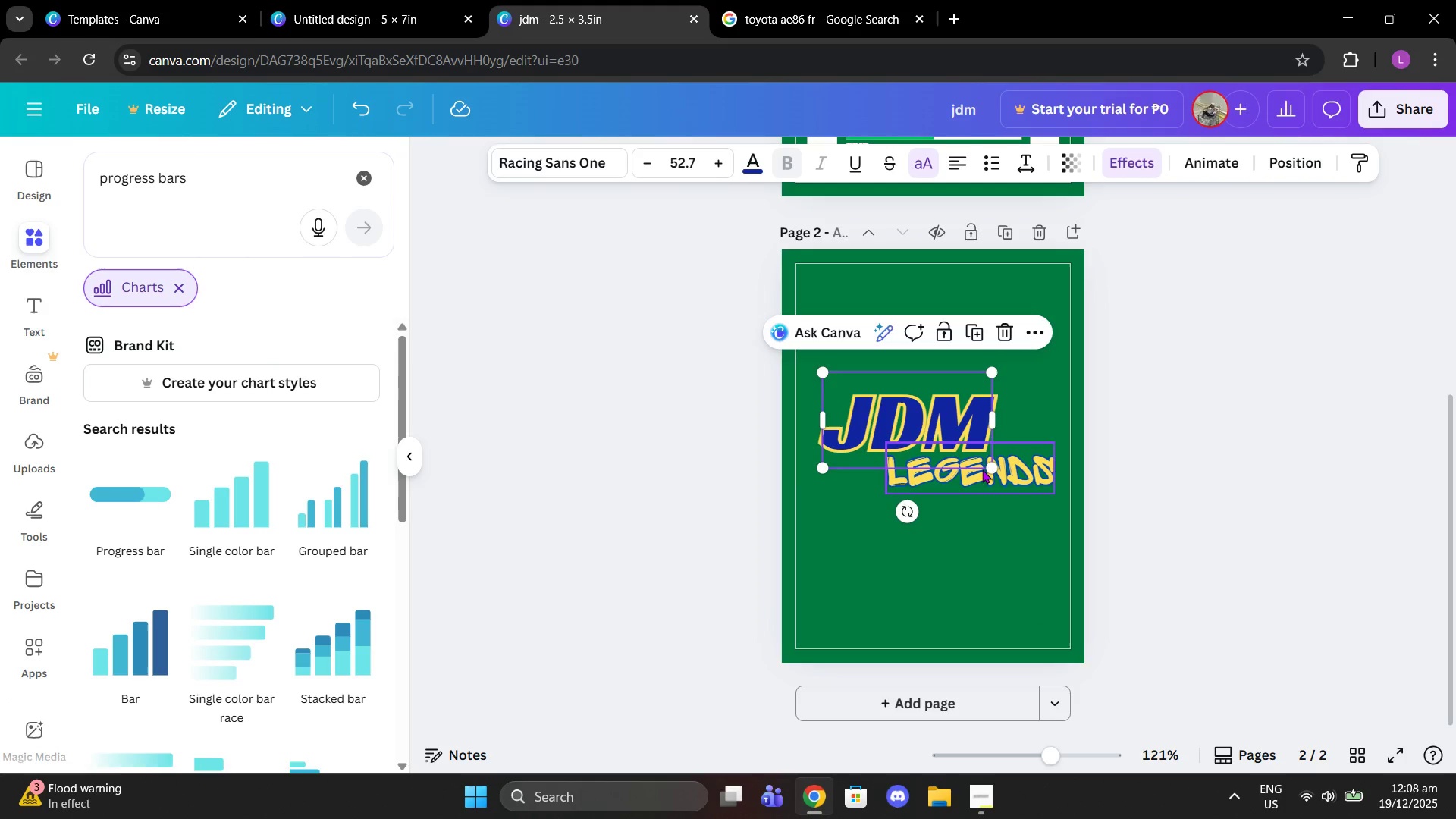 
left_click_drag(start_coordinate=[986, 472], to_coordinate=[974, 459])
 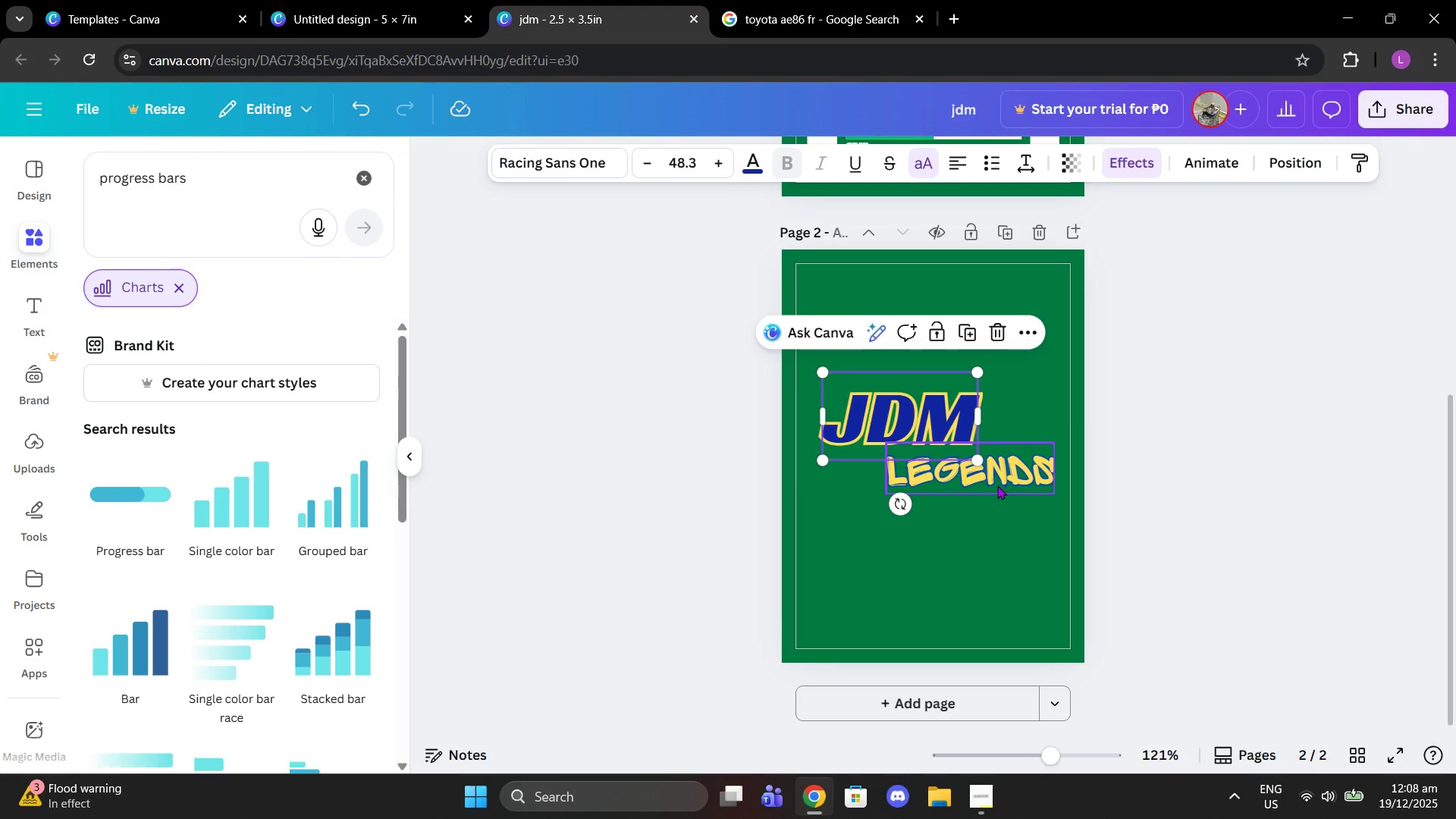 
left_click_drag(start_coordinate=[997, 485], to_coordinate=[996, 480])
 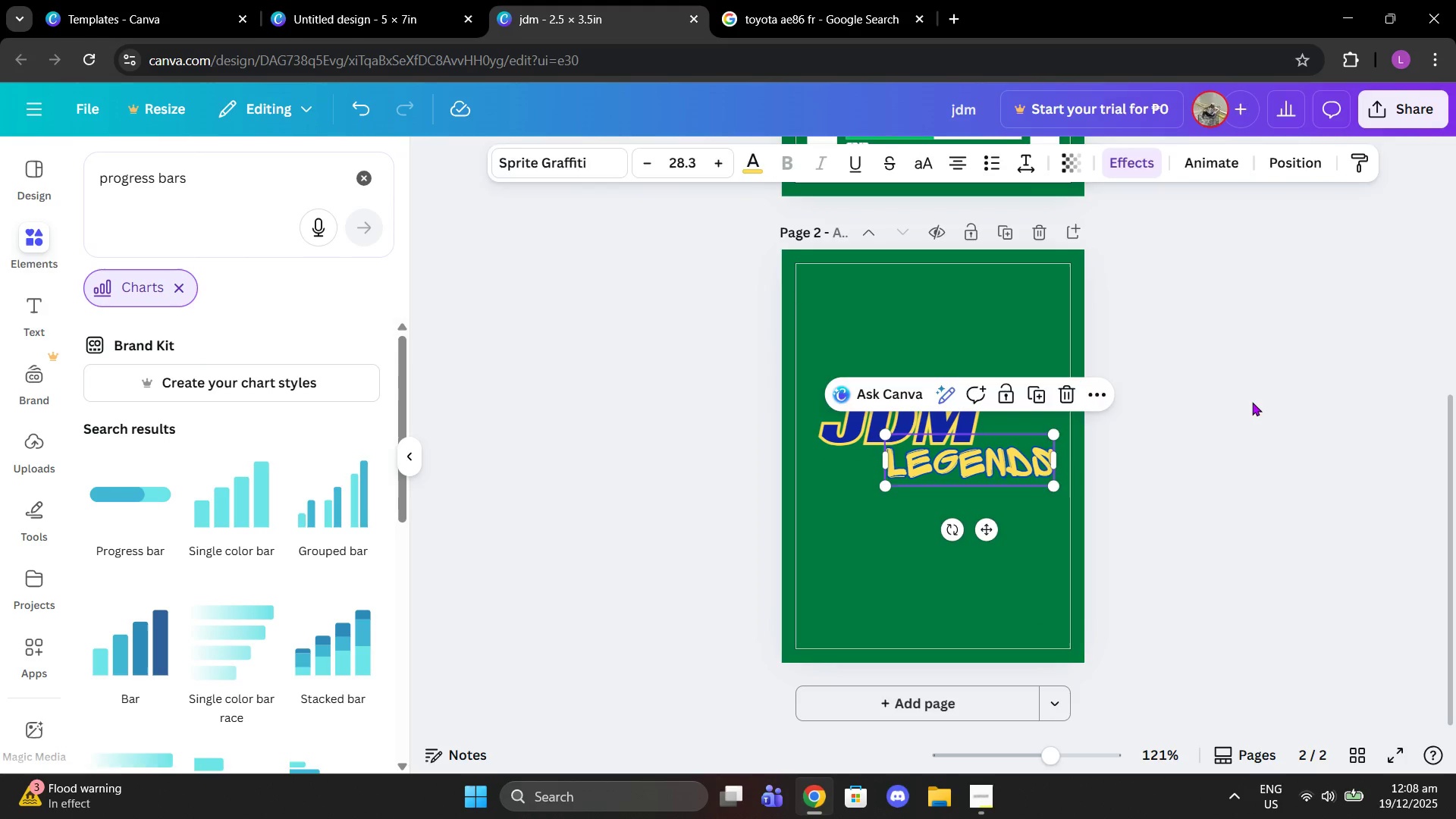 
left_click([1251, 402])
 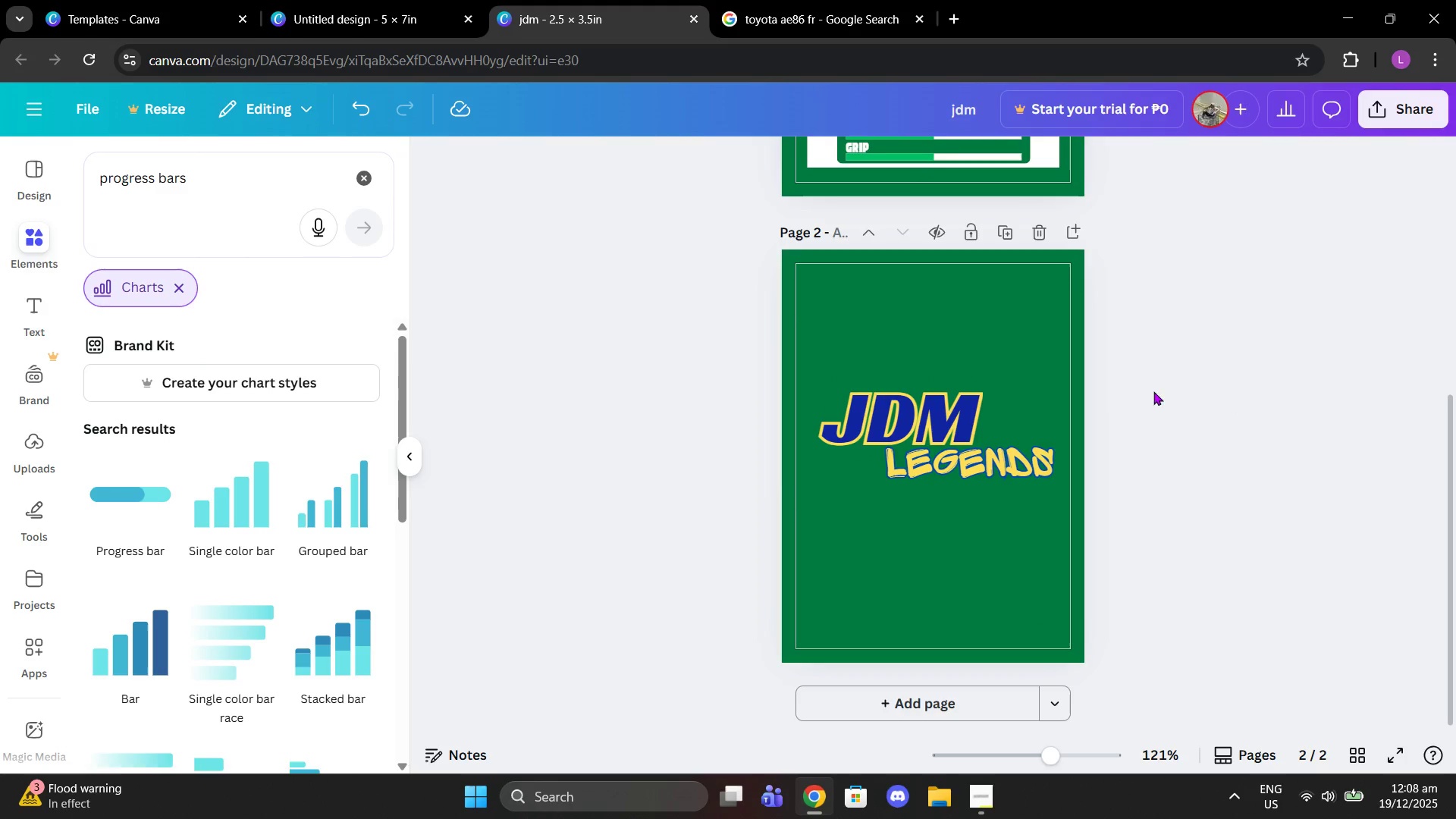 
scroll: coordinate [1053, 398], scroll_direction: up, amount: 4.0
 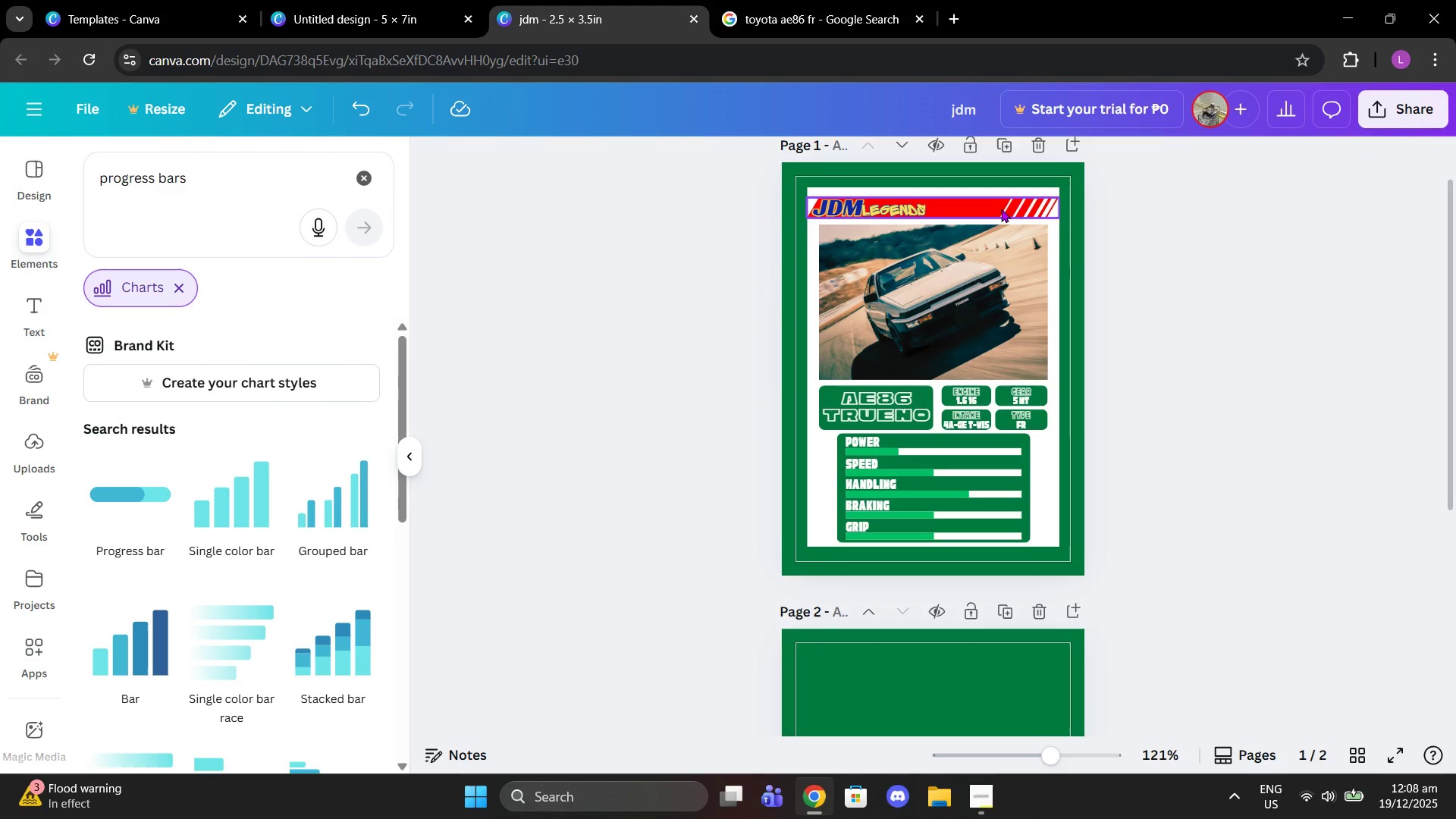 
left_click([999, 208])
 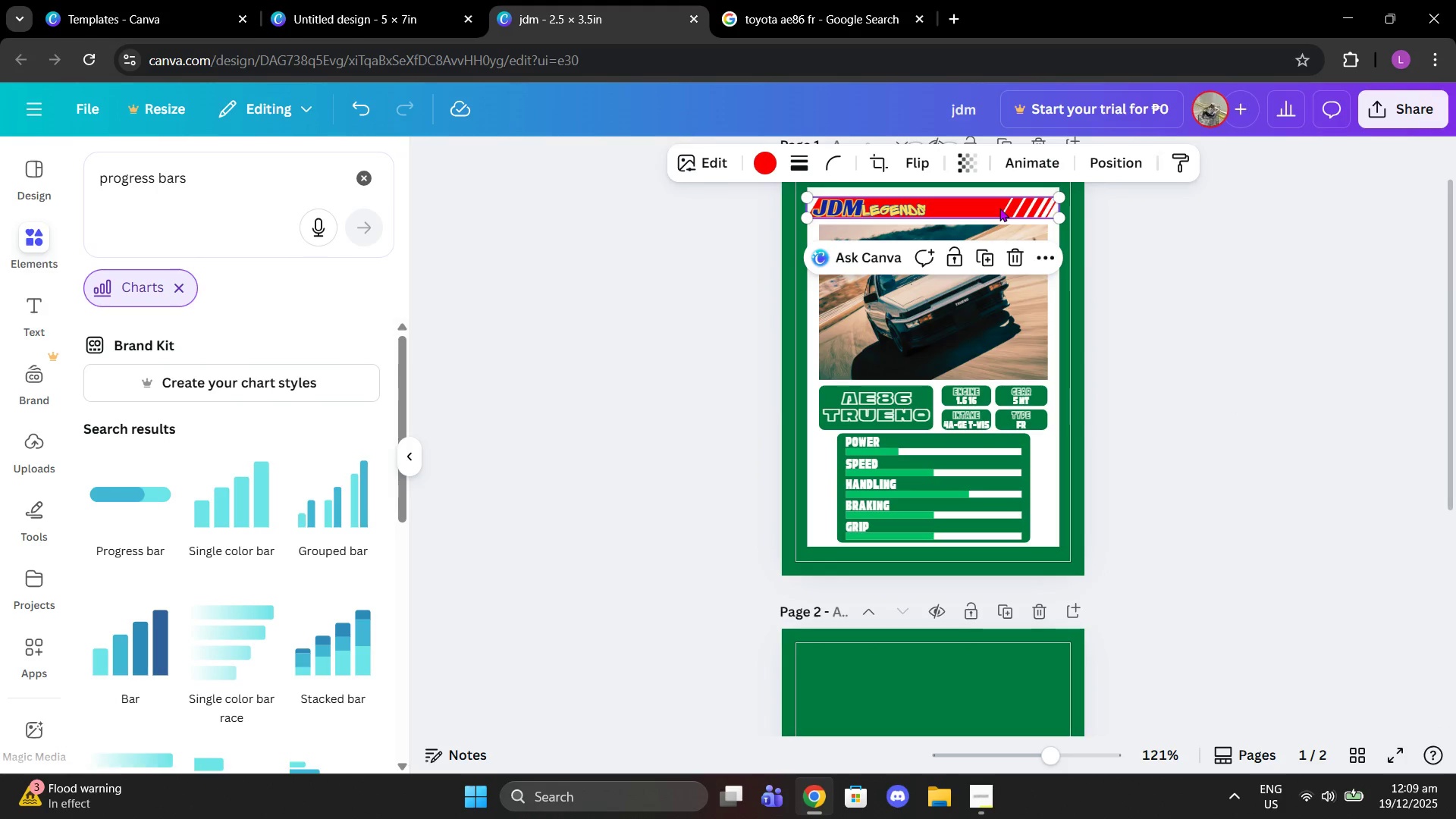 
key(Control+C)
 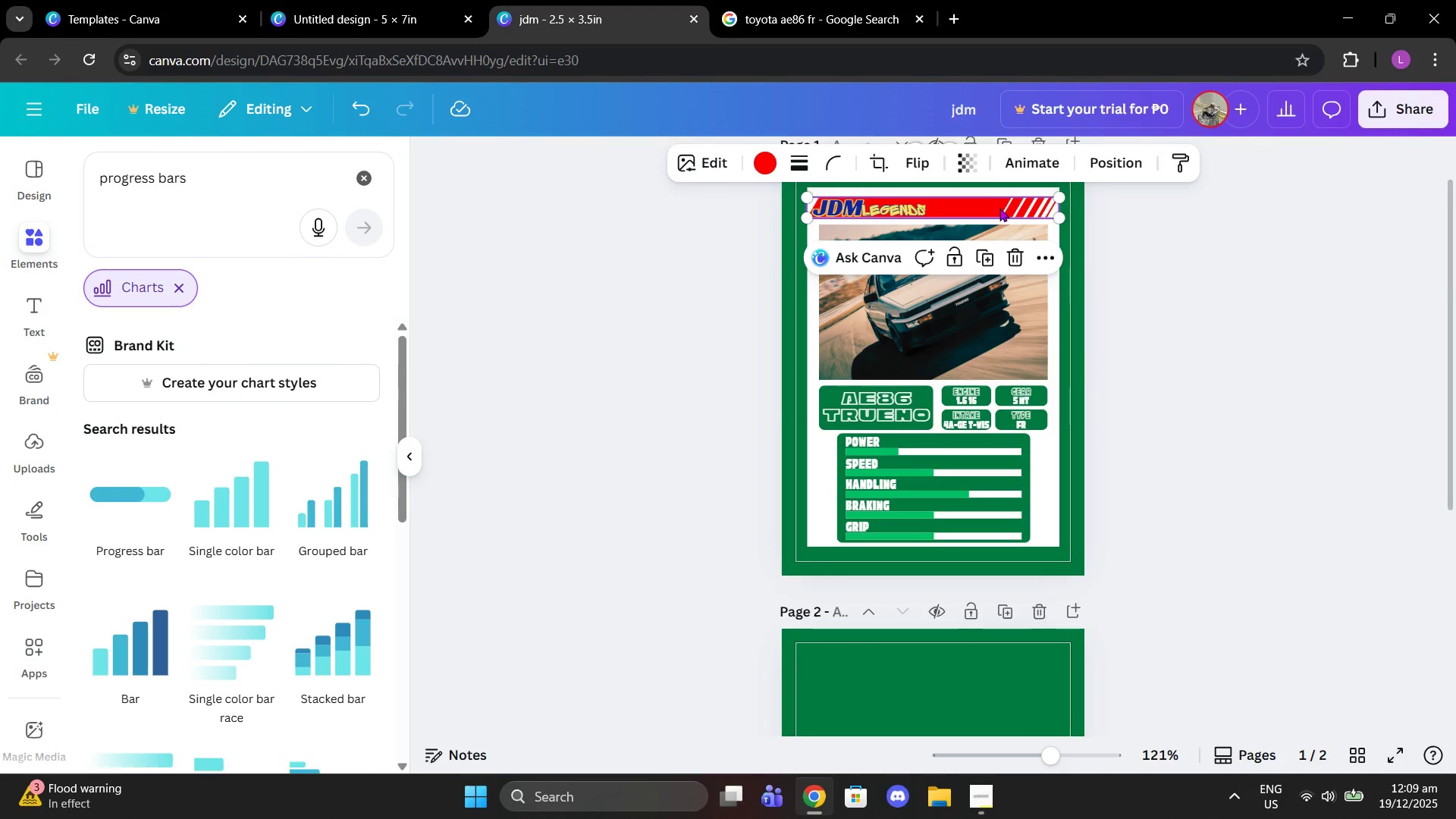 
key(Control+ControlLeft)
 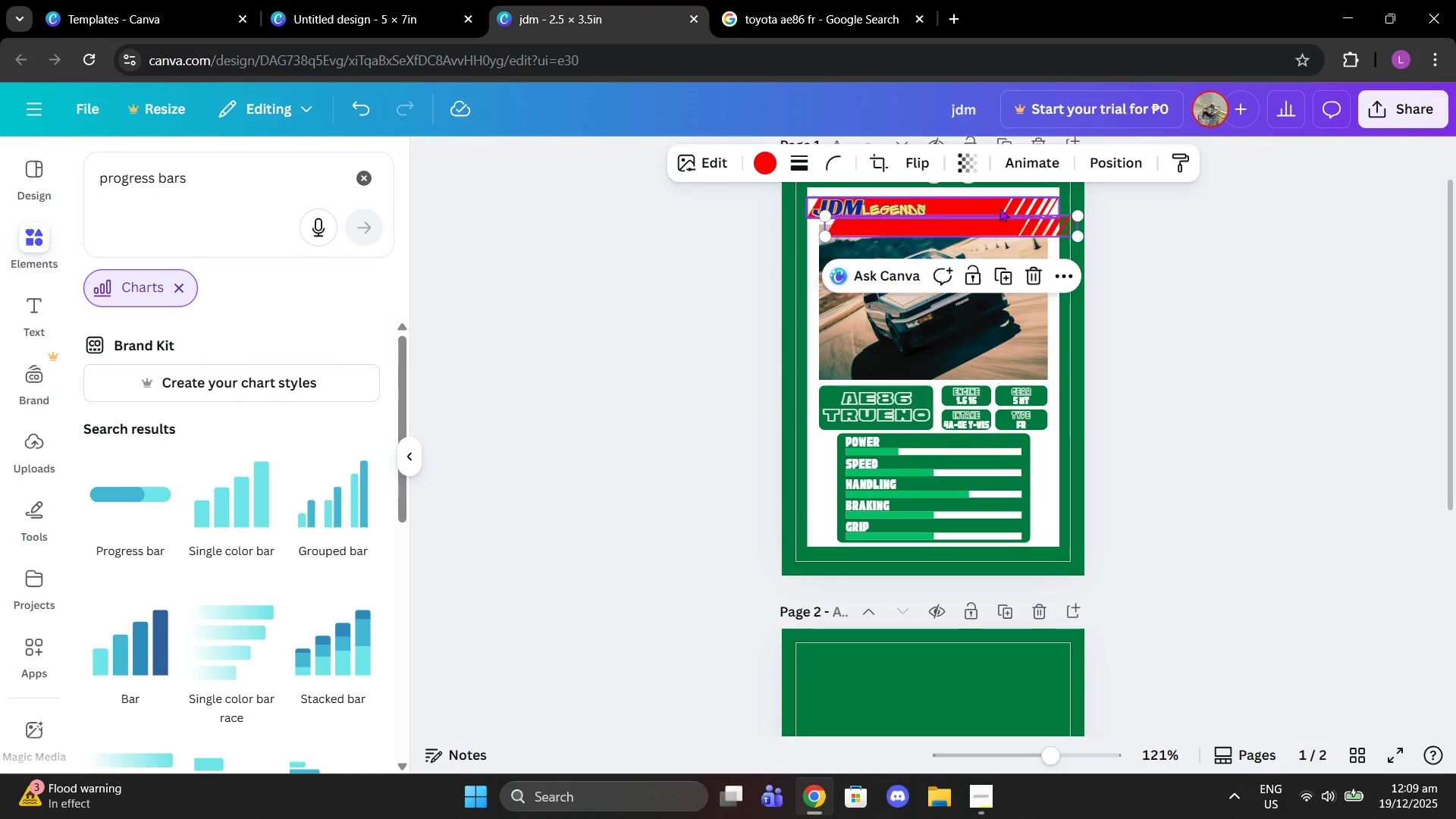 
key(Control+V)
 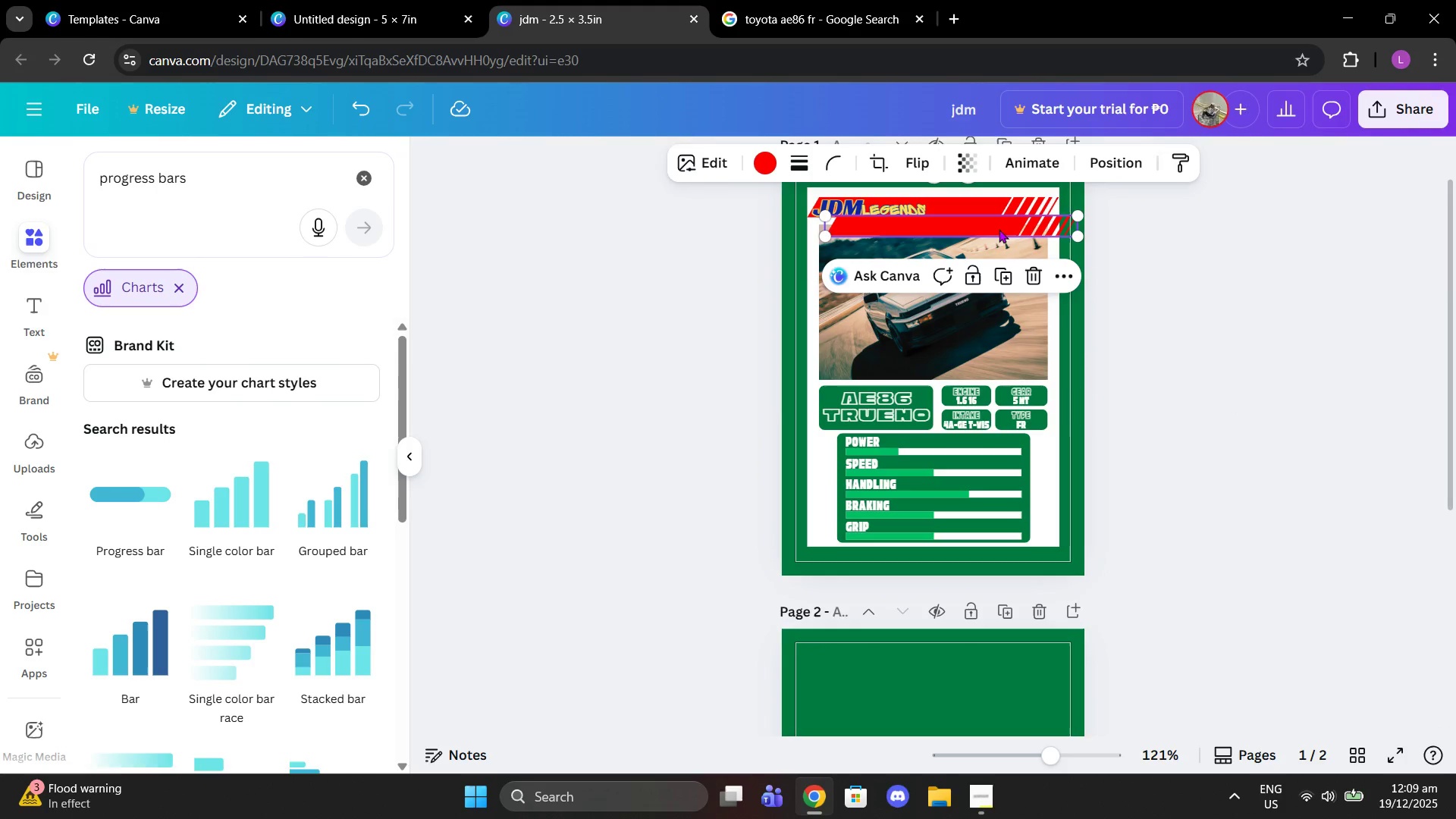 
left_click_drag(start_coordinate=[993, 221], to_coordinate=[965, 525])
 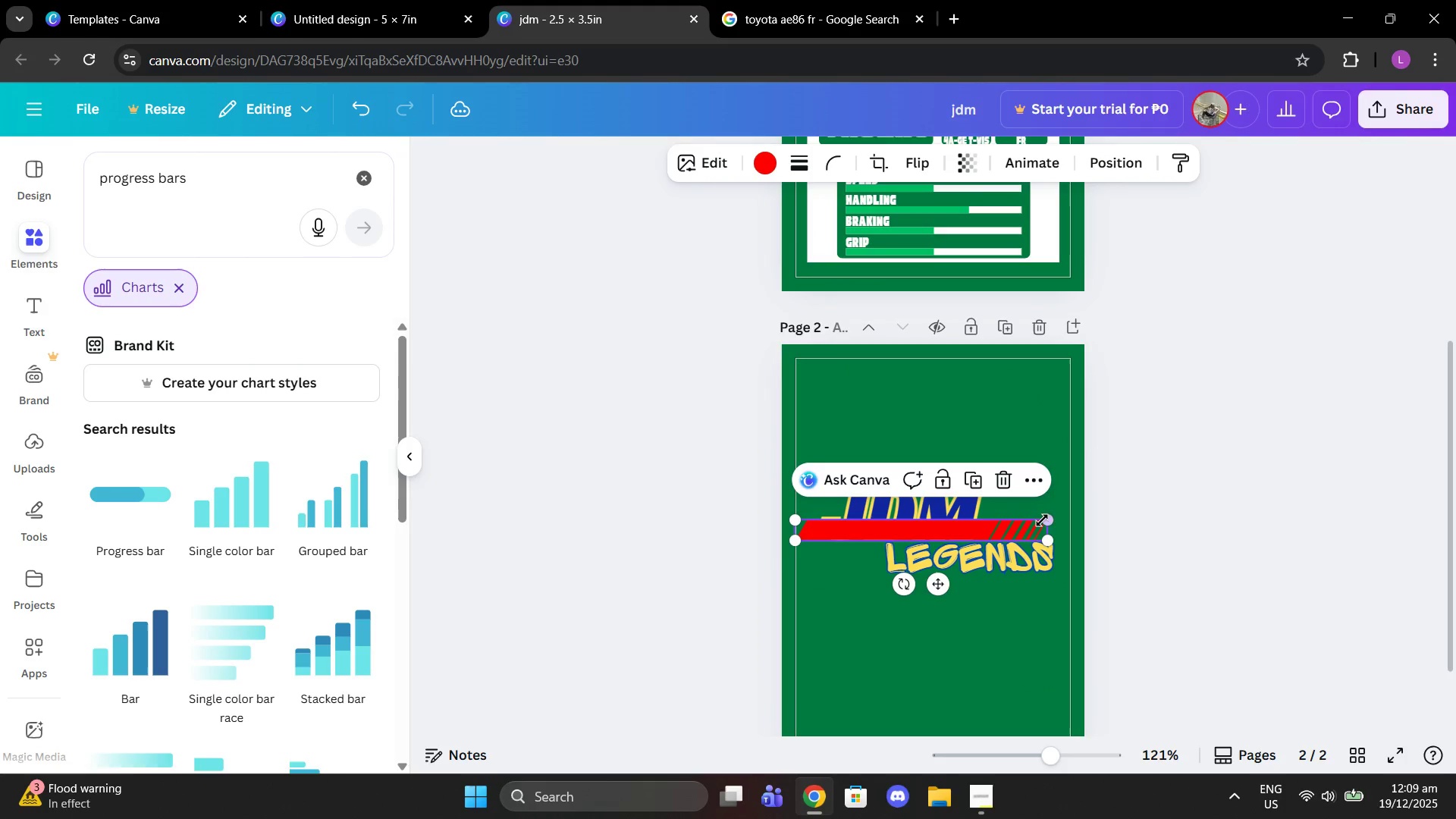 
scroll: coordinate [968, 676], scroll_direction: down, amount: 3.0
 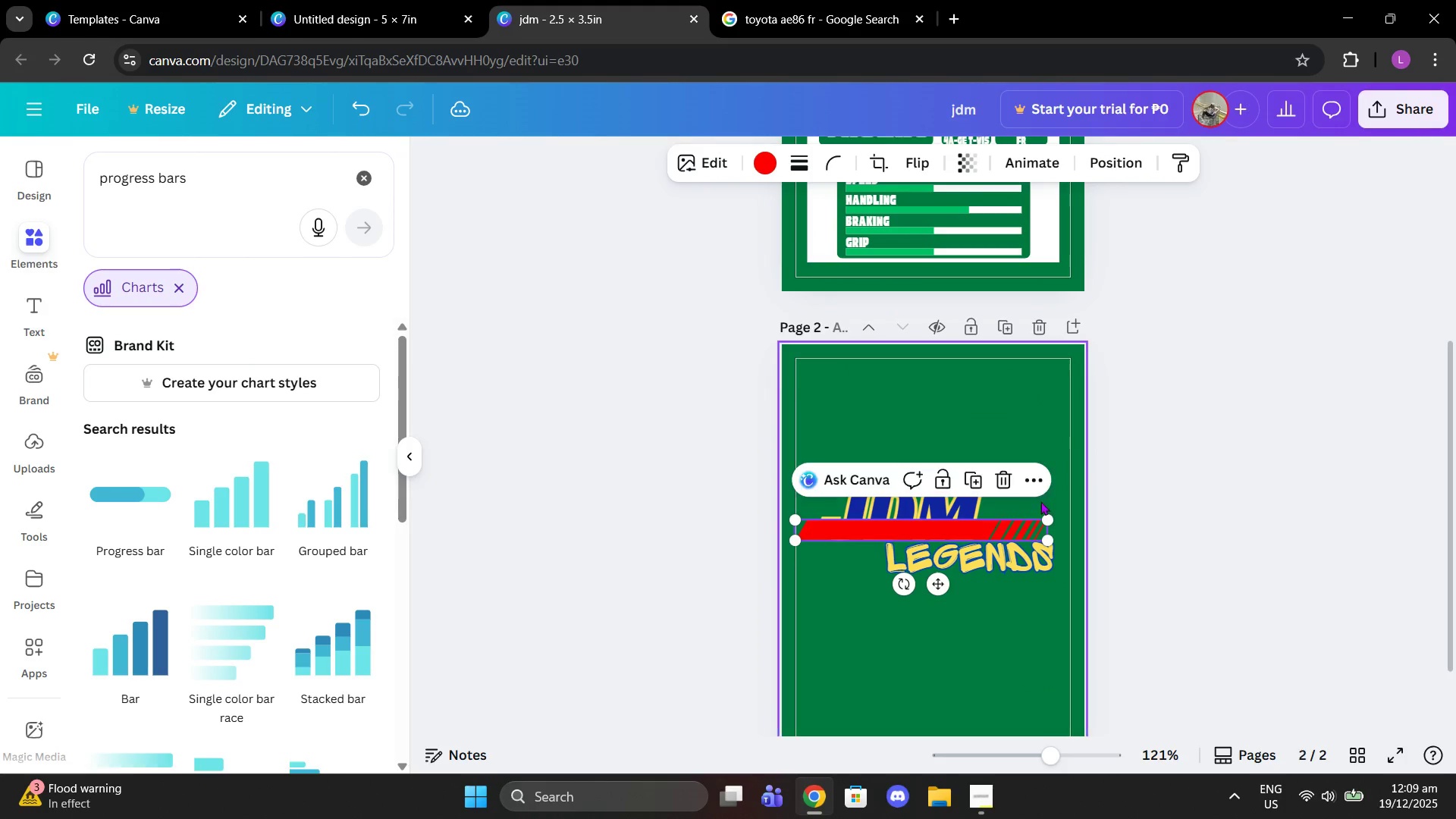 
left_click_drag(start_coordinate=[1043, 522], to_coordinate=[1267, 458])
 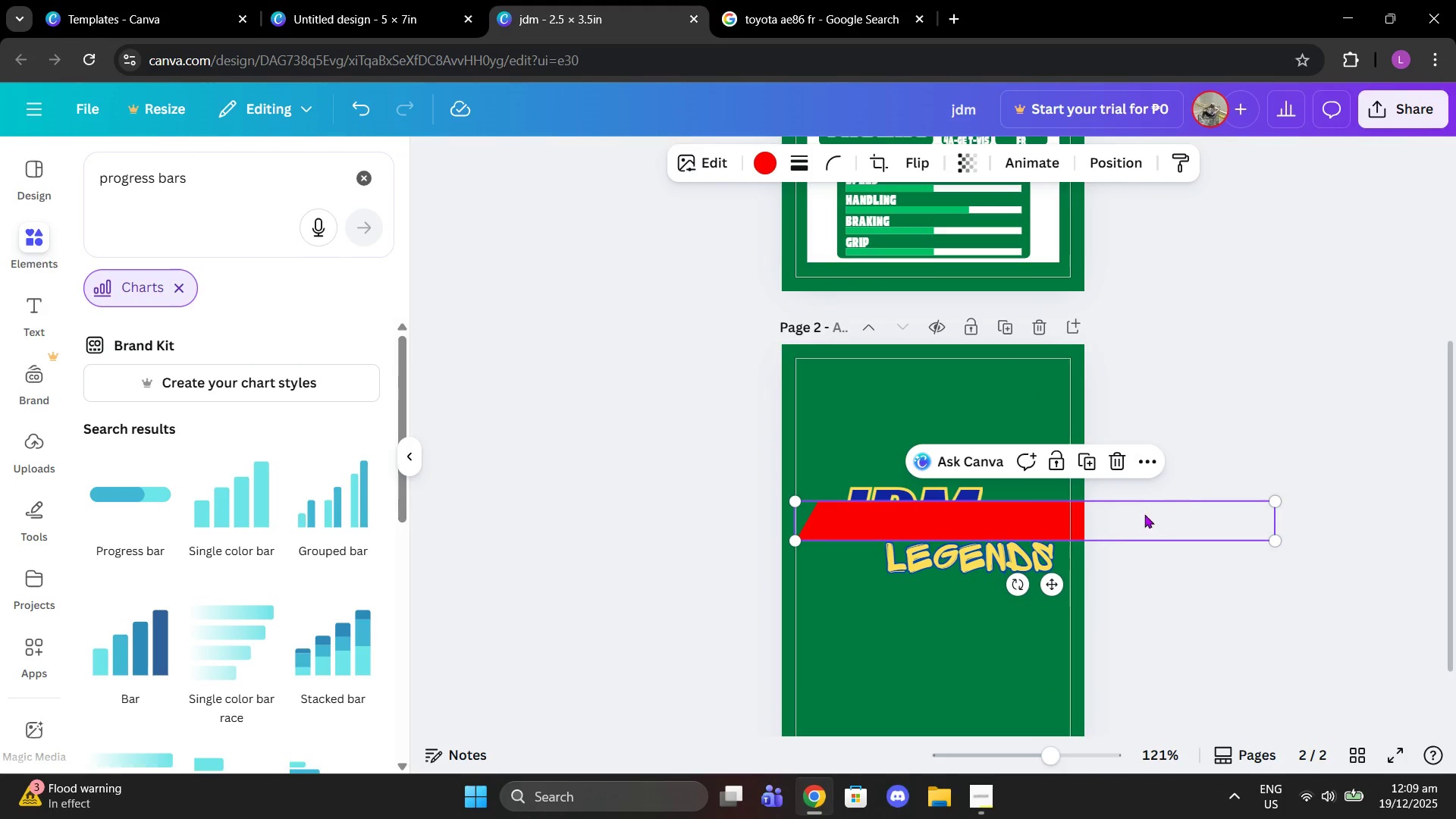 
left_click_drag(start_coordinate=[1141, 518], to_coordinate=[1087, 535])
 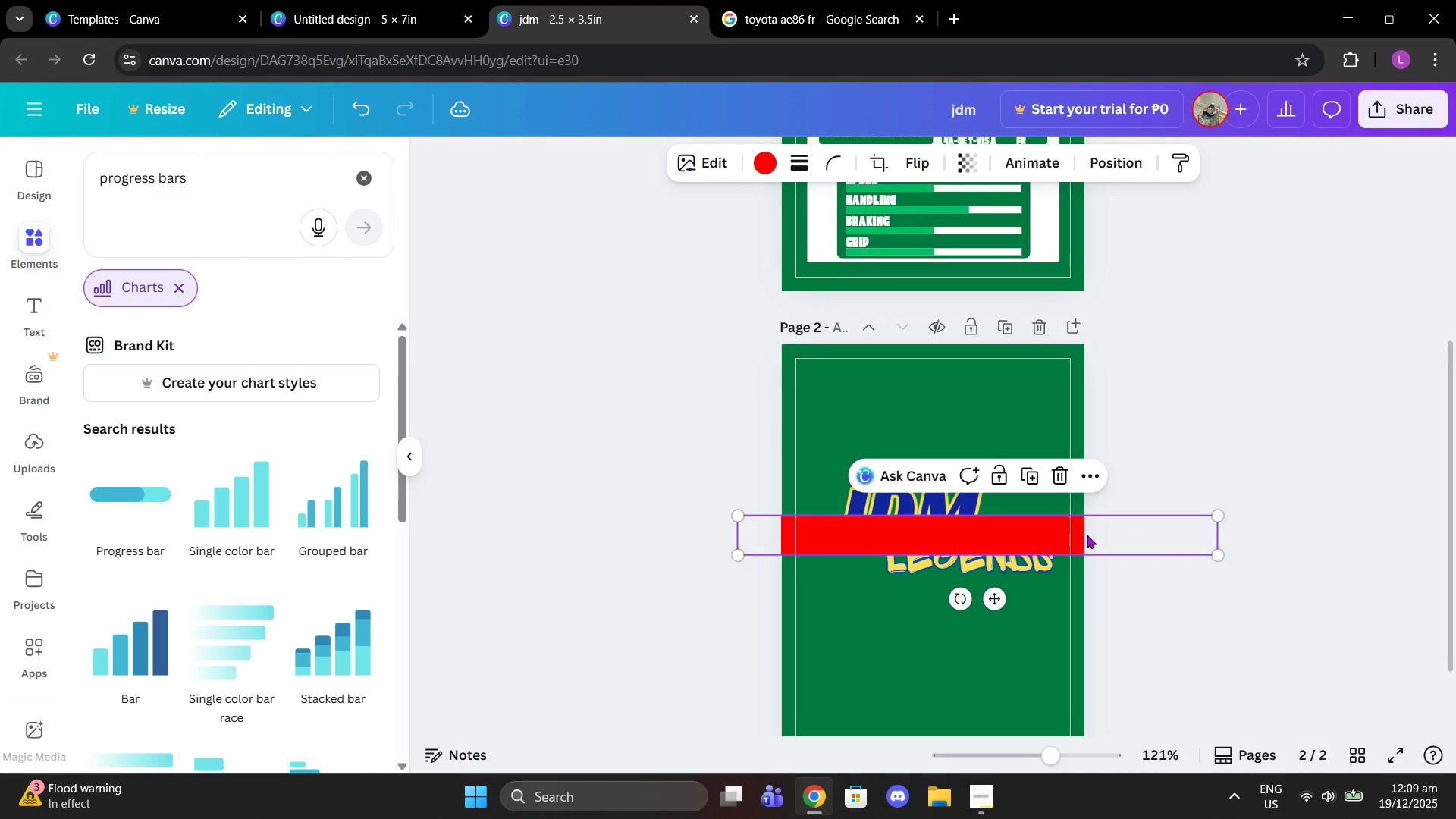 
scroll: coordinate [1087, 535], scroll_direction: down, amount: 2.0
 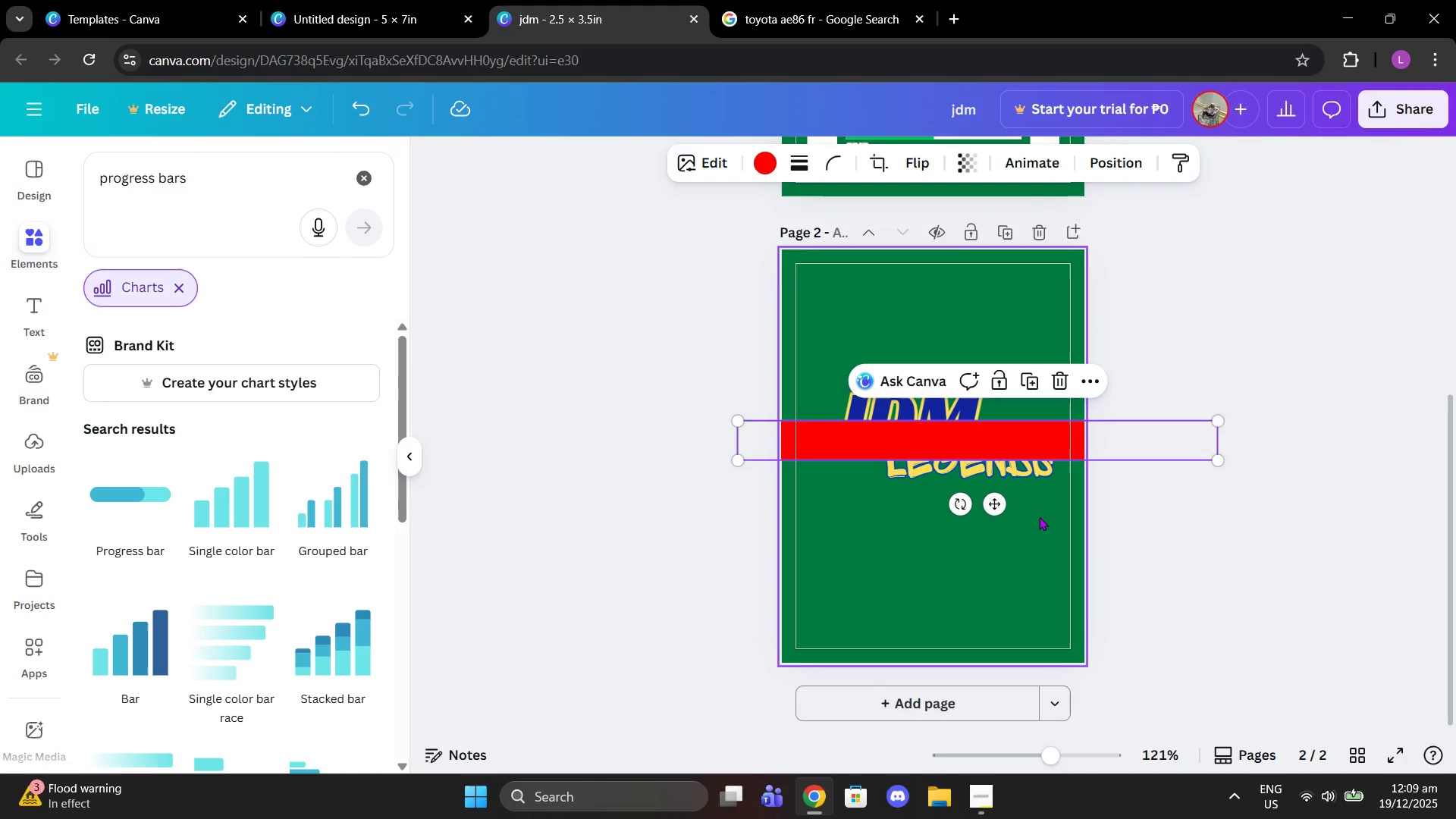 
left_click([1027, 507])
 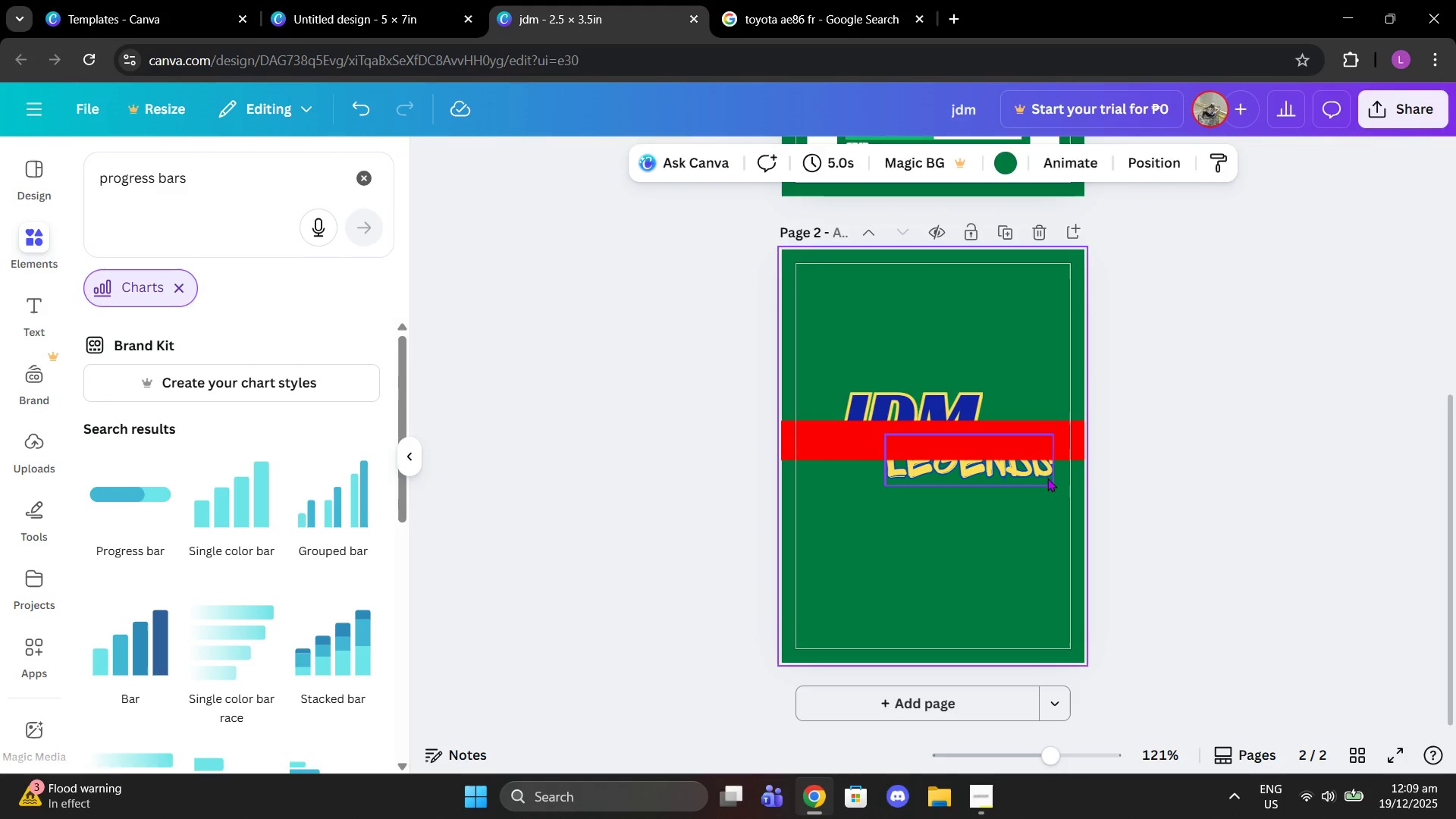 
left_click([1047, 478])
 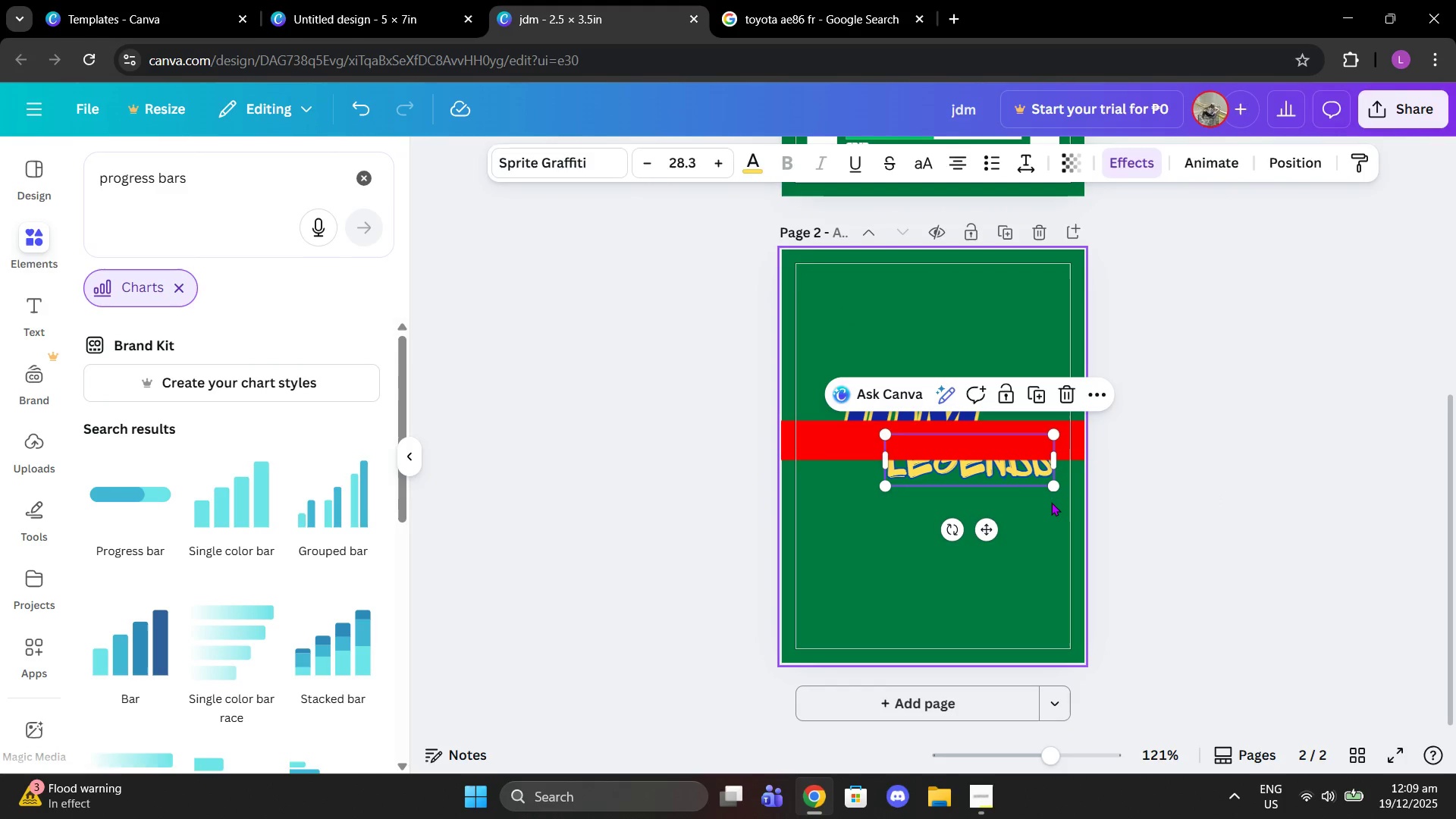 
left_click([1051, 502])
 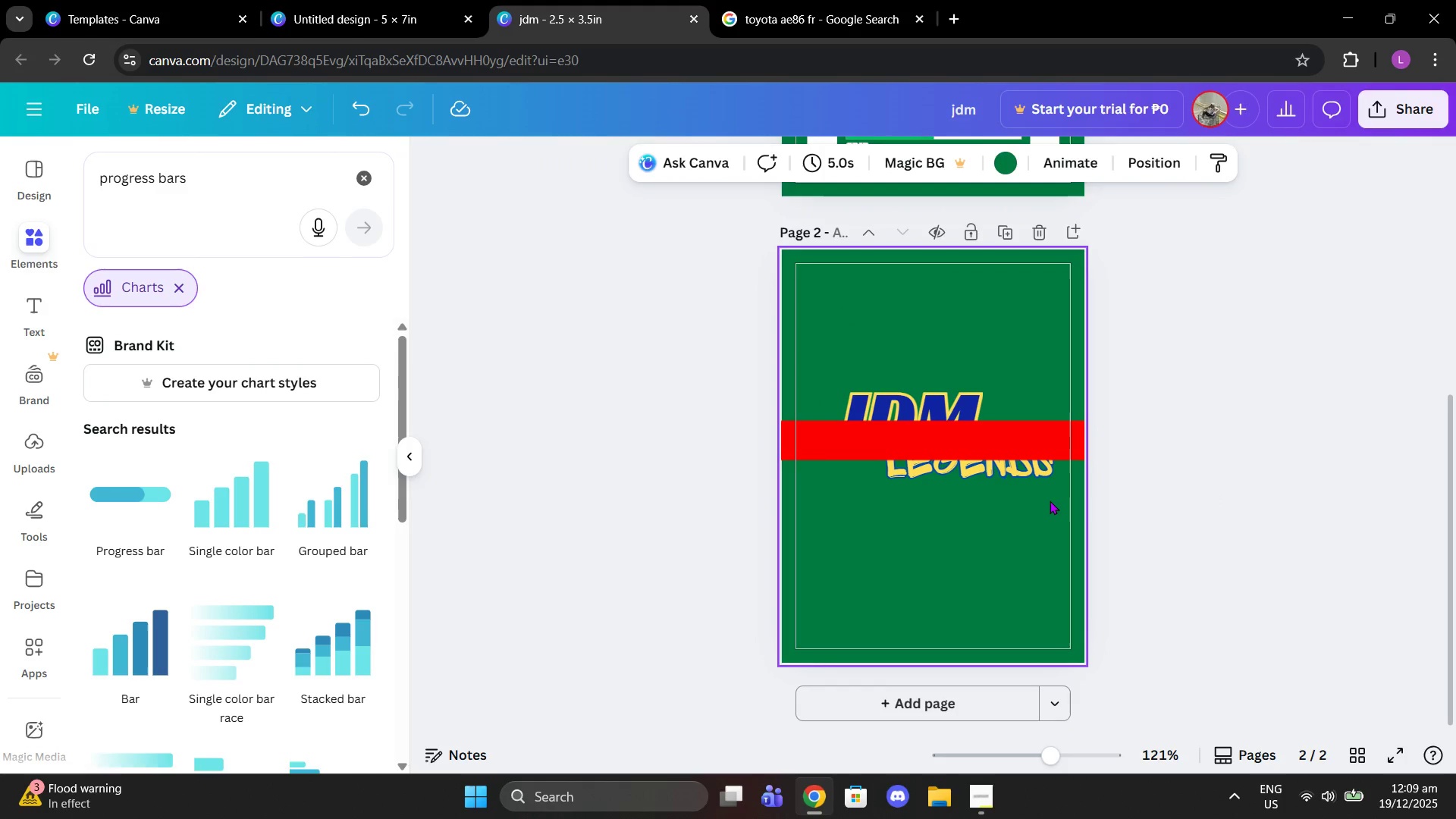 
left_click_drag(start_coordinate=[1050, 500], to_coordinate=[836, 391])
 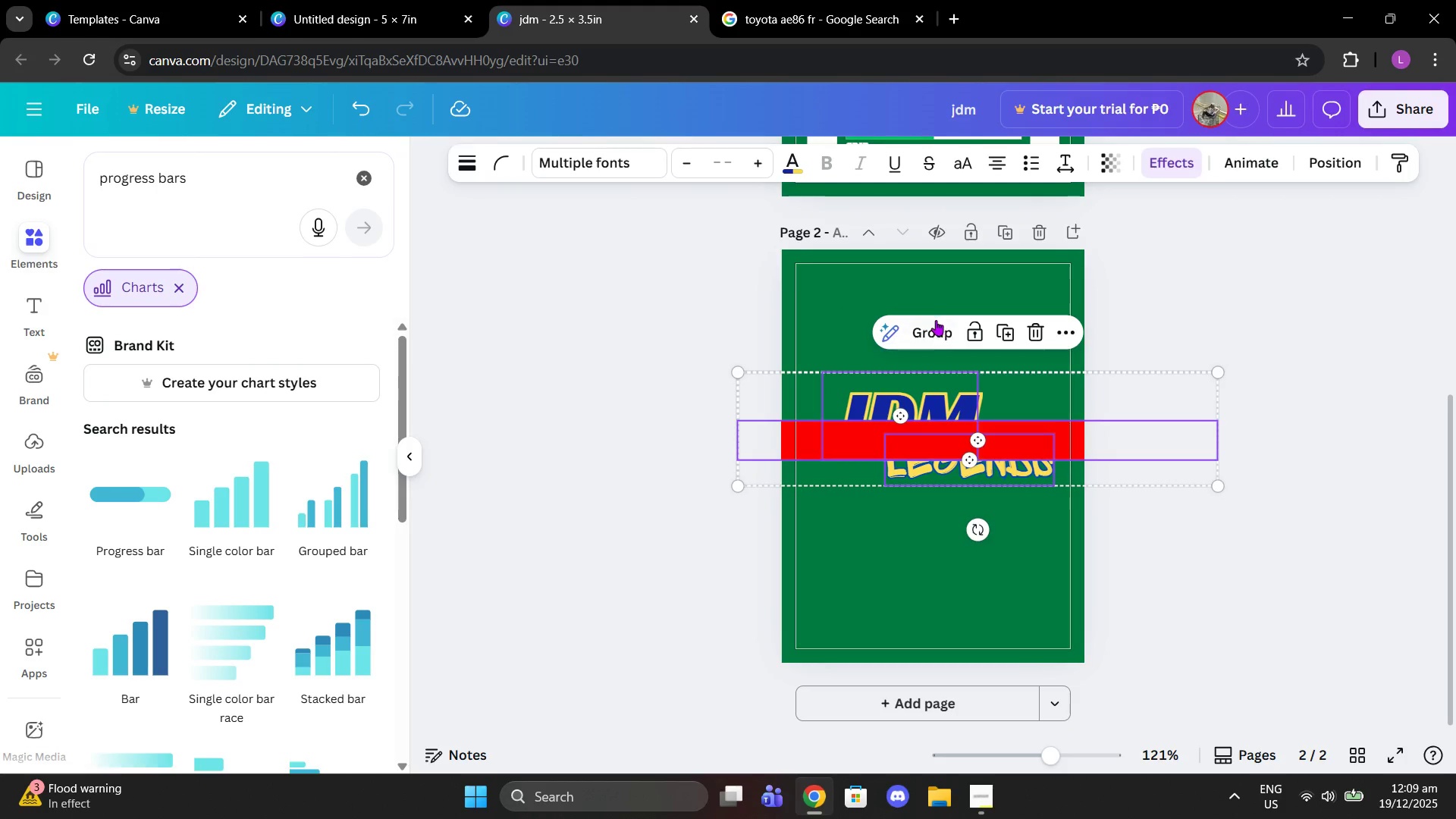 
left_click([936, 320])
 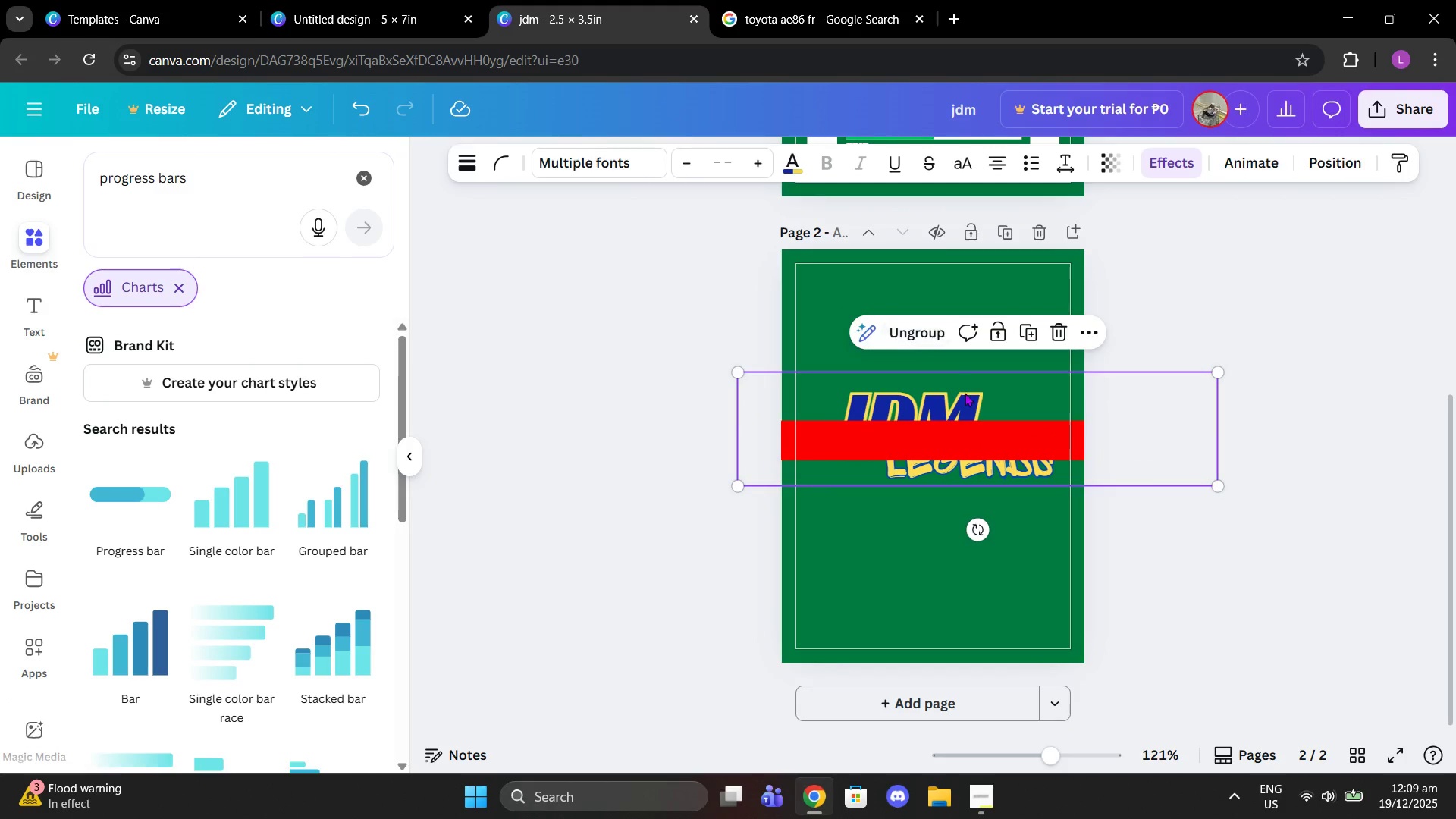 
left_click_drag(start_coordinate=[965, 393], to_coordinate=[962, 409])
 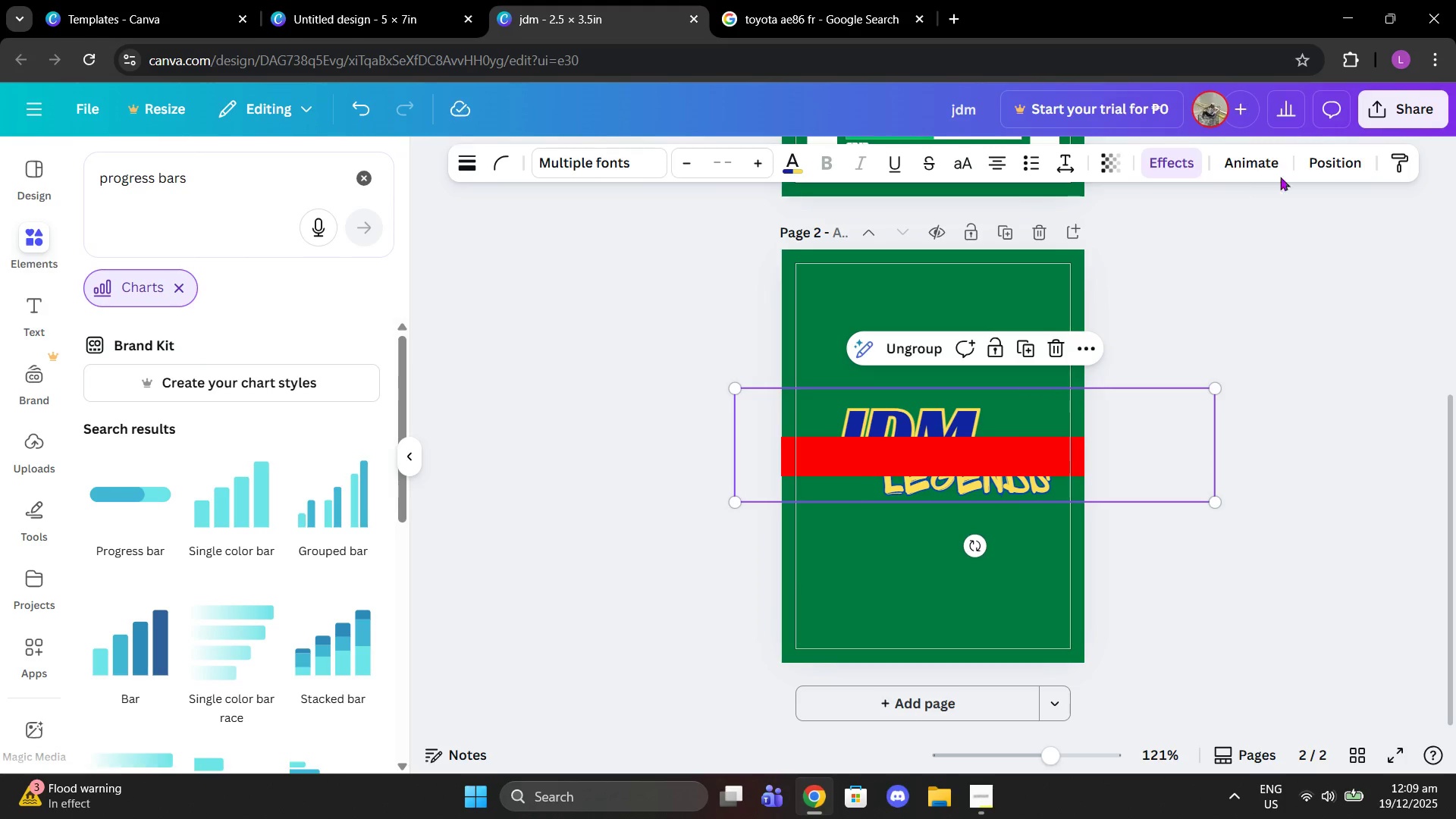 
left_click([1336, 151])
 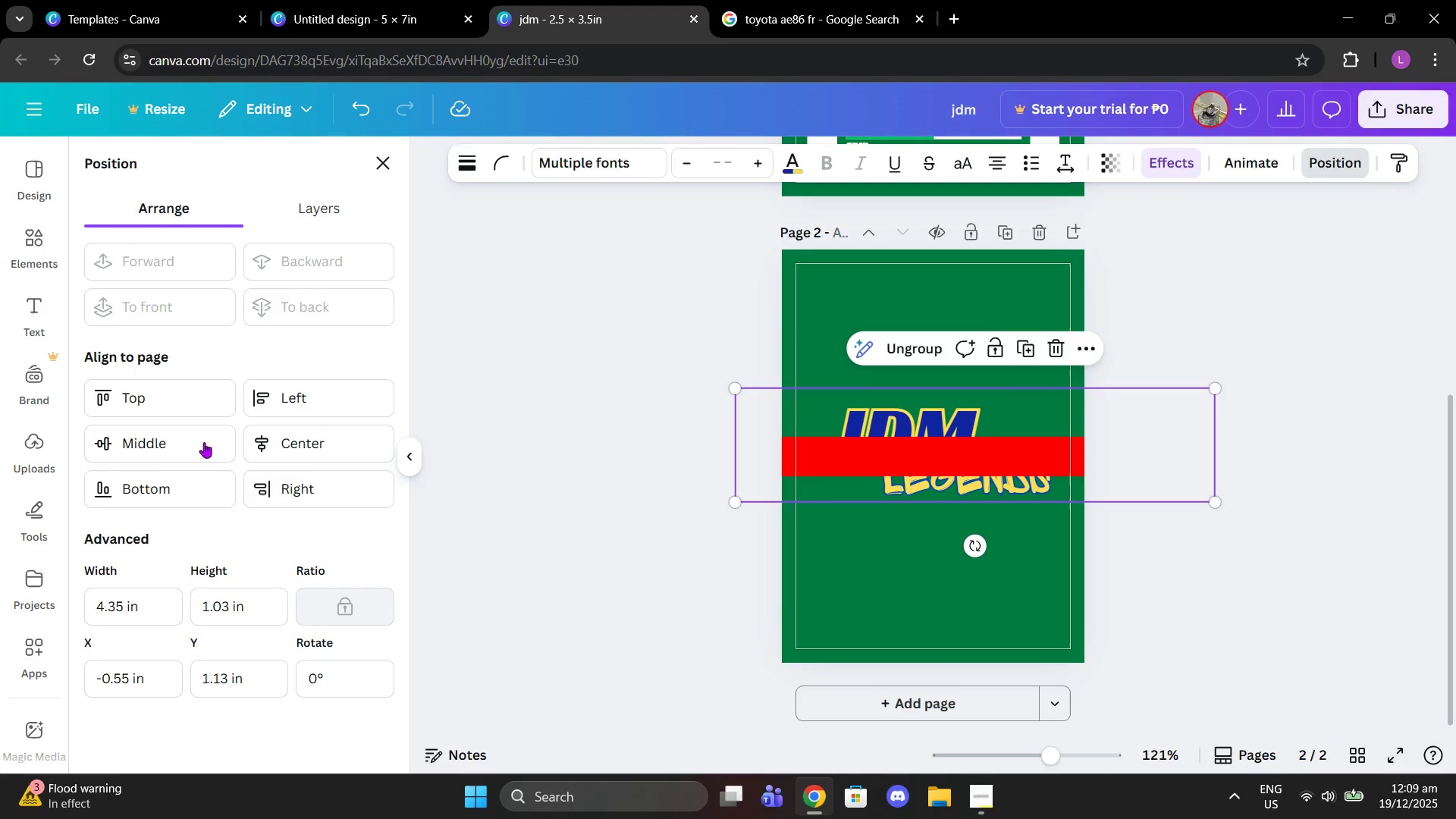 
left_click([157, 444])
 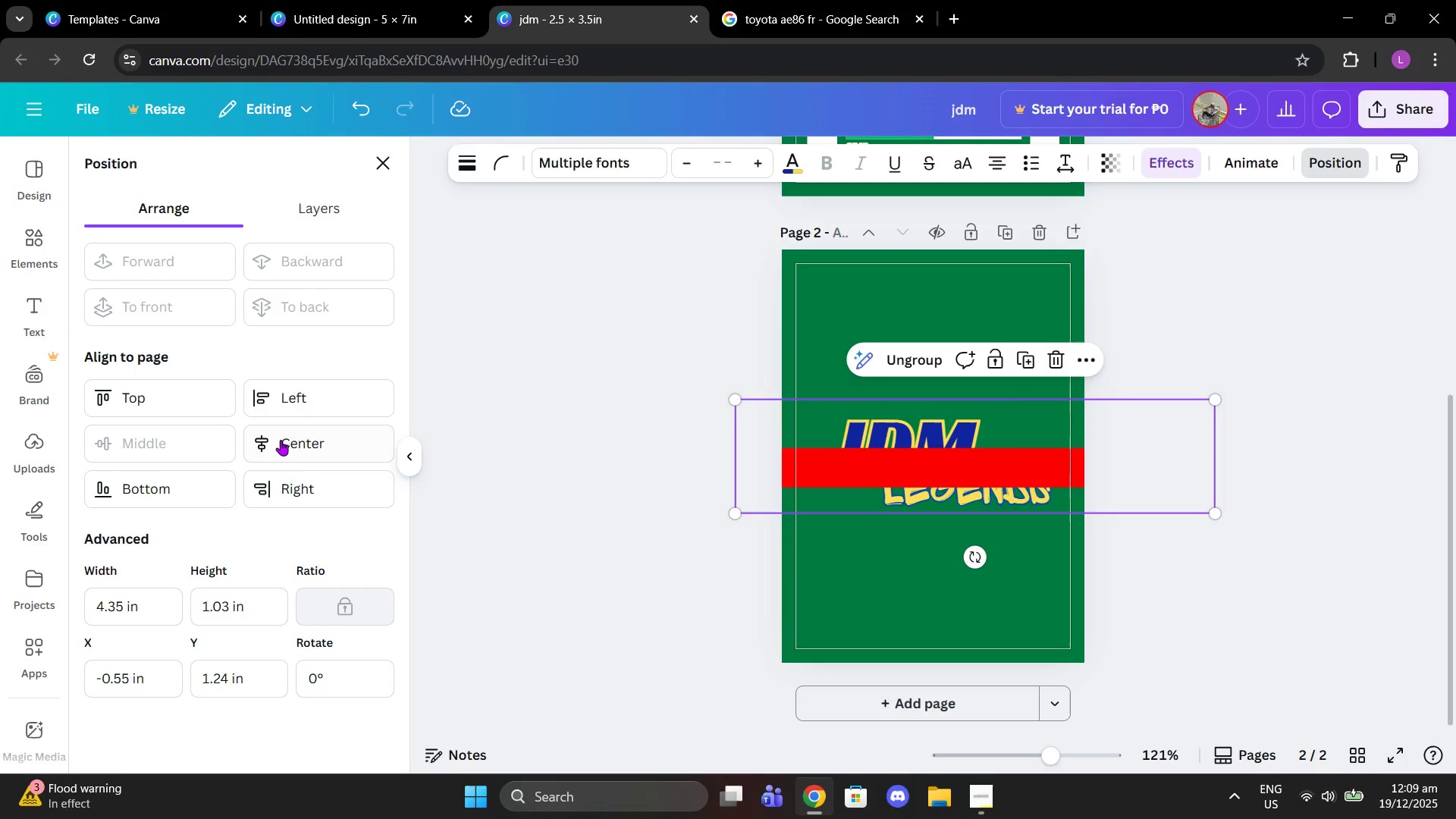 
left_click([281, 440])
 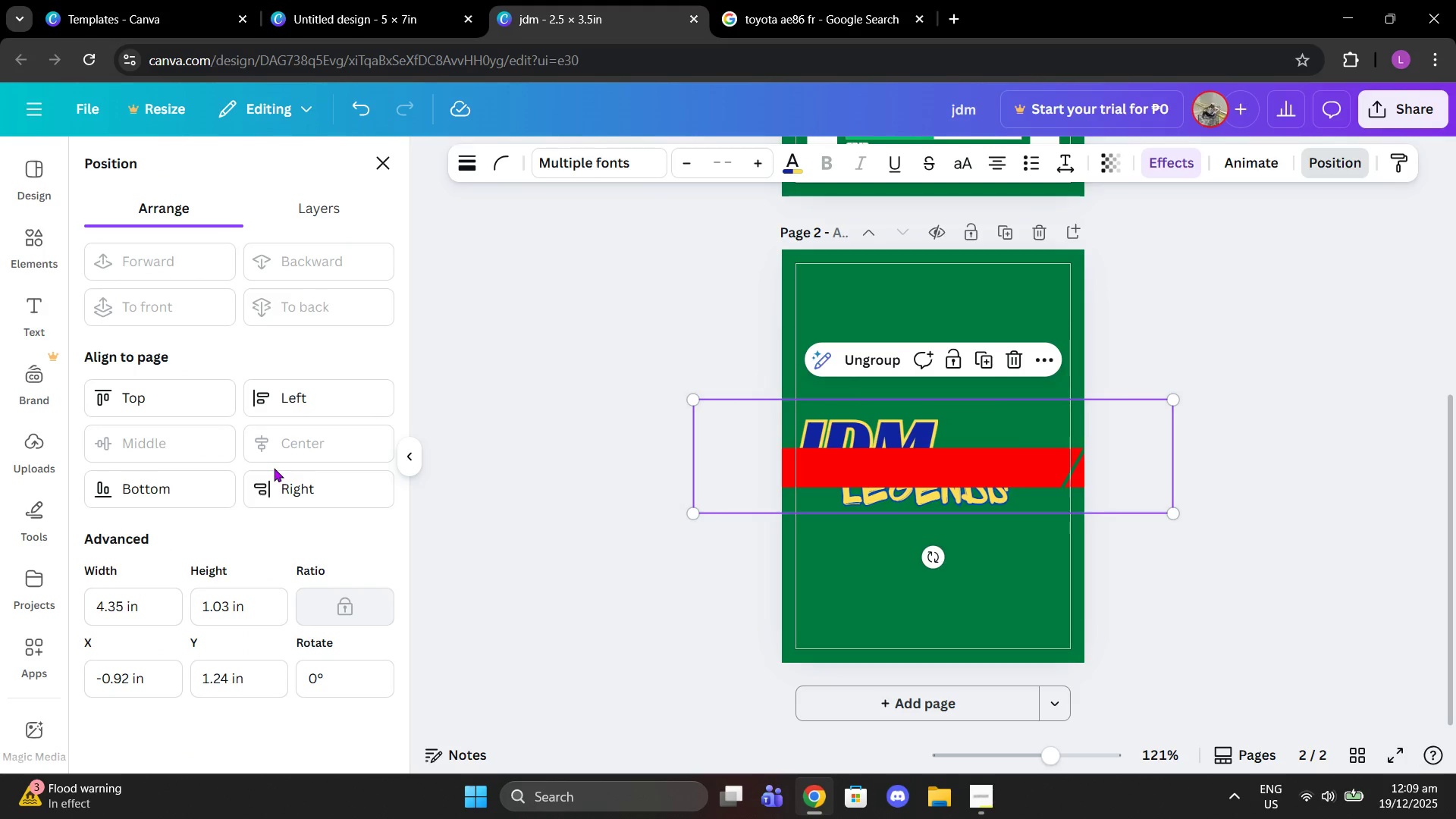 
hold_key(key=ControlLeft, duration=0.42)
 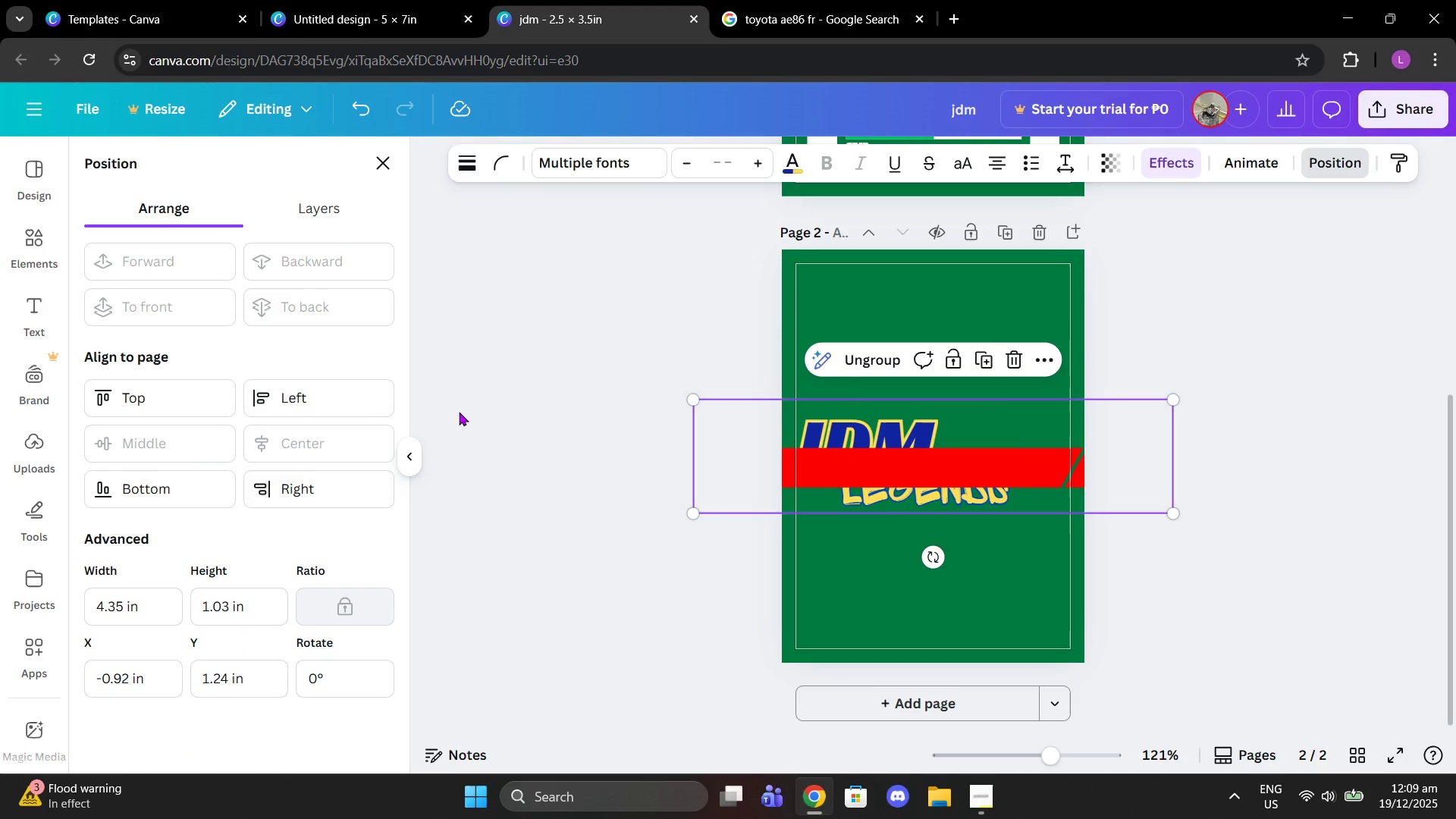 
key(Control+Z)
 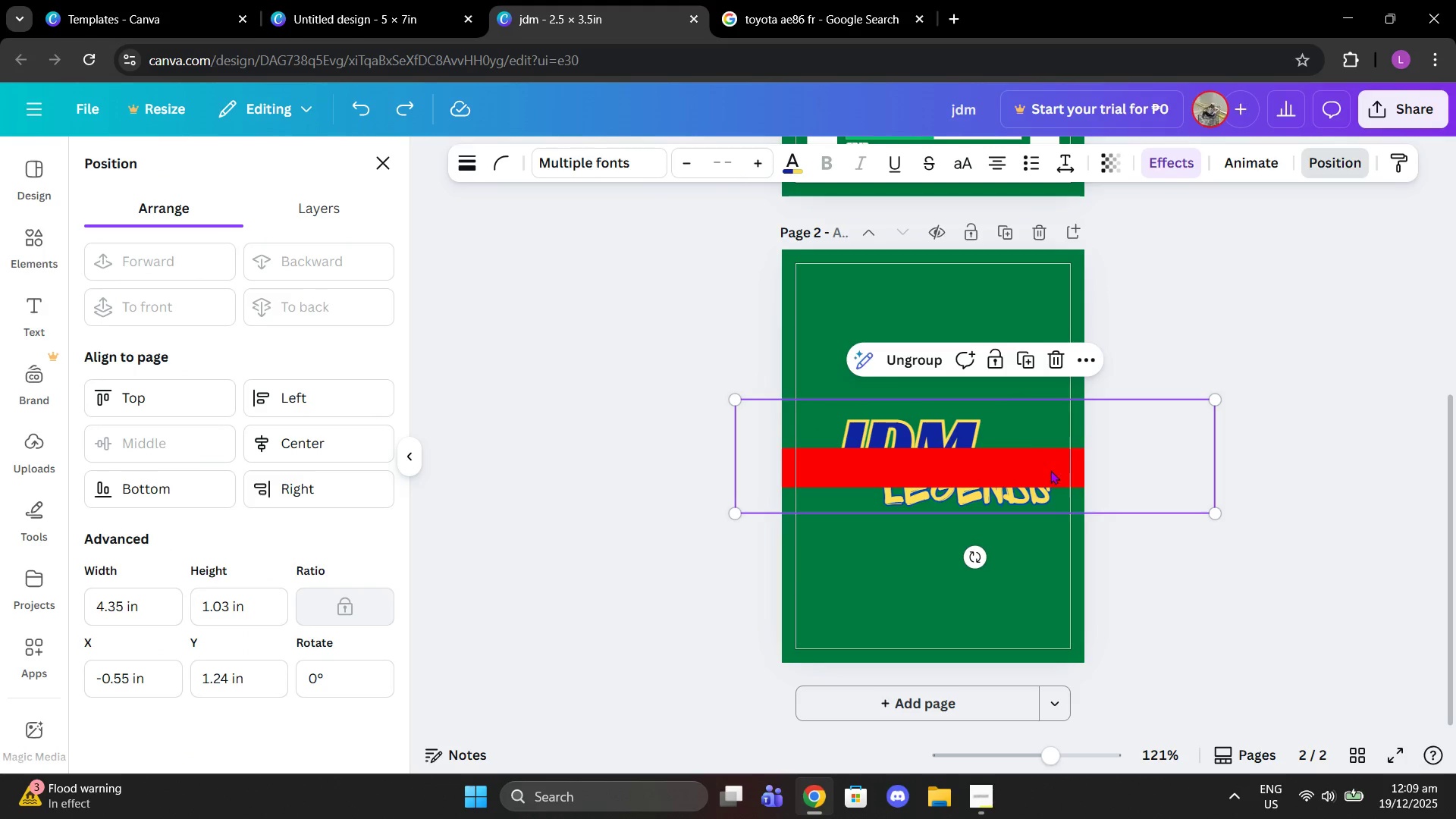 
left_click([1256, 421])
 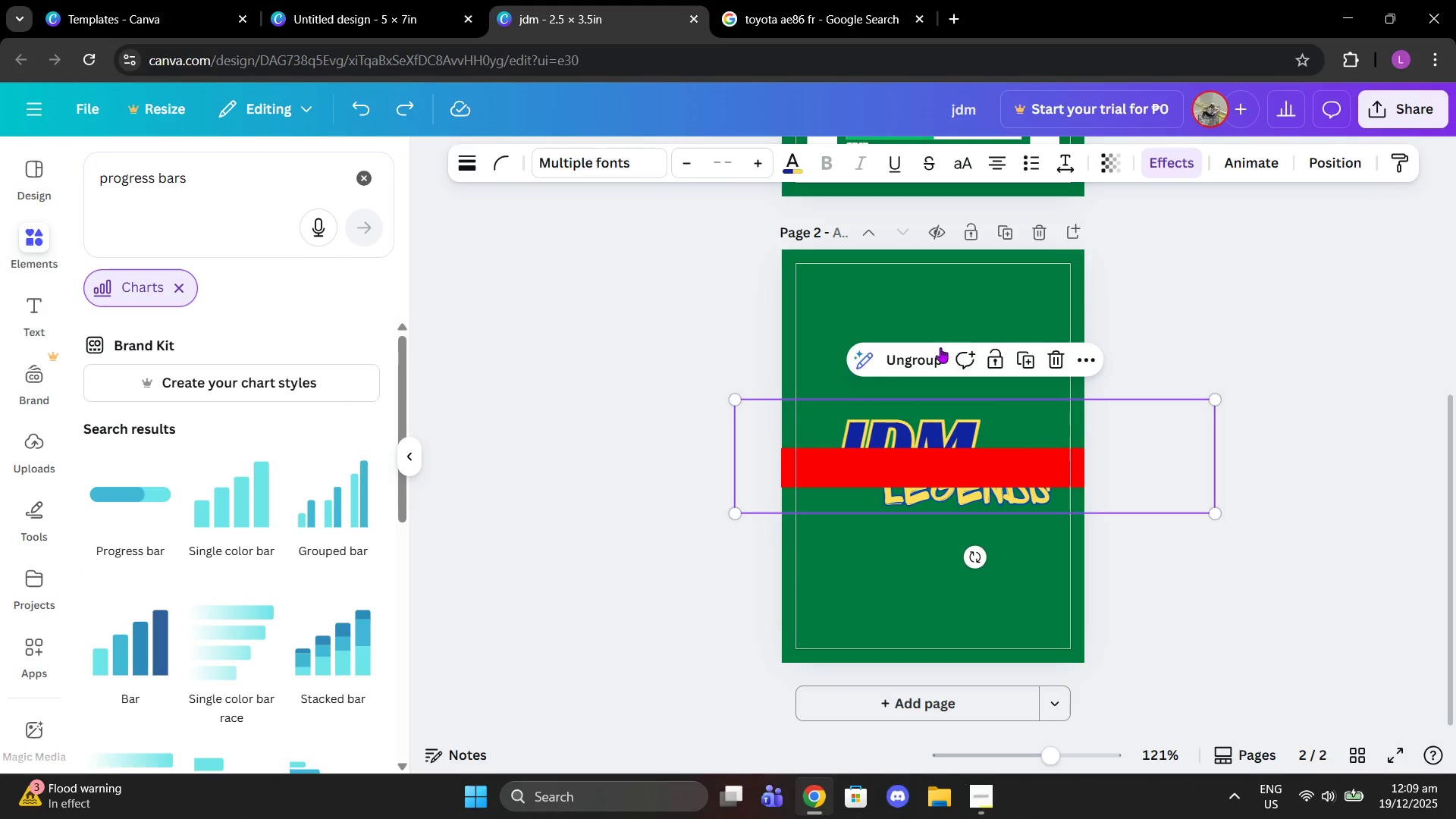 
left_click([933, 353])
 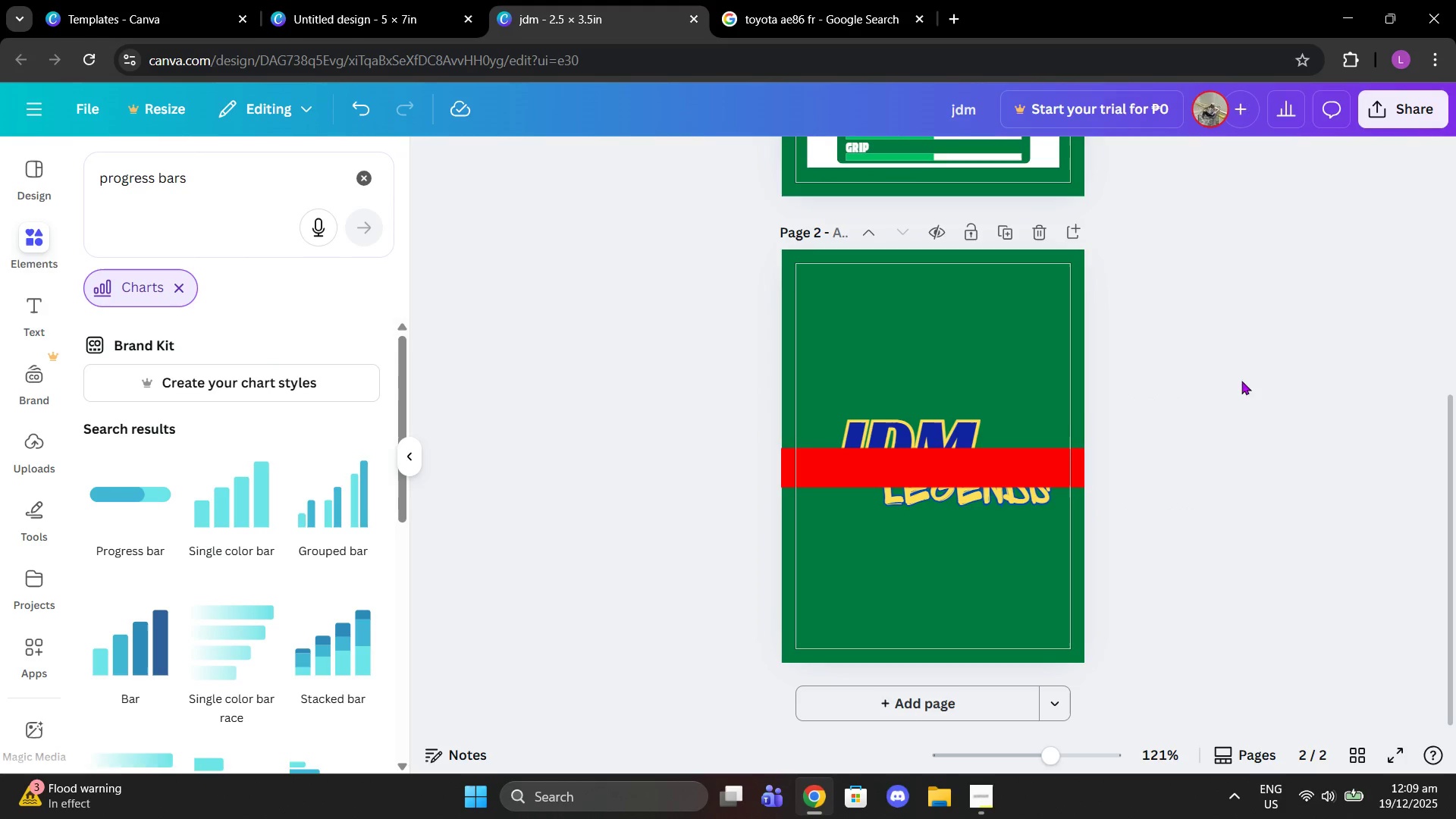 
left_click([947, 462])
 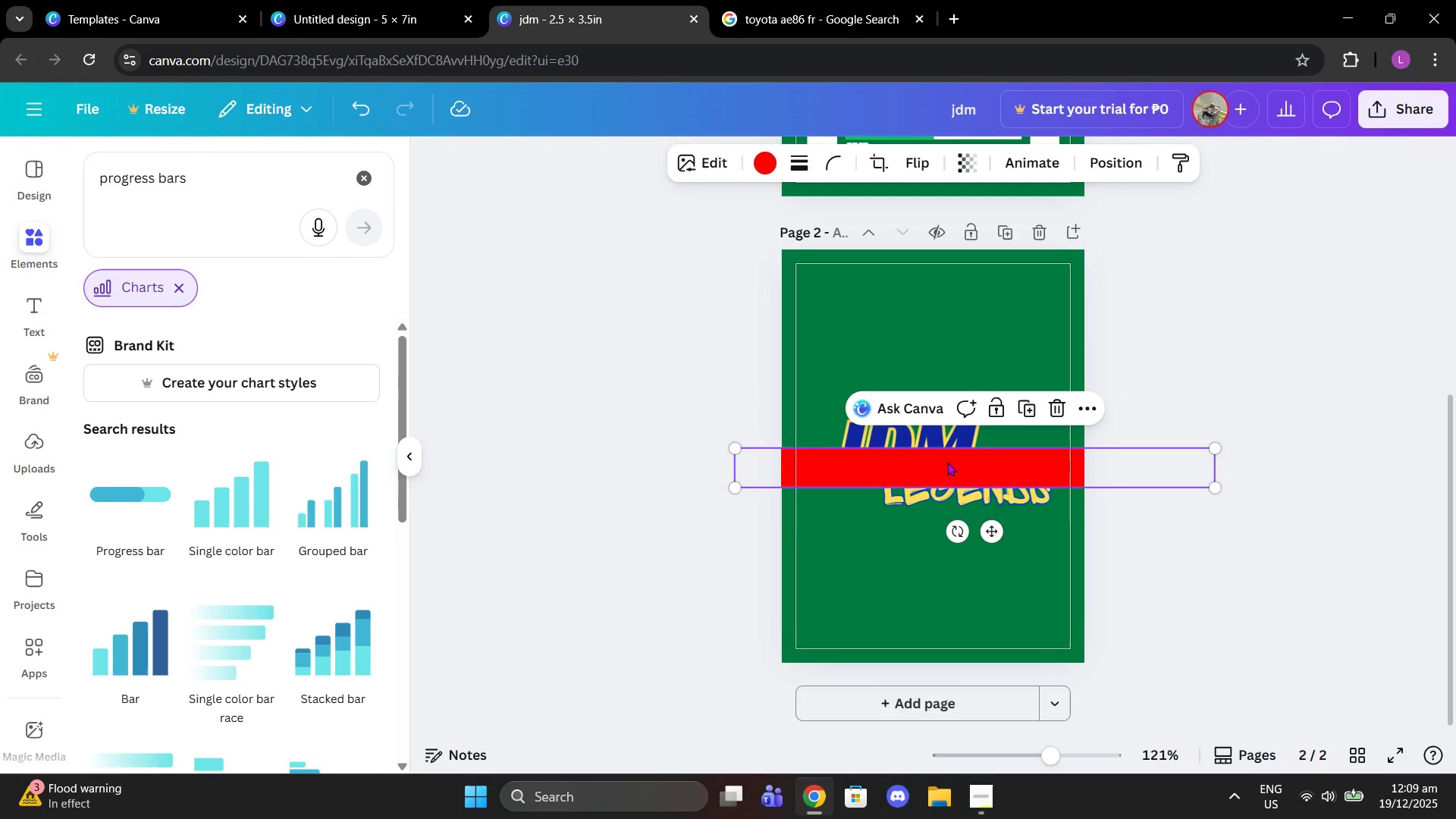 
left_click_drag(start_coordinate=[947, 462], to_coordinate=[947, 455])
 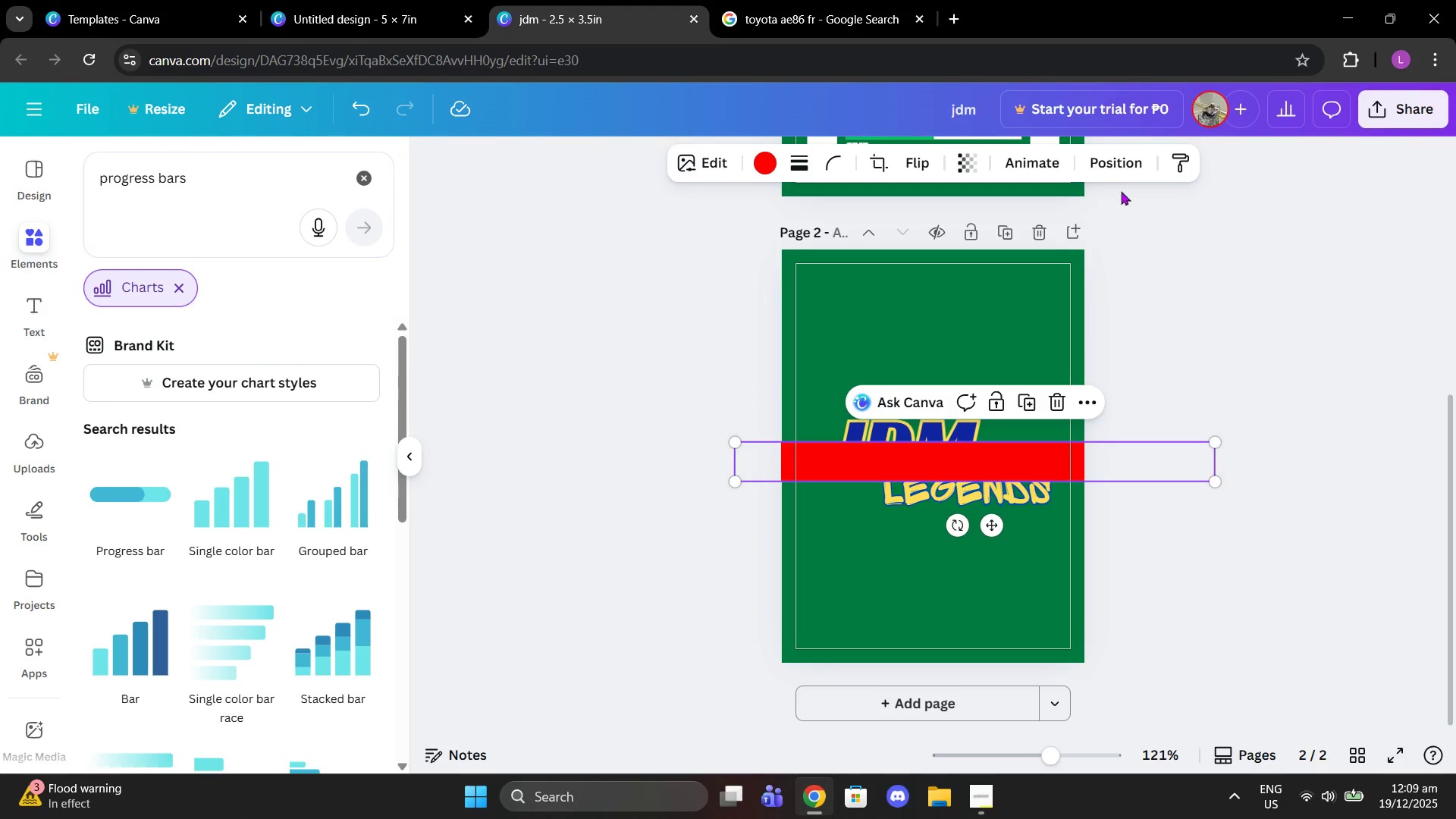 
left_click([1117, 168])
 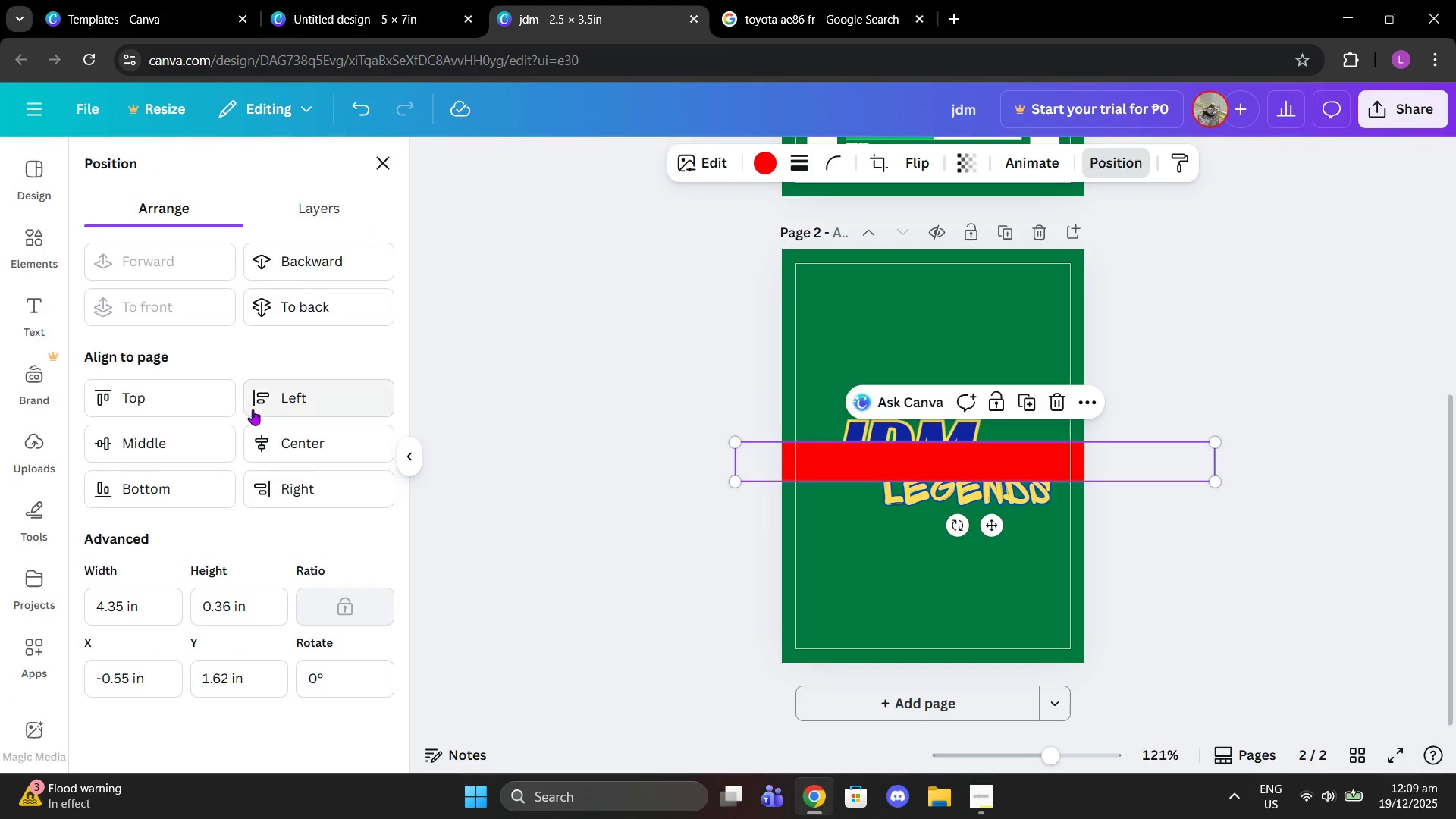 
left_click([264, 318])
 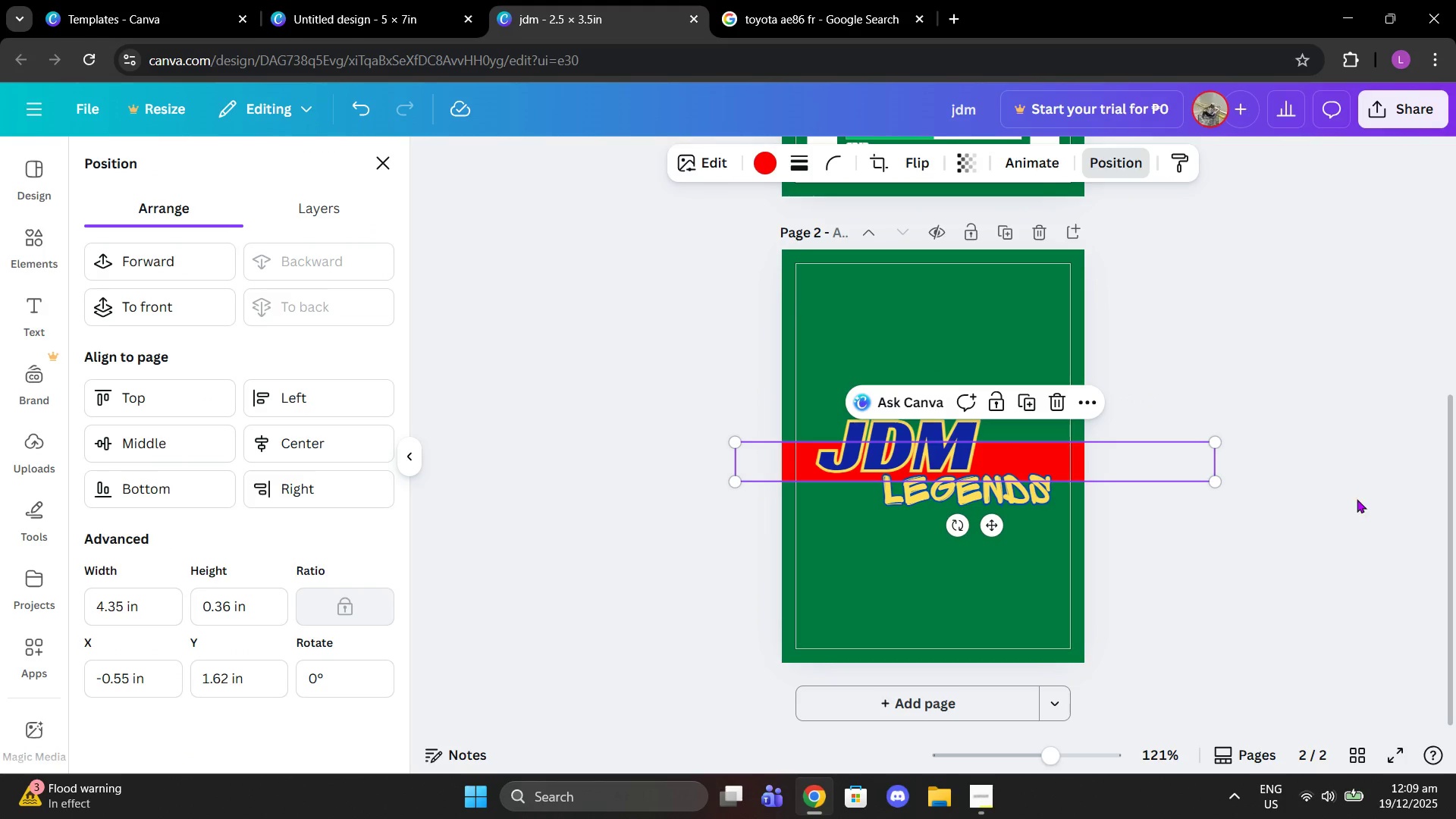 
left_click([1366, 500])
 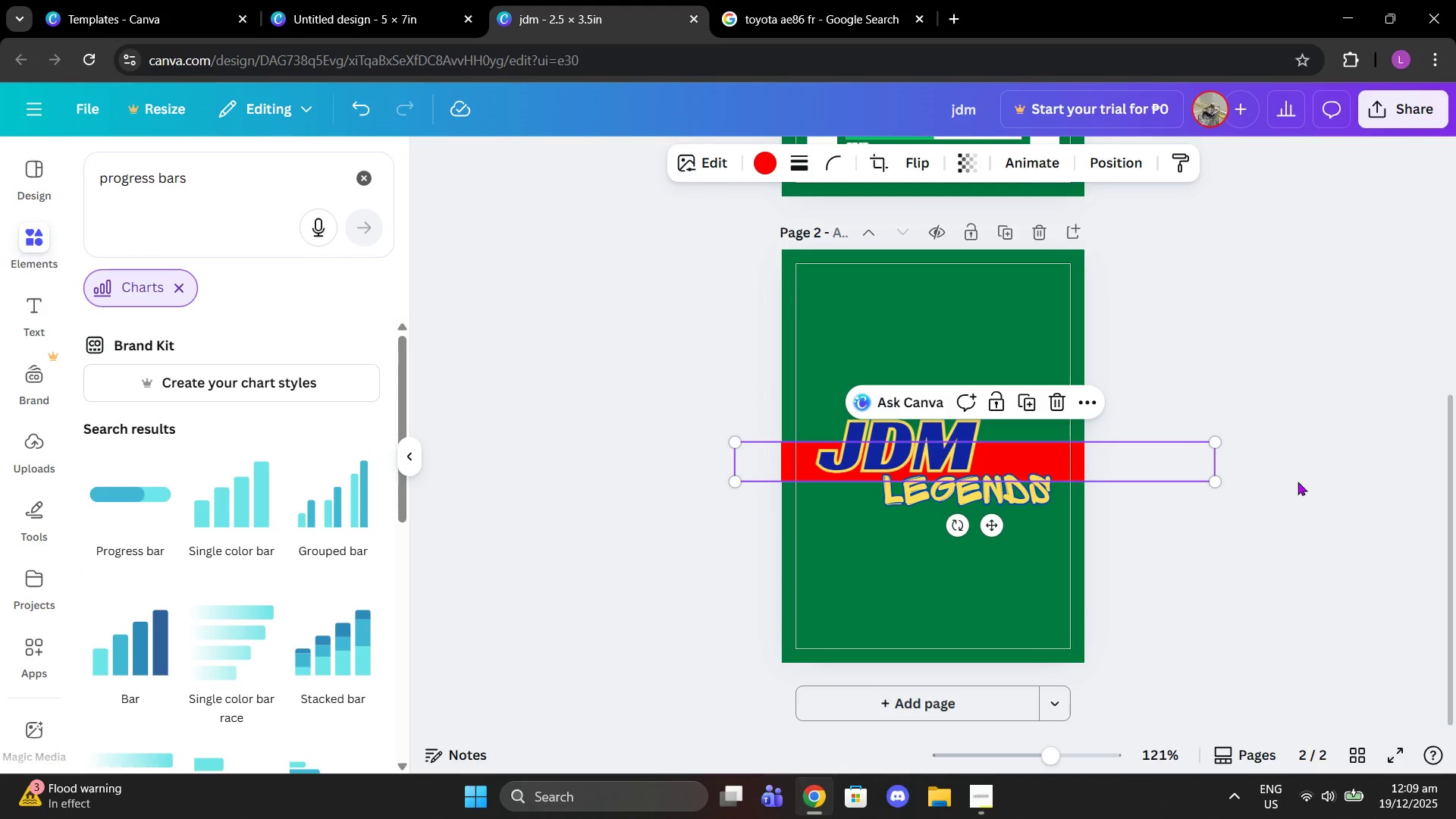 
left_click([1298, 482])
 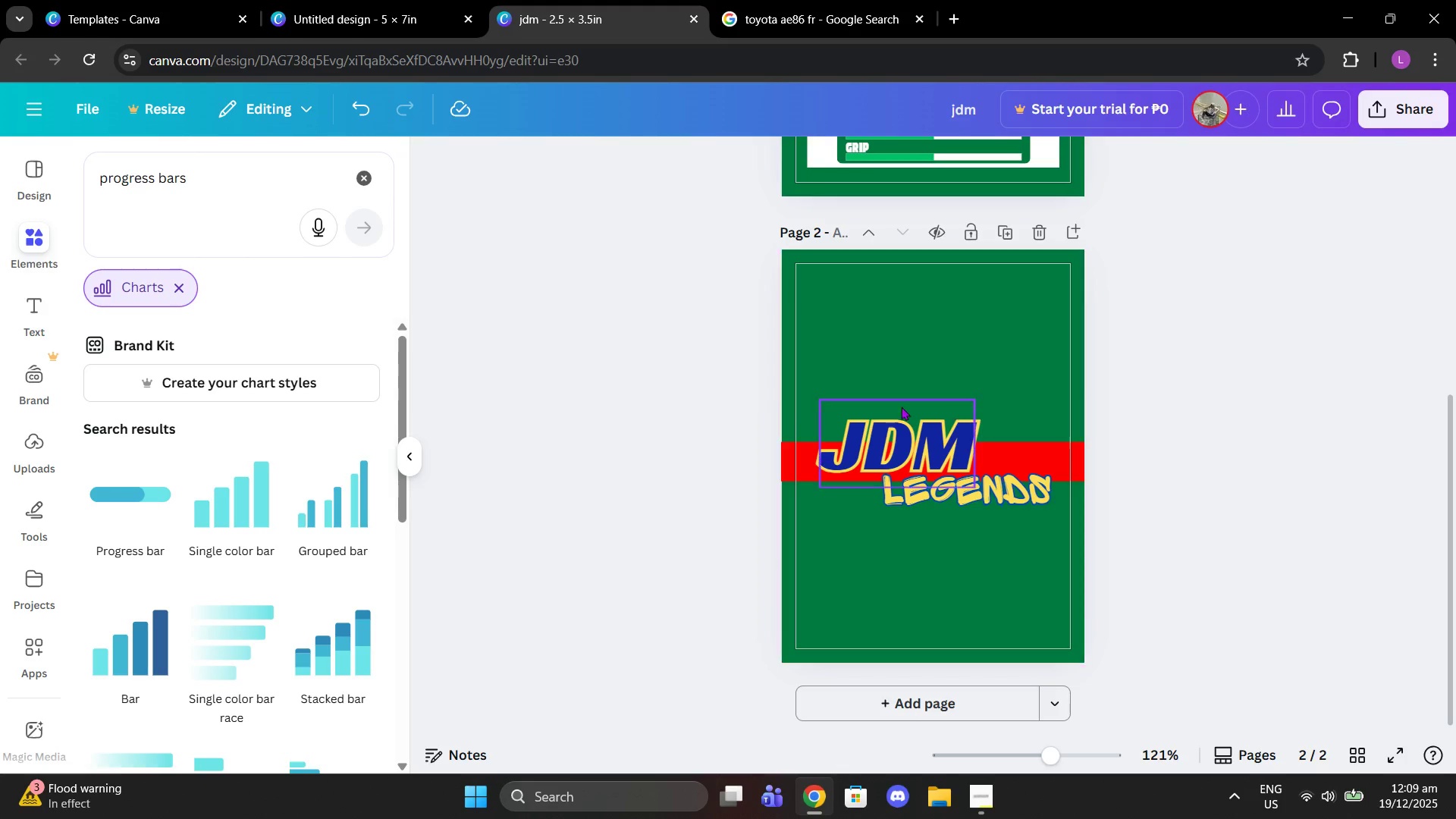 
left_click_drag(start_coordinate=[838, 362], to_coordinate=[1047, 558])
 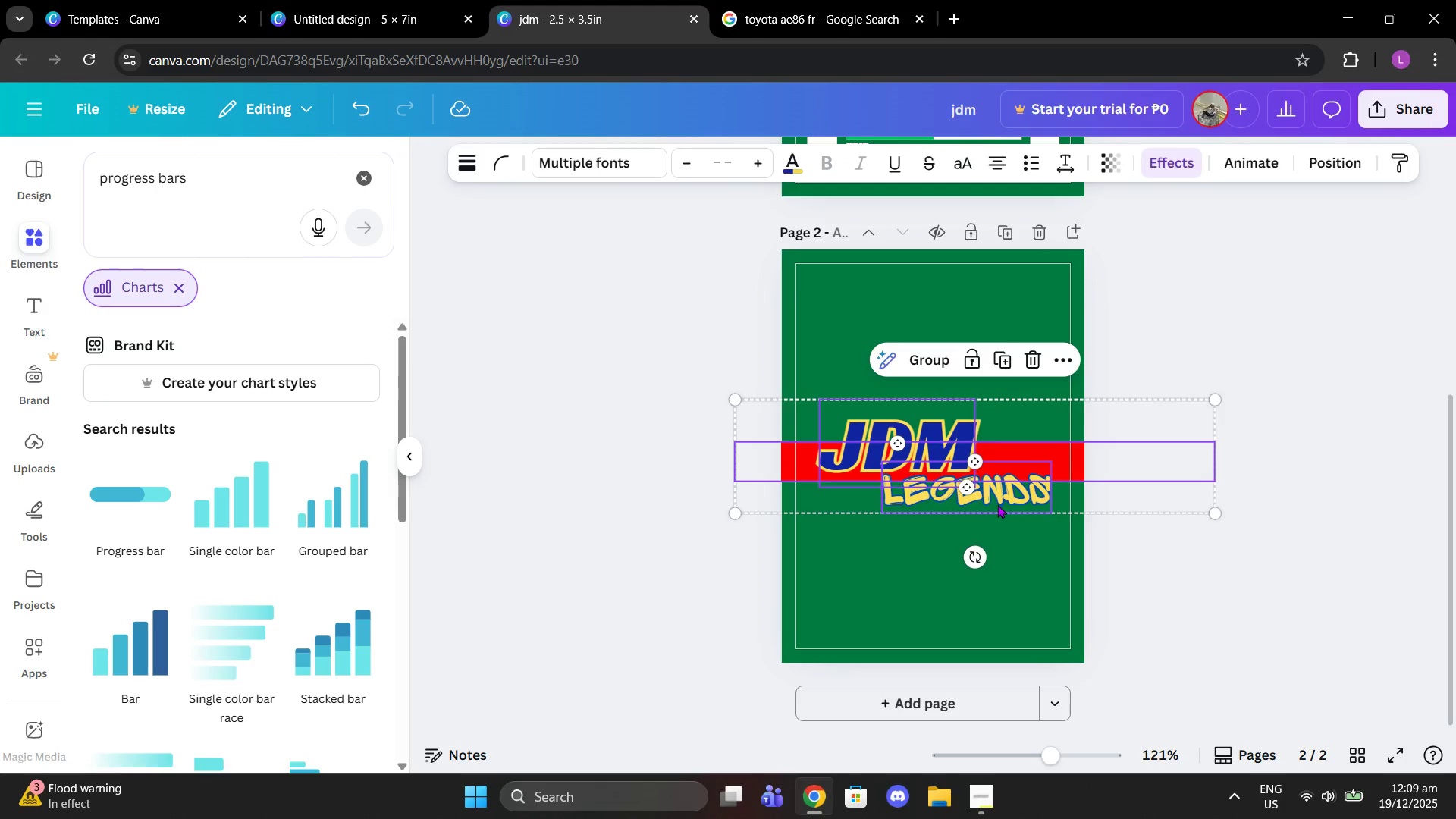 
left_click_drag(start_coordinate=[998, 504], to_coordinate=[998, 483])
 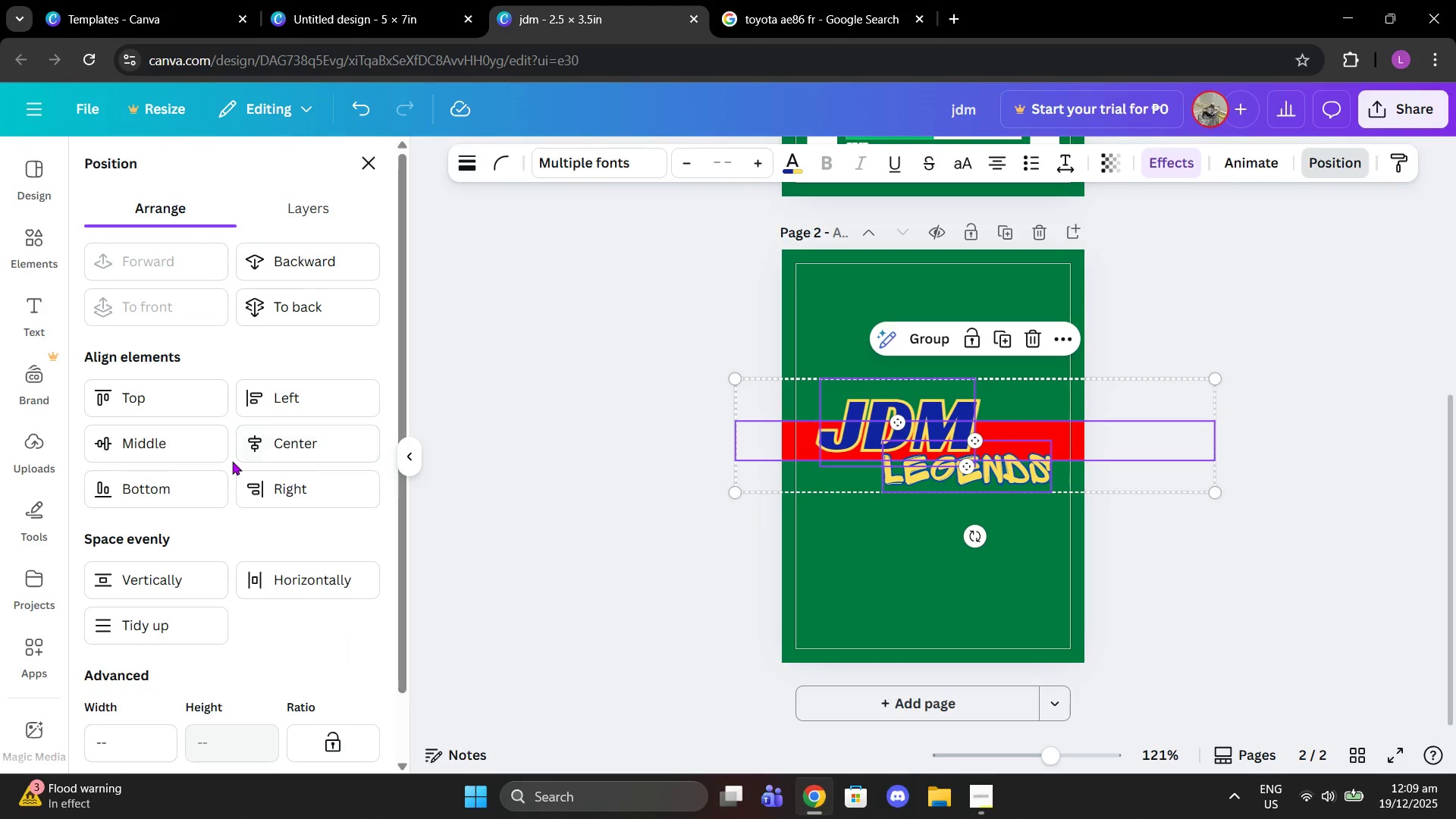 
left_click([247, 453])
 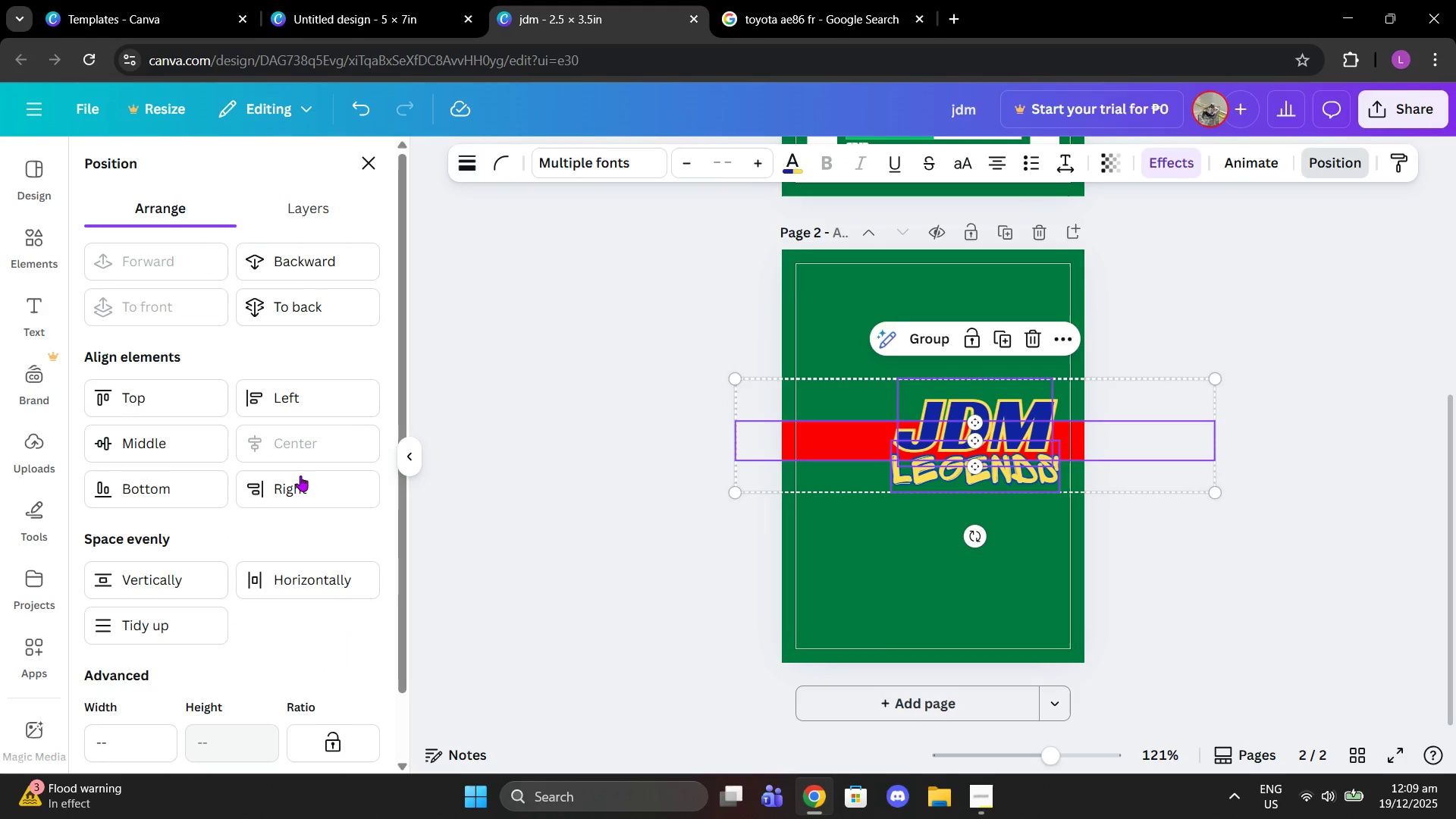 
key(Control+Z)
 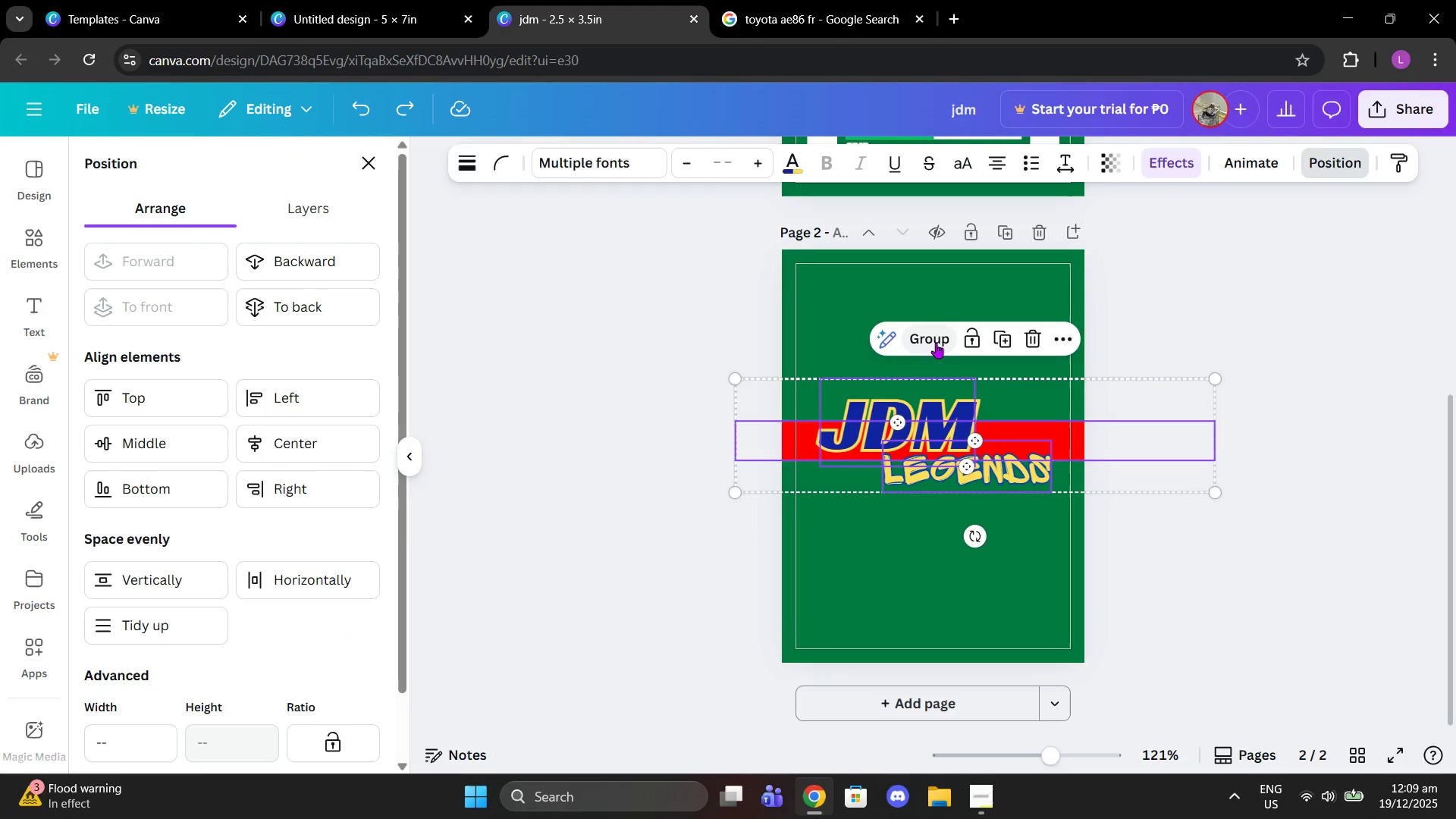 
left_click([1122, 460])
 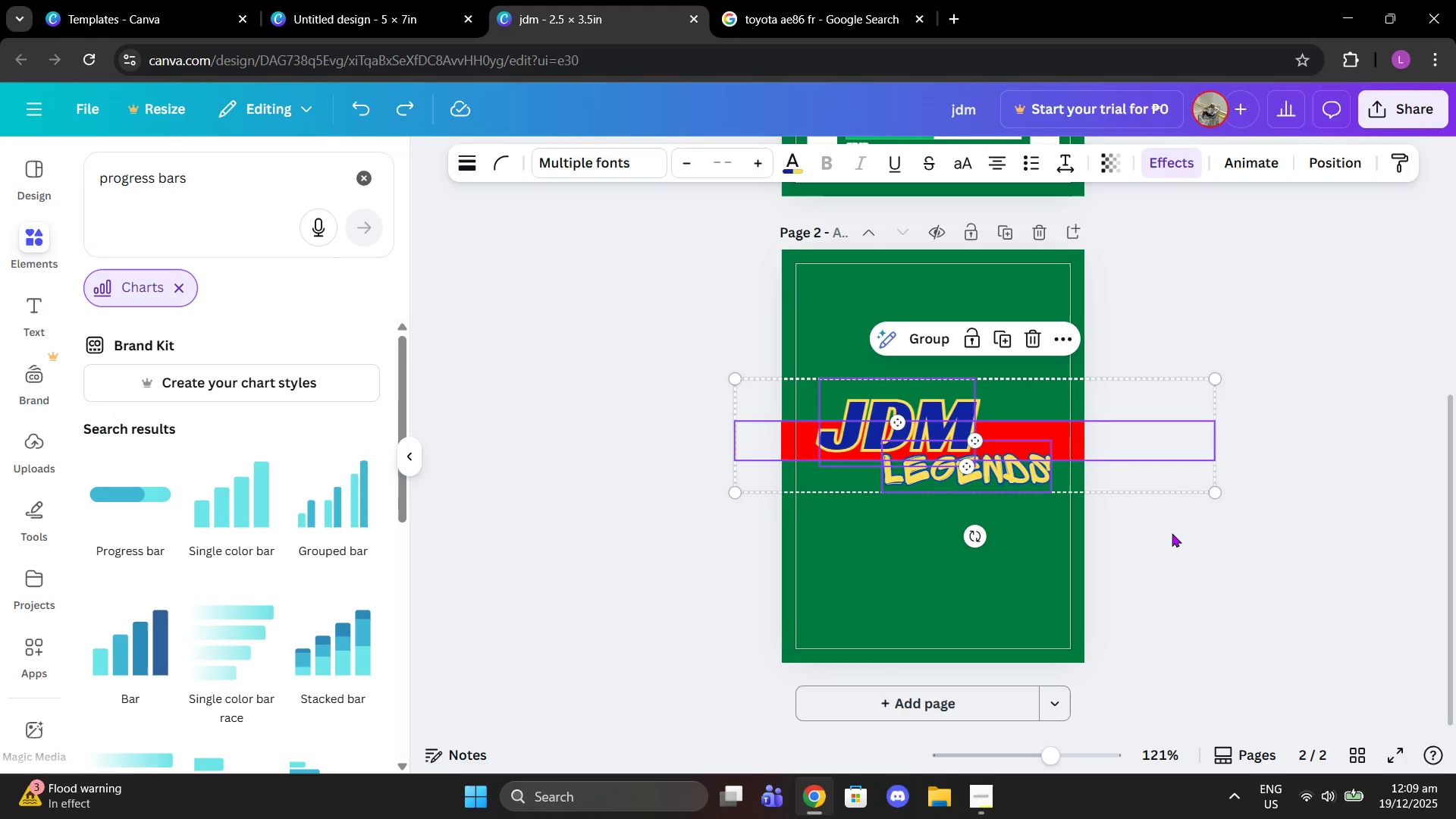 
left_click([1175, 540])
 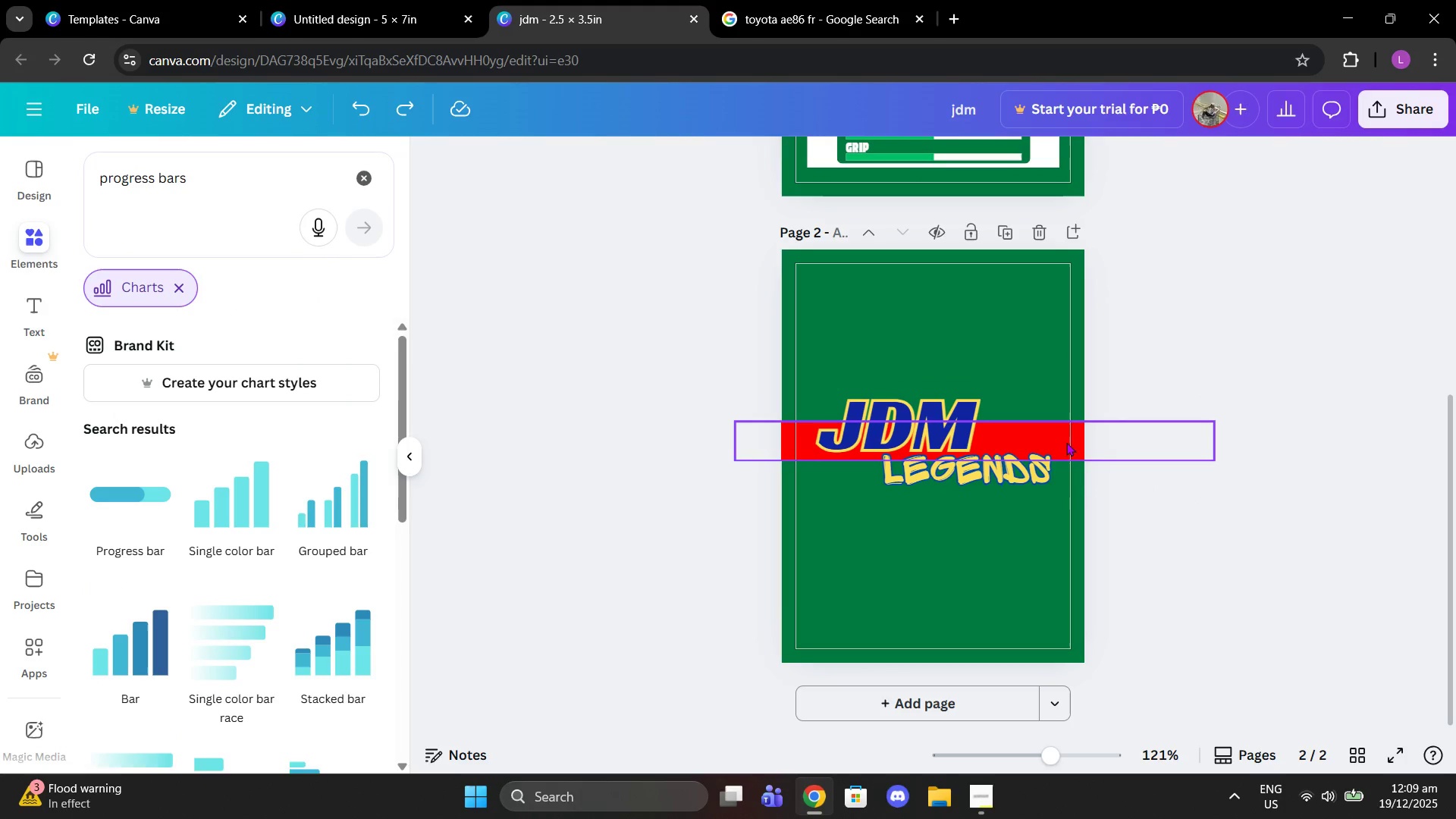 
left_click([1055, 444])
 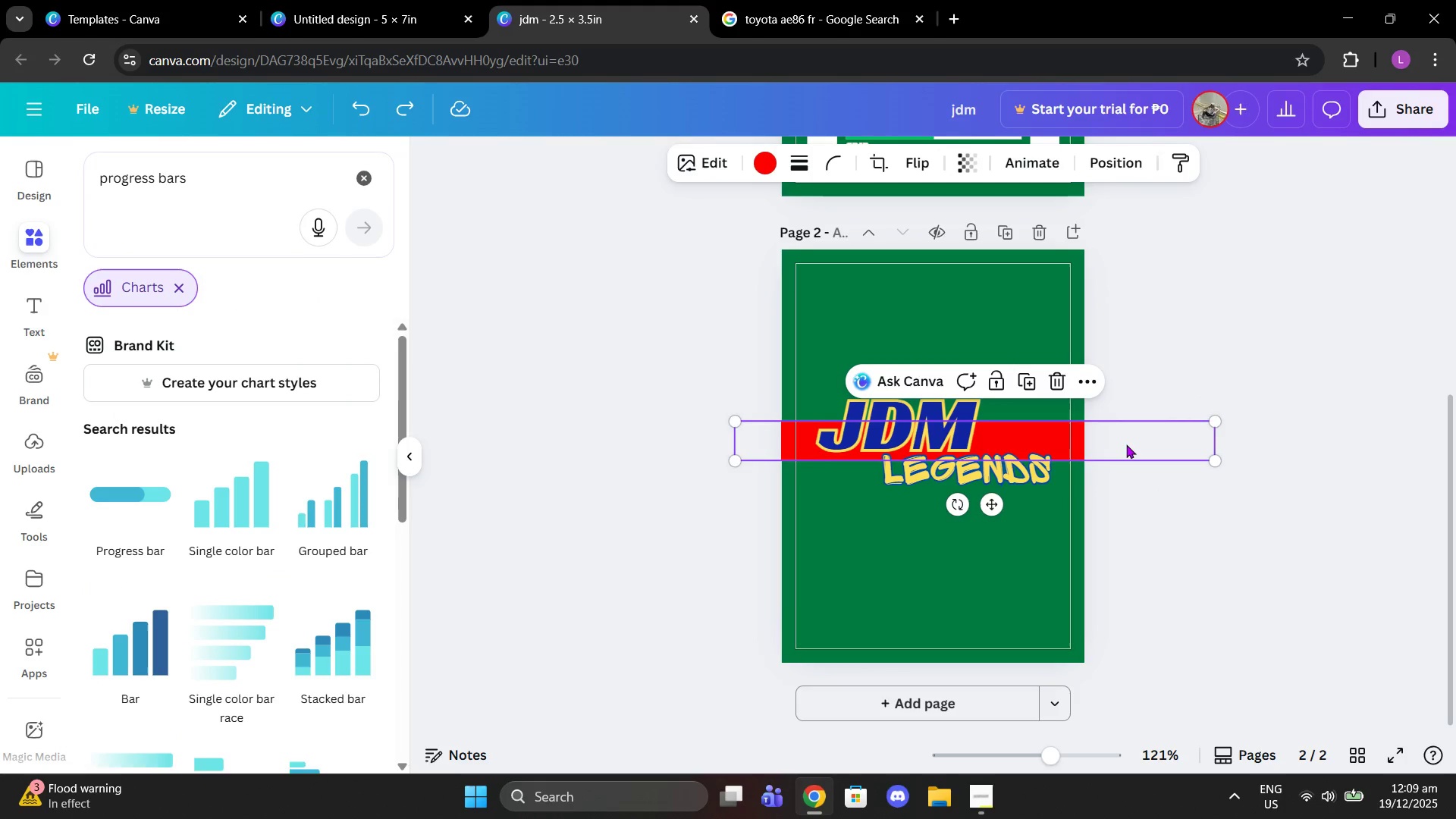 
left_click_drag(start_coordinate=[1126, 444], to_coordinate=[1079, 446])
 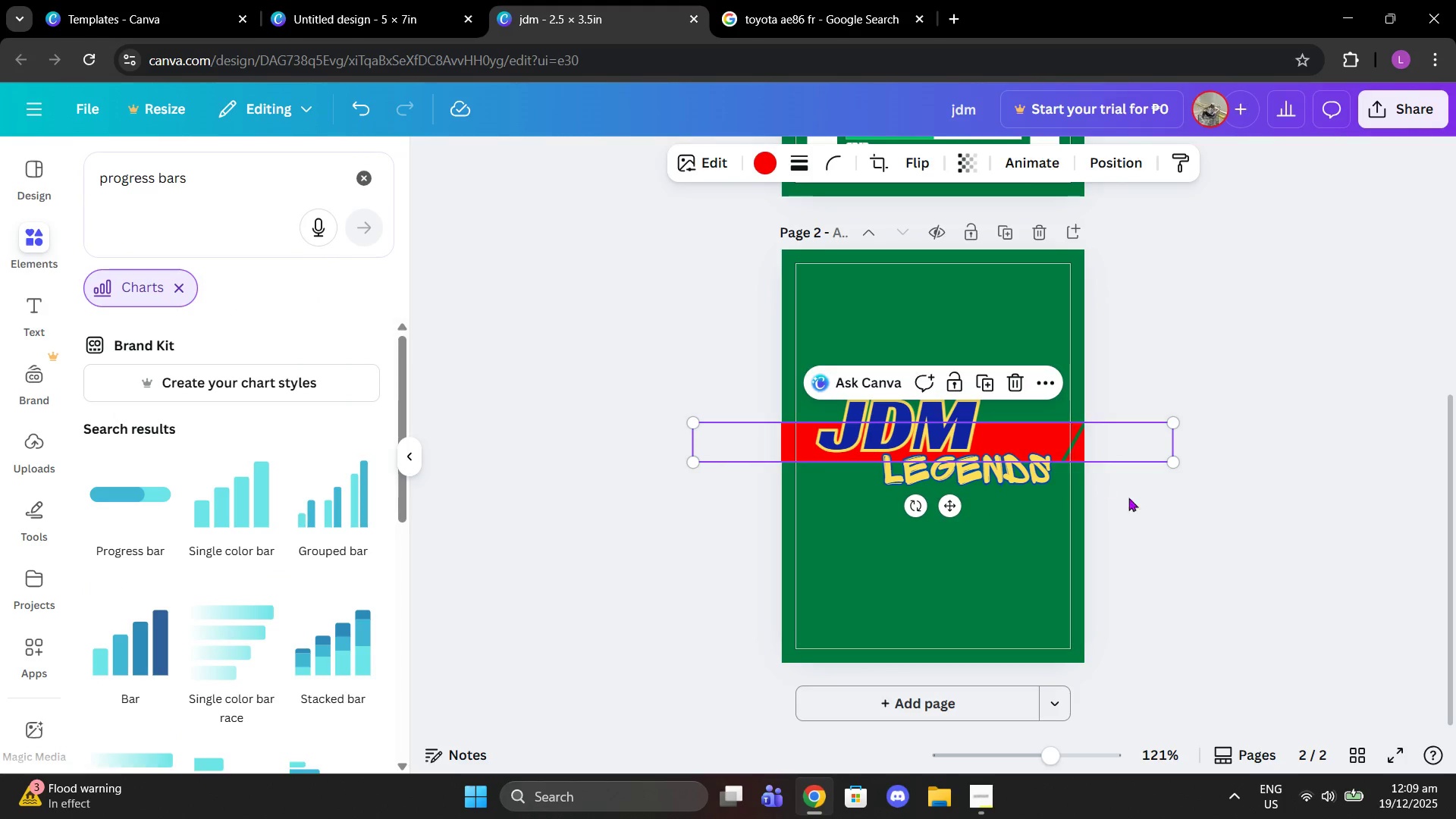 
left_click([1138, 507])
 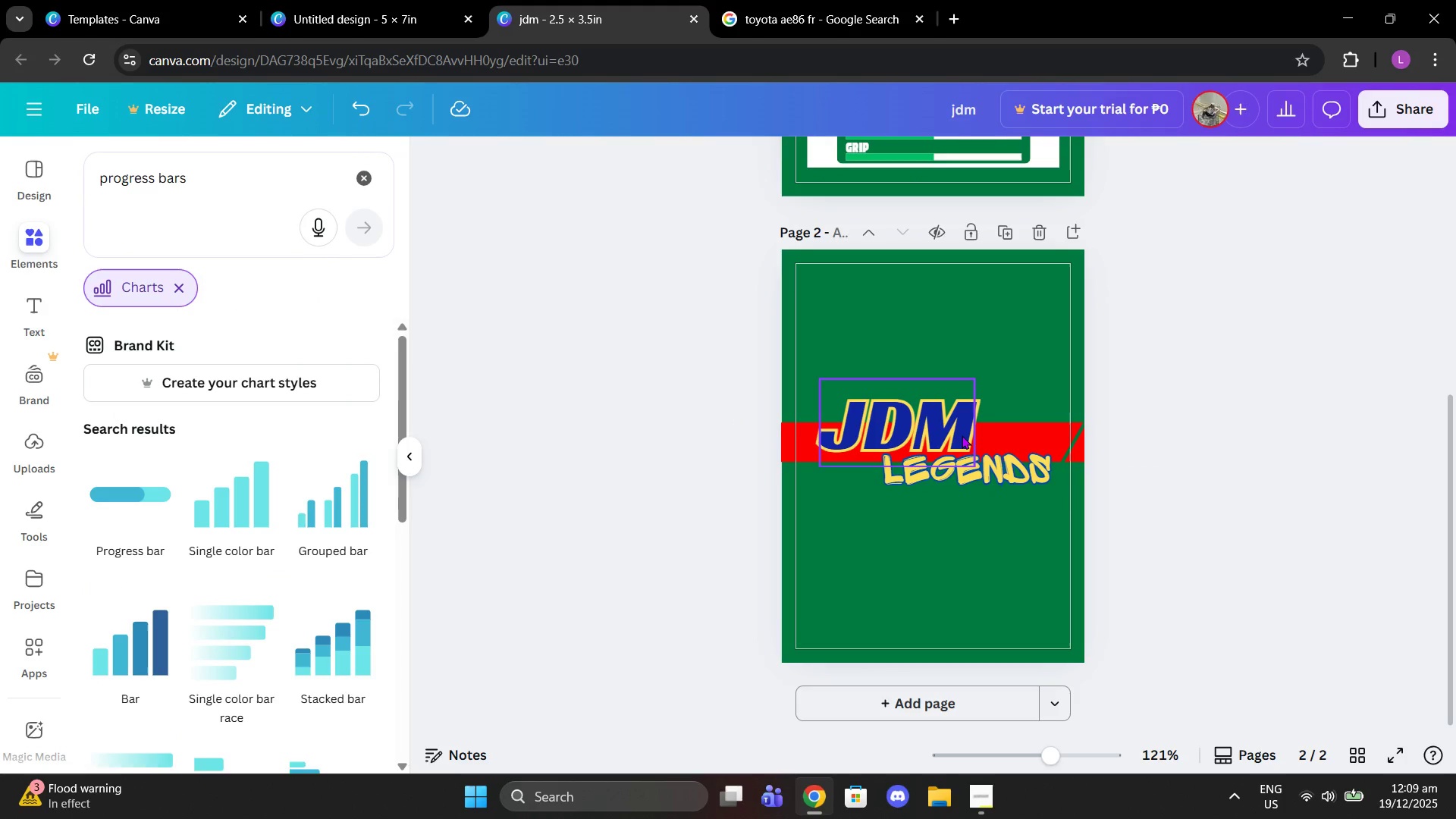 
left_click([958, 435])
 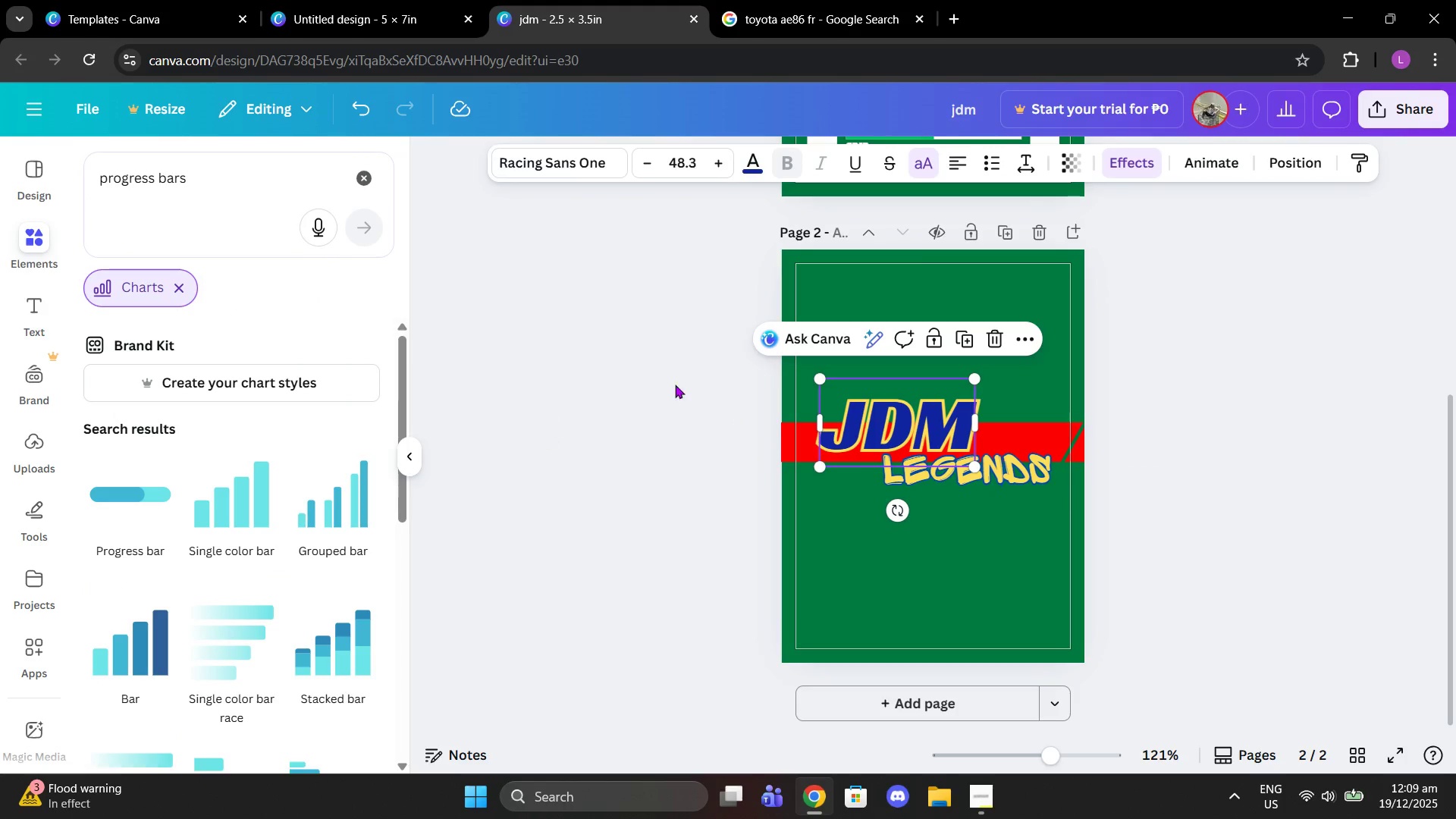 
left_click([1021, 509])
 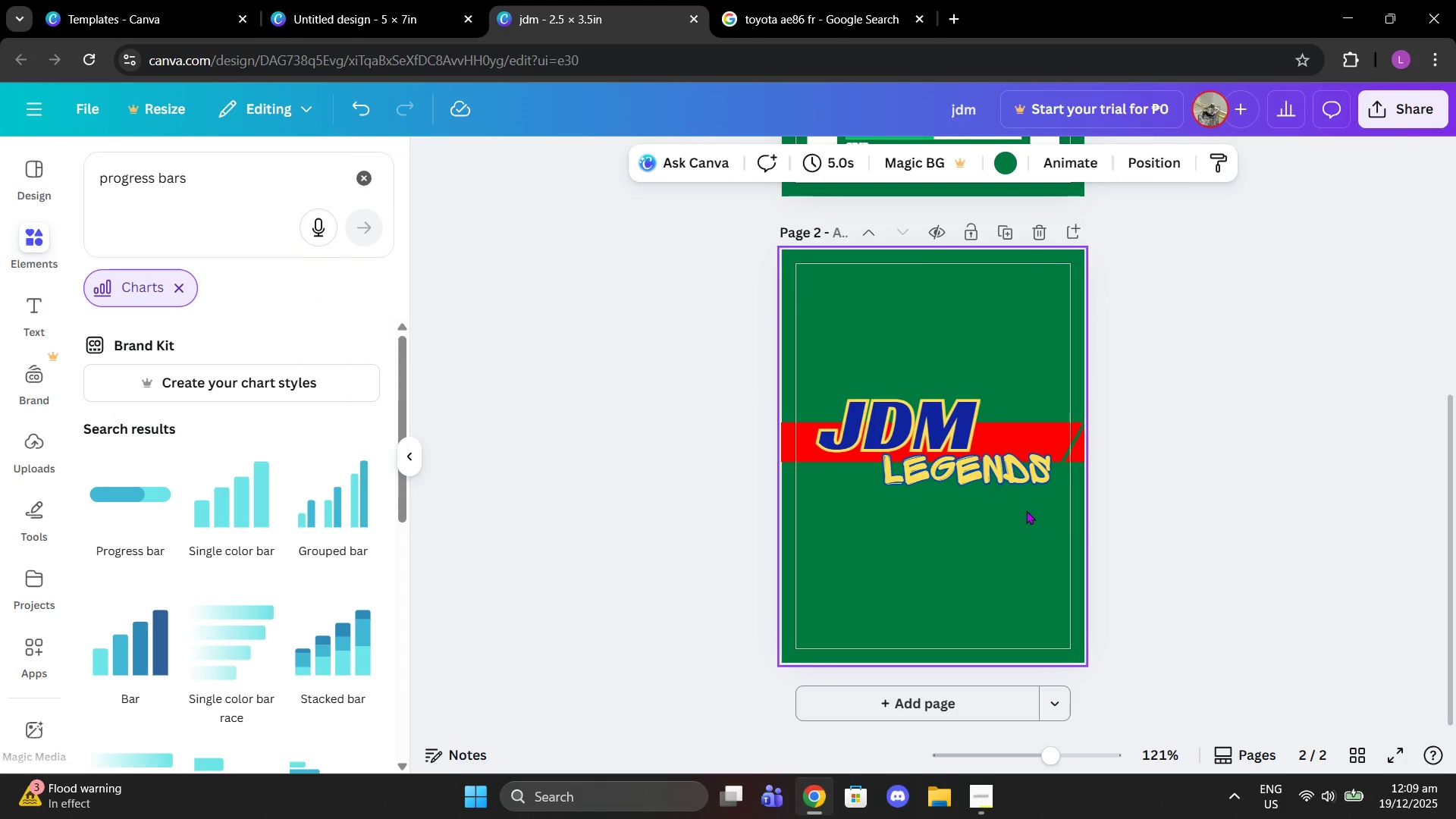 
left_click_drag(start_coordinate=[1026, 510], to_coordinate=[877, 415])
 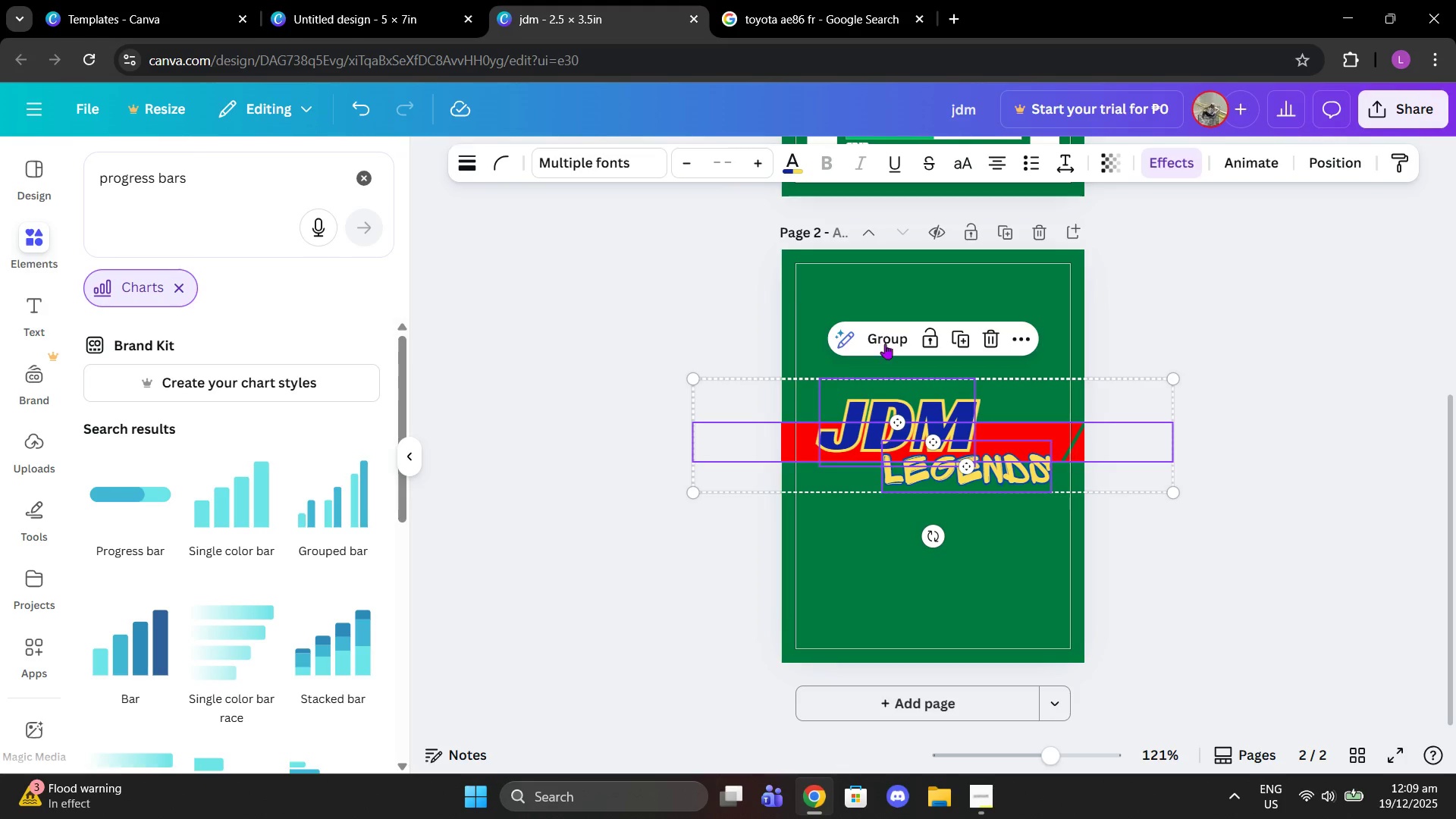 
left_click([881, 338])
 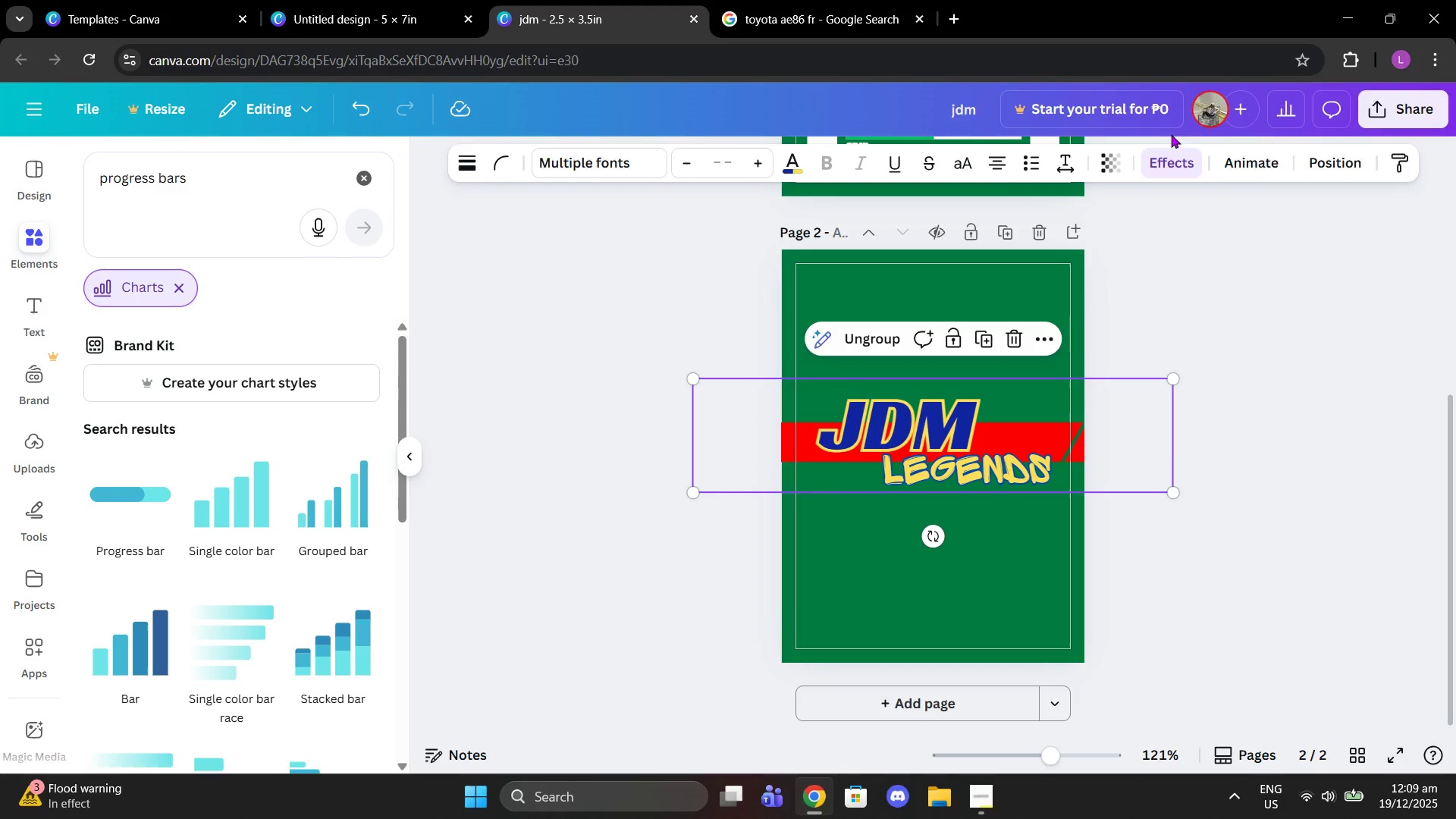 
left_click([1323, 171])
 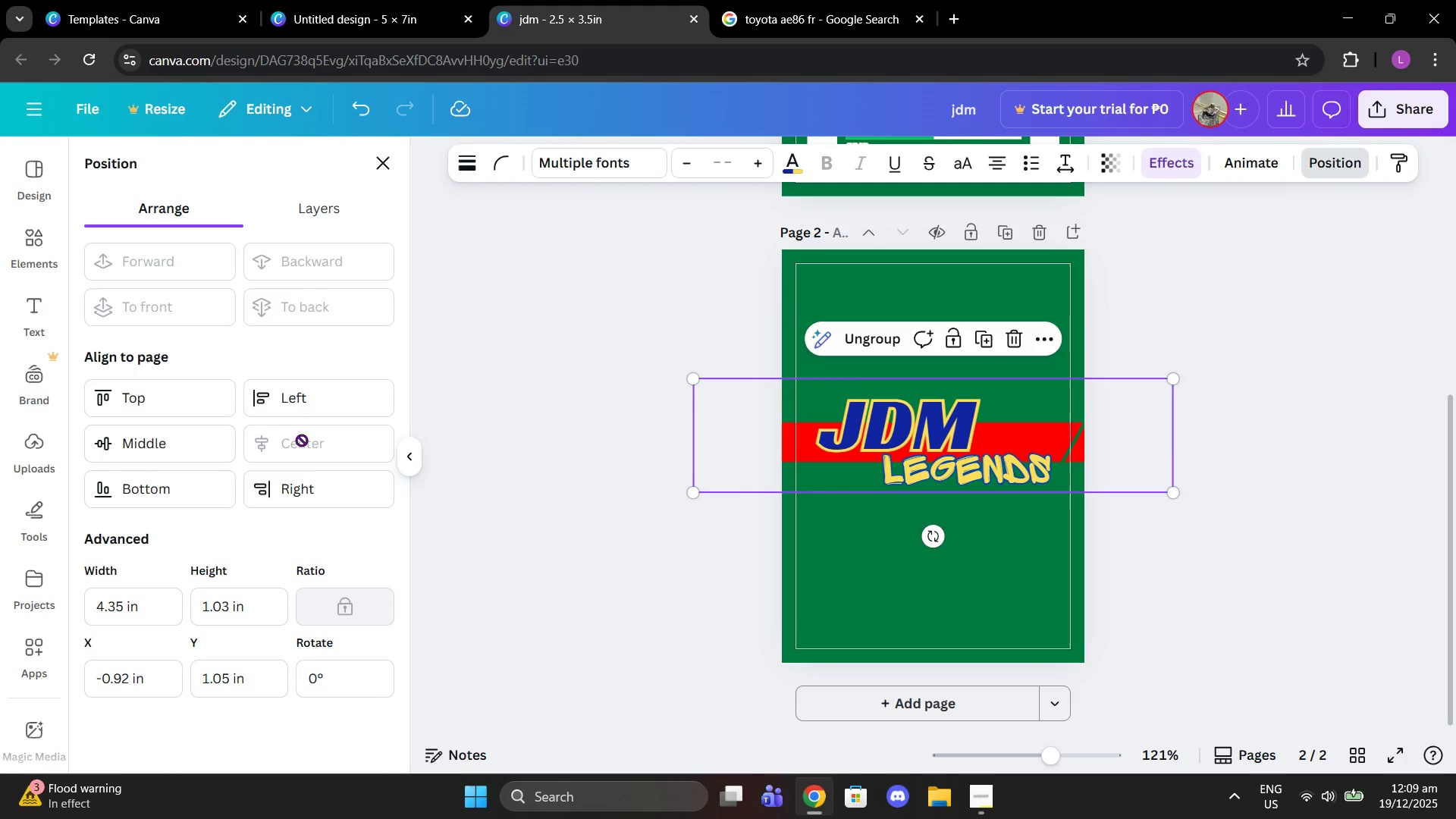 
double_click([187, 447])
 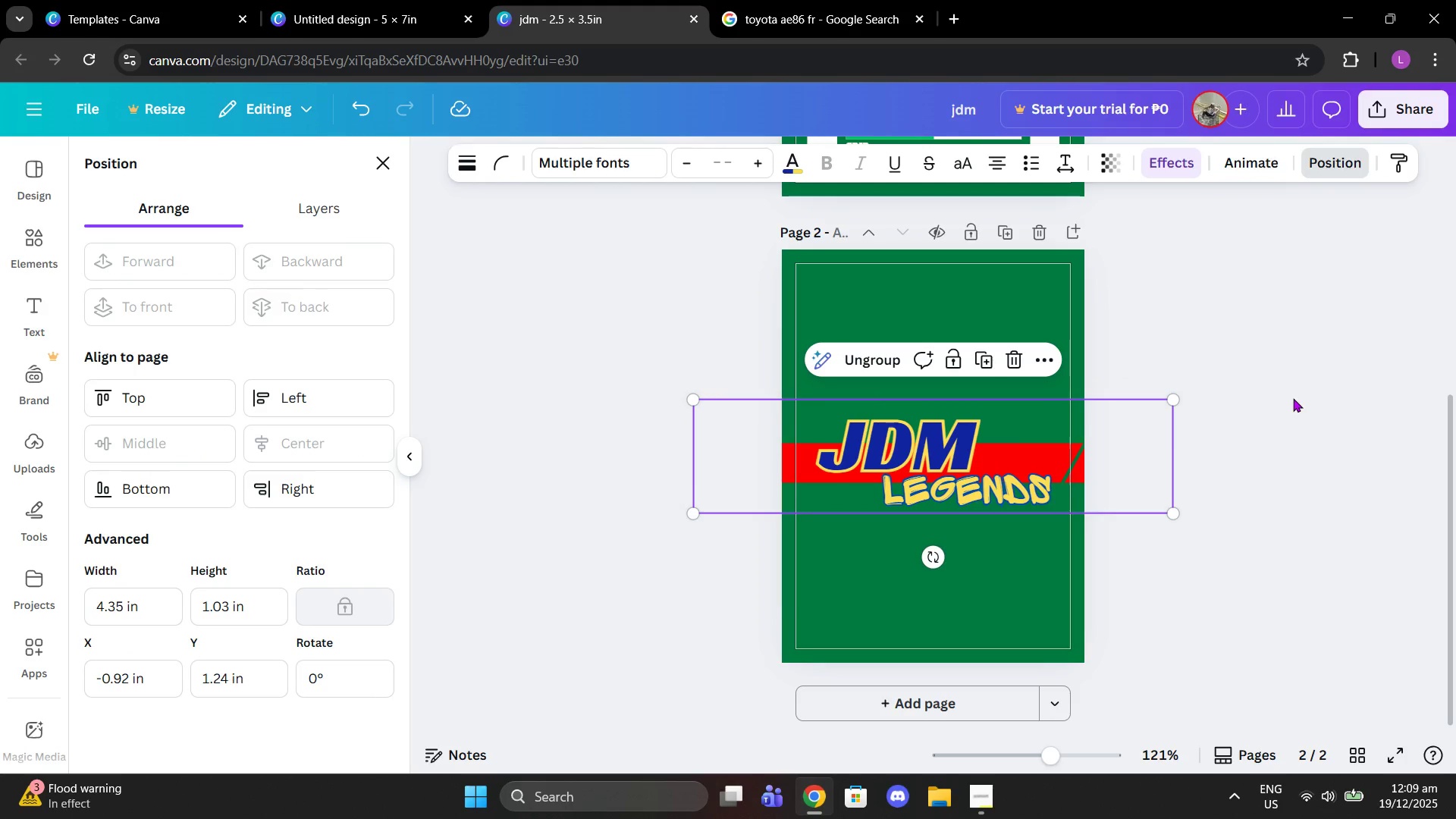 
double_click([1292, 398])
 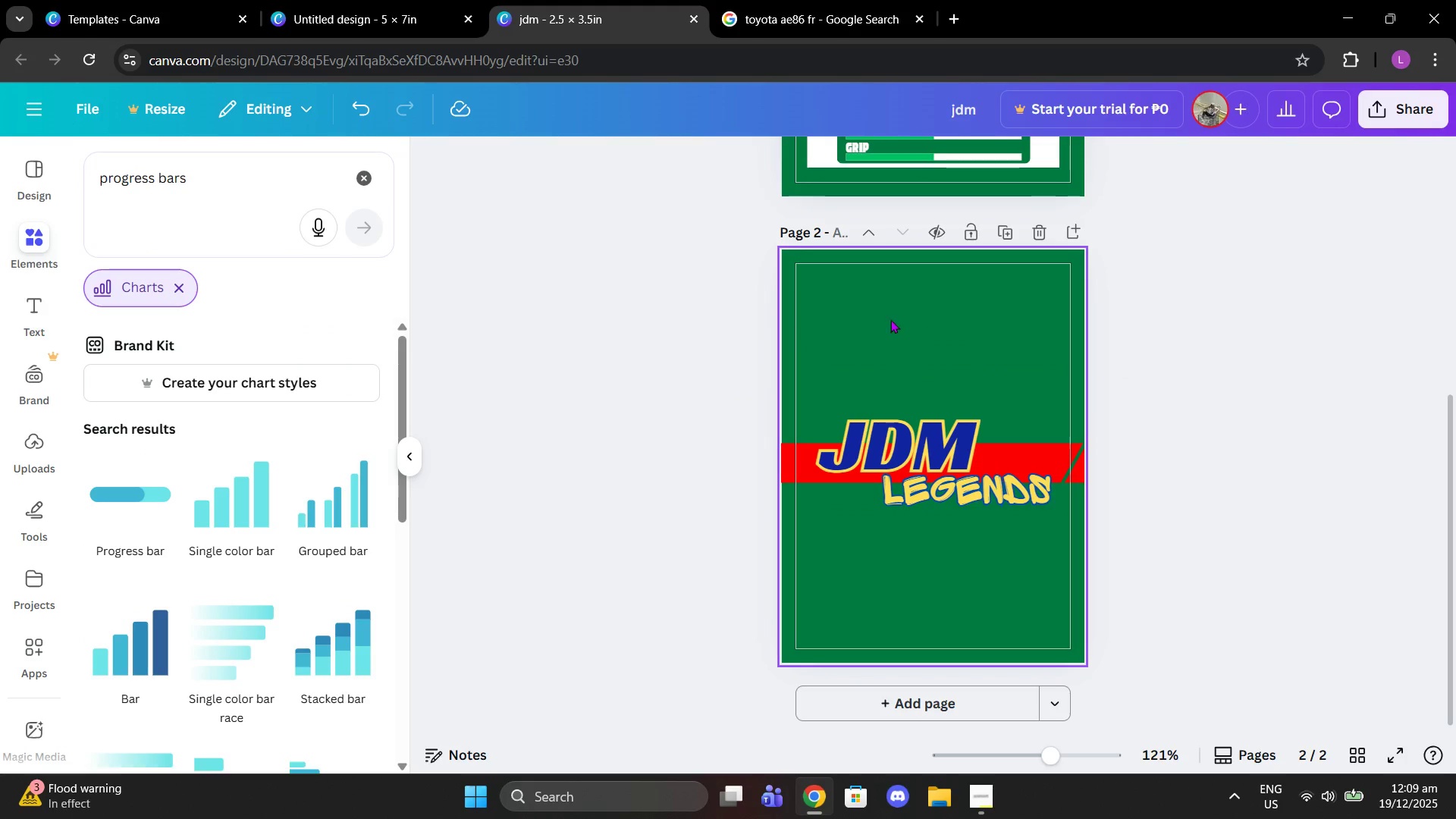 
scroll: coordinate [877, 306], scroll_direction: up, amount: 5.0
 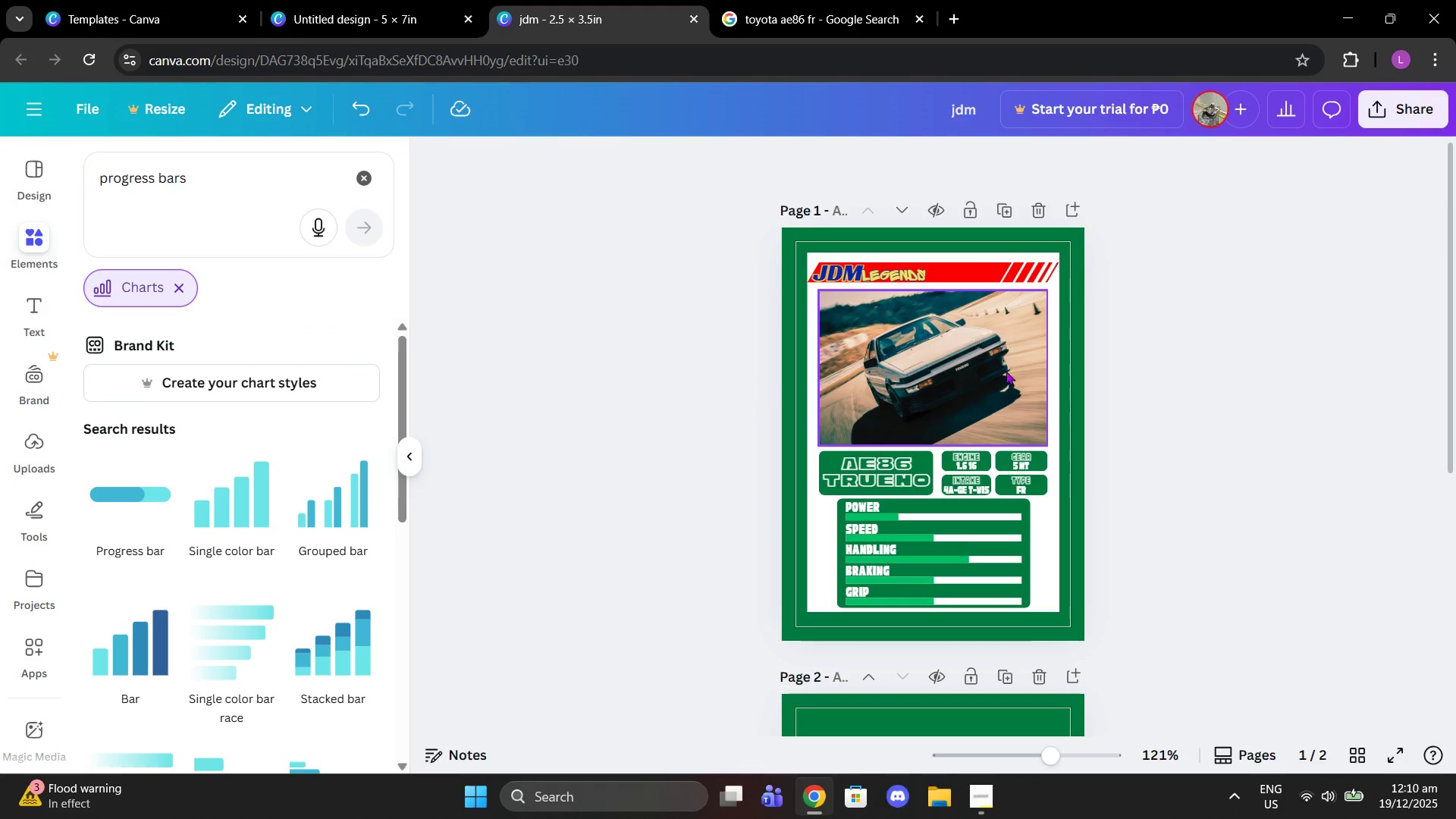 
scroll: coordinate [1168, 408], scroll_direction: down, amount: 1.0
 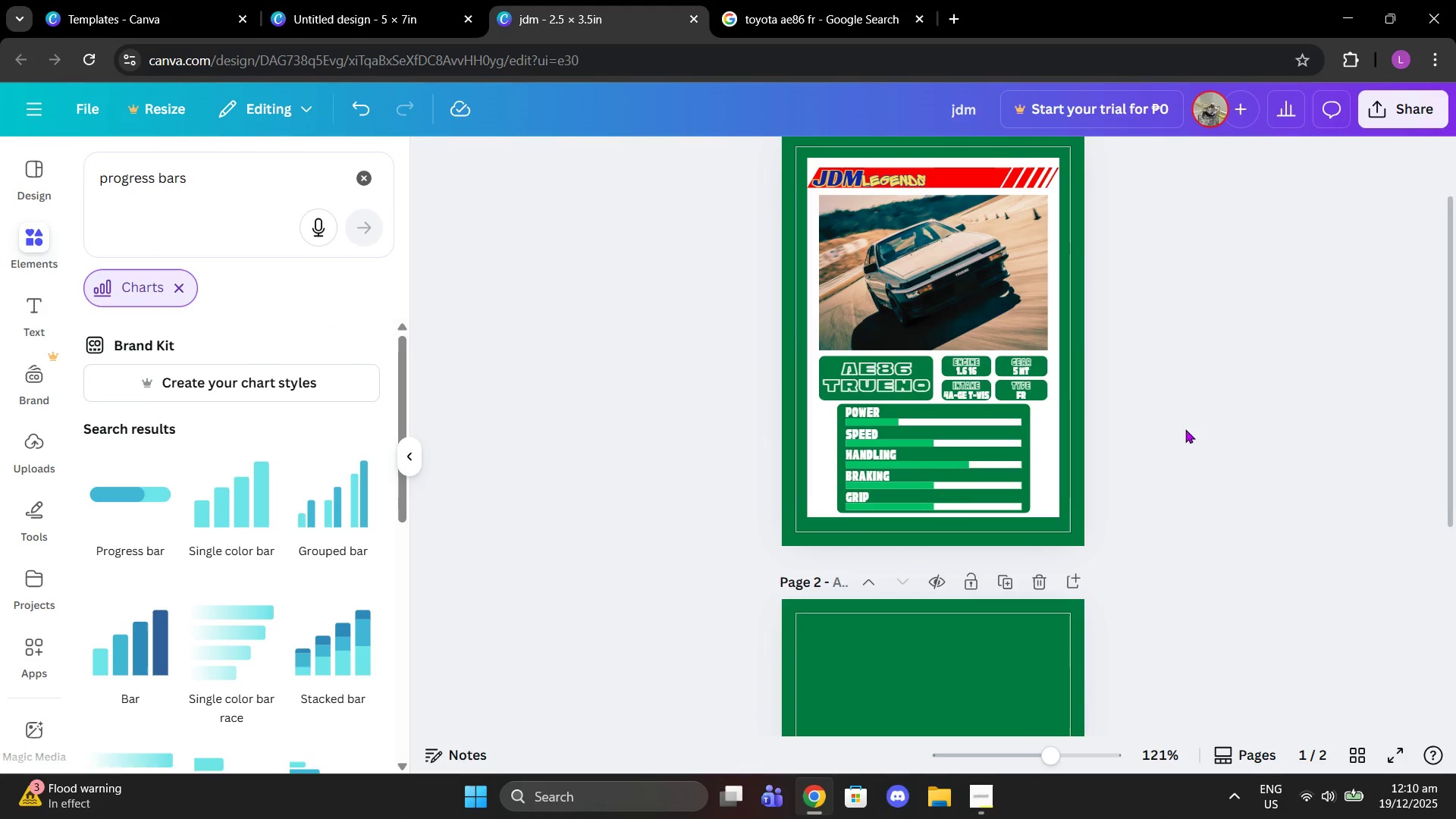 
scroll: coordinate [1187, 434], scroll_direction: up, amount: 1.0
 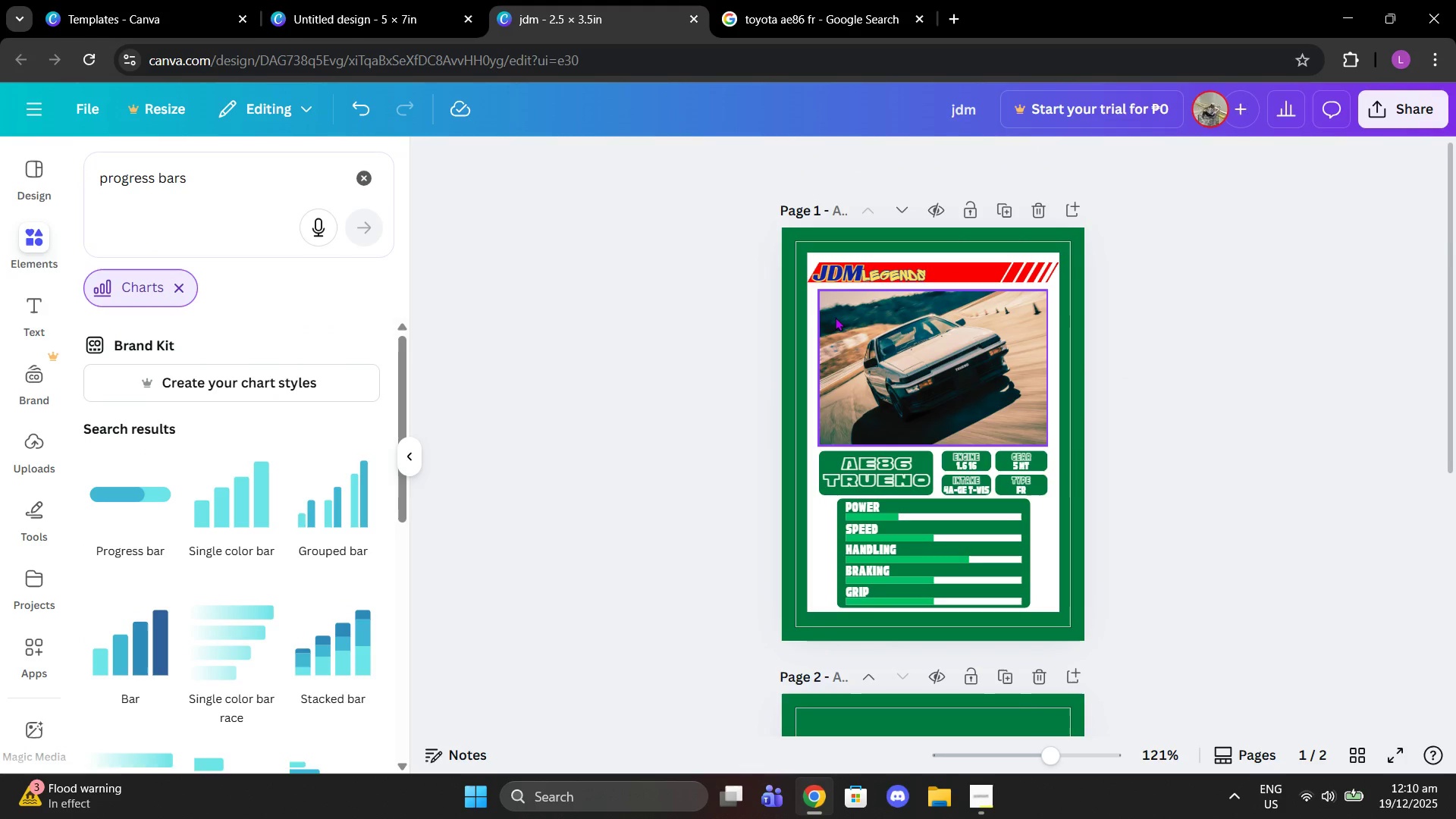 
left_click([839, 318])
 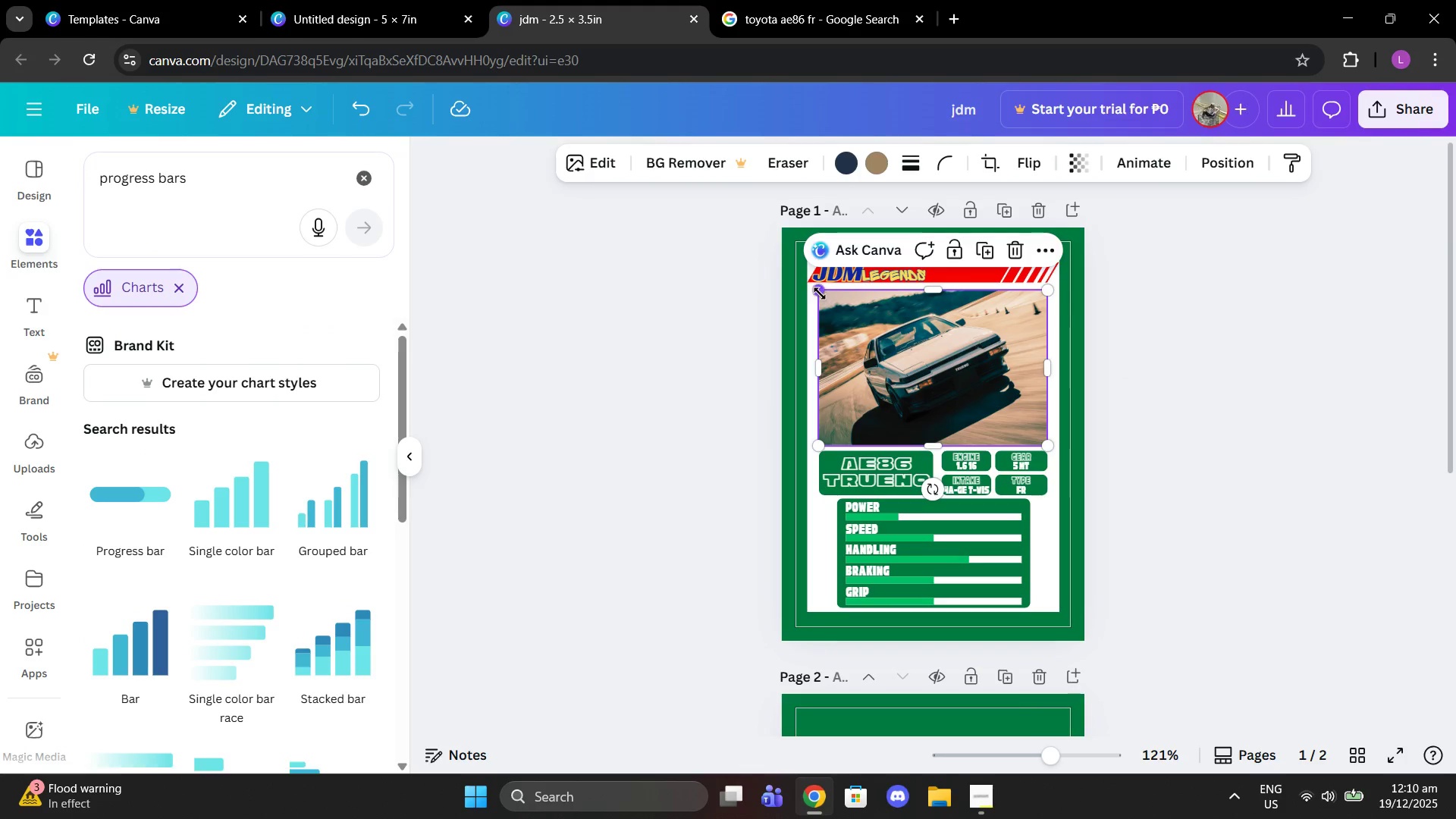 
left_click_drag(start_coordinate=[820, 293], to_coordinate=[833, 298])
 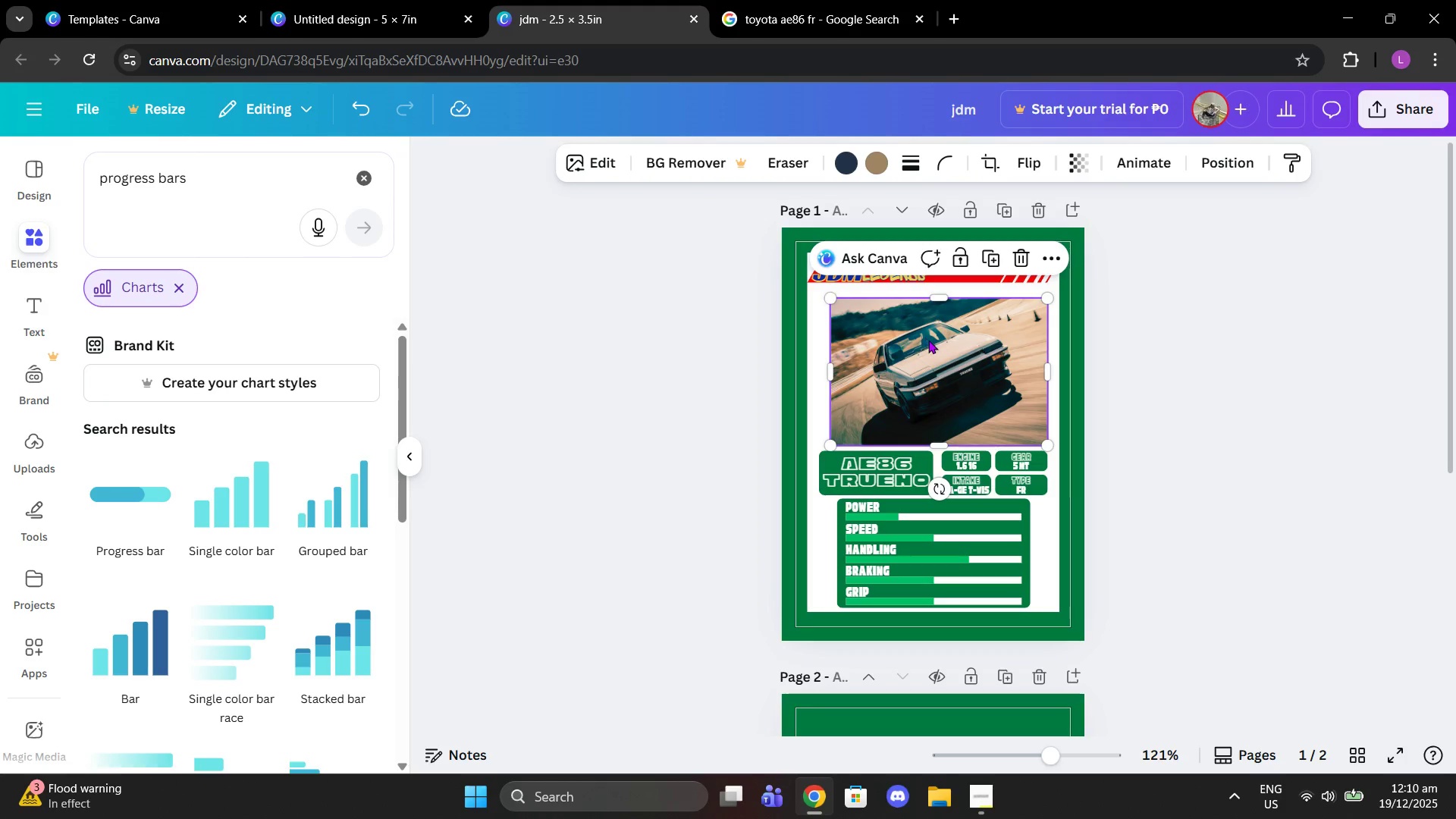 
left_click_drag(start_coordinate=[928, 340], to_coordinate=[924, 334])
 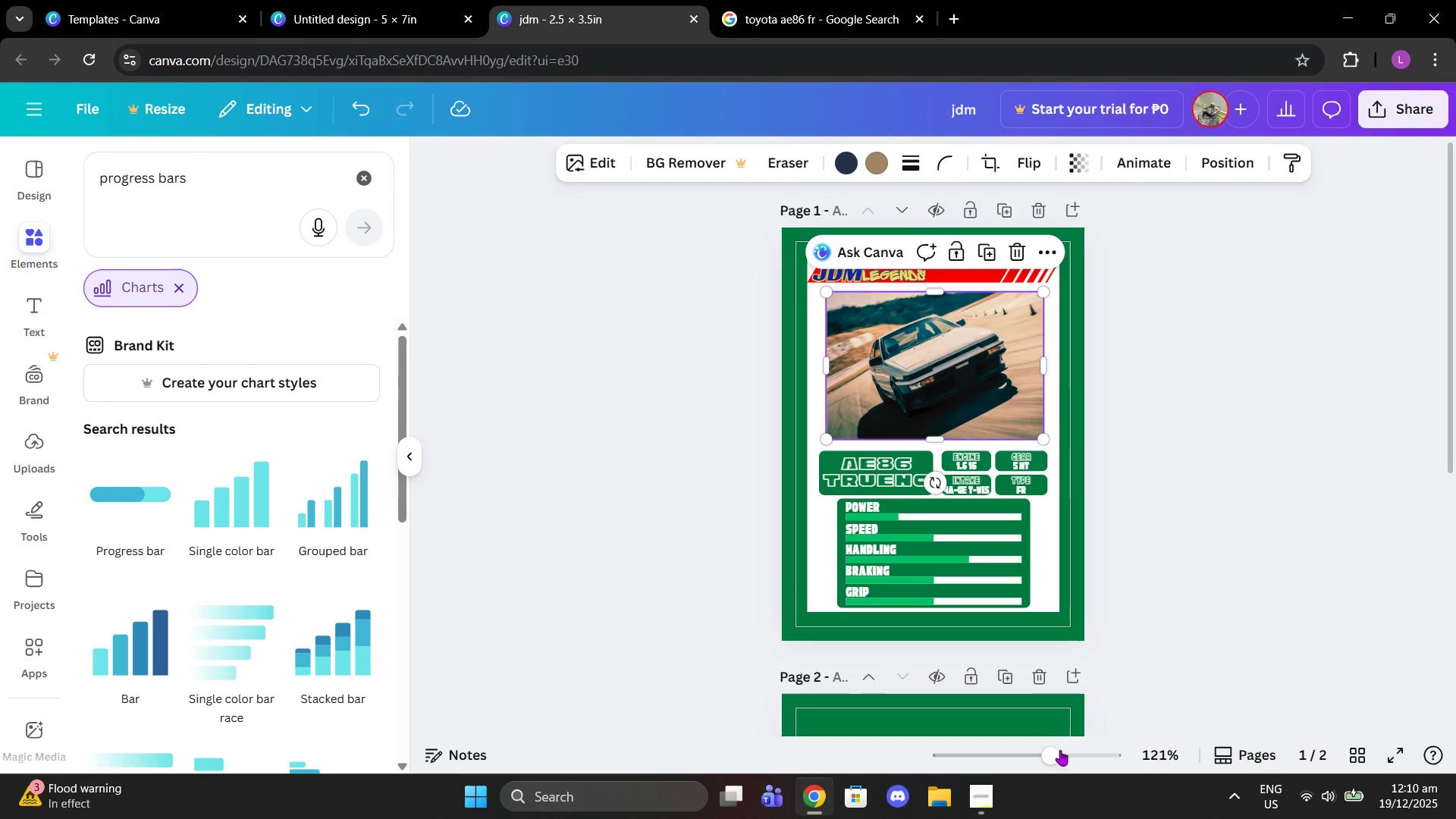 
left_click_drag(start_coordinate=[1057, 767], to_coordinate=[1092, 765])
 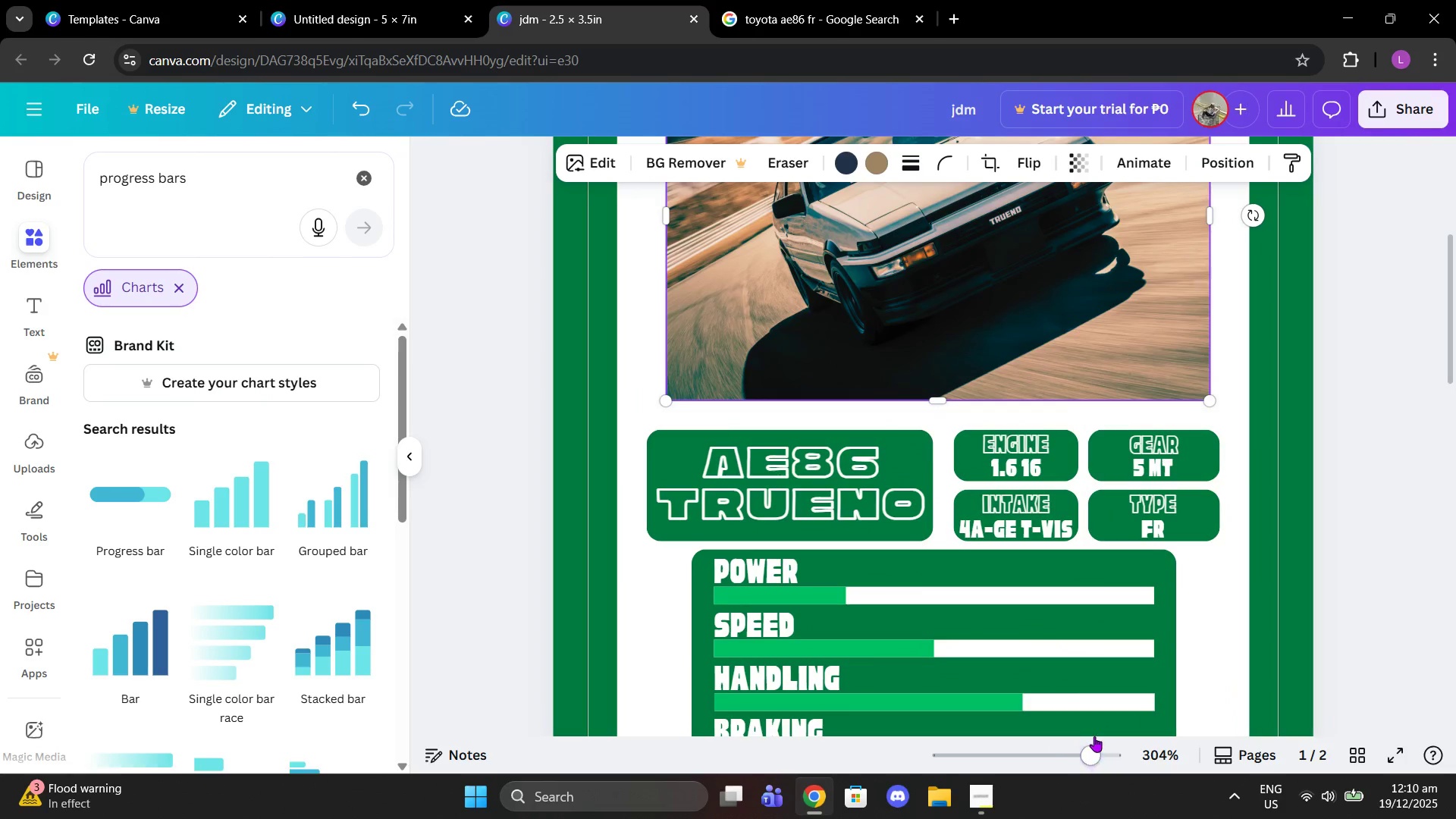 
scroll: coordinate [1088, 730], scroll_direction: up, amount: 7.0
 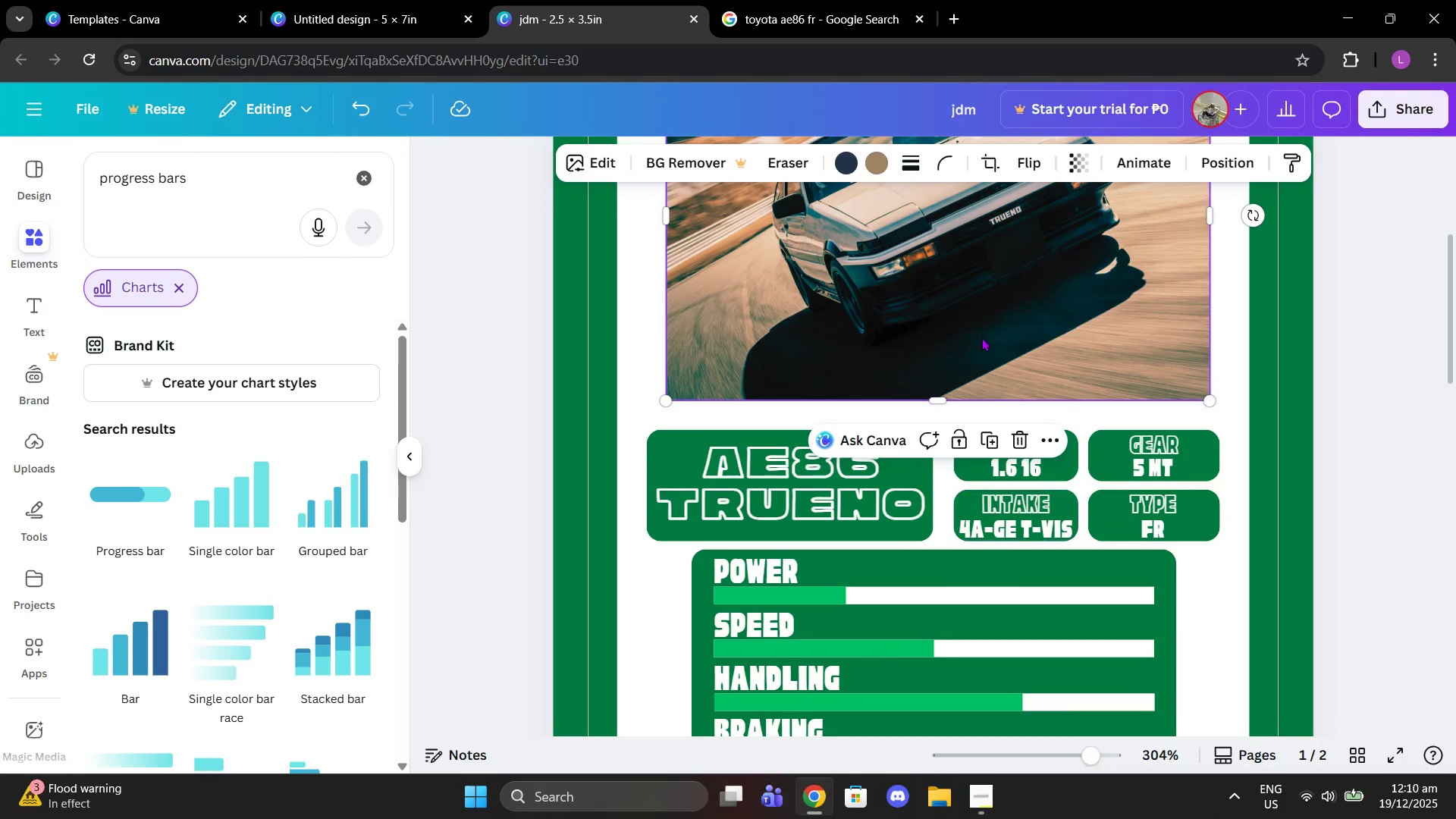 
left_click_drag(start_coordinate=[981, 337], to_coordinate=[986, 345])
 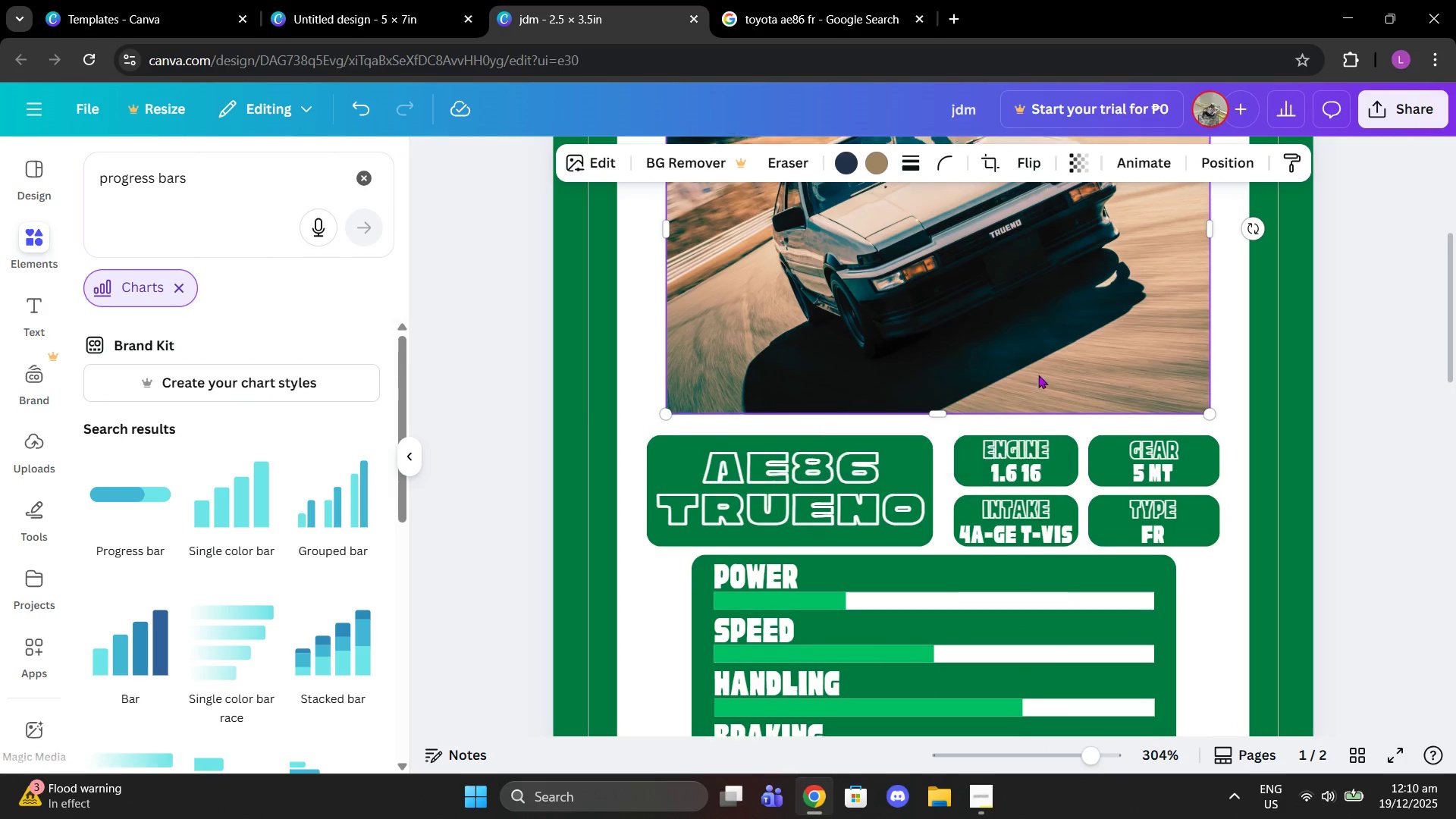 
left_click_drag(start_coordinate=[1028, 381], to_coordinate=[1021, 381])
 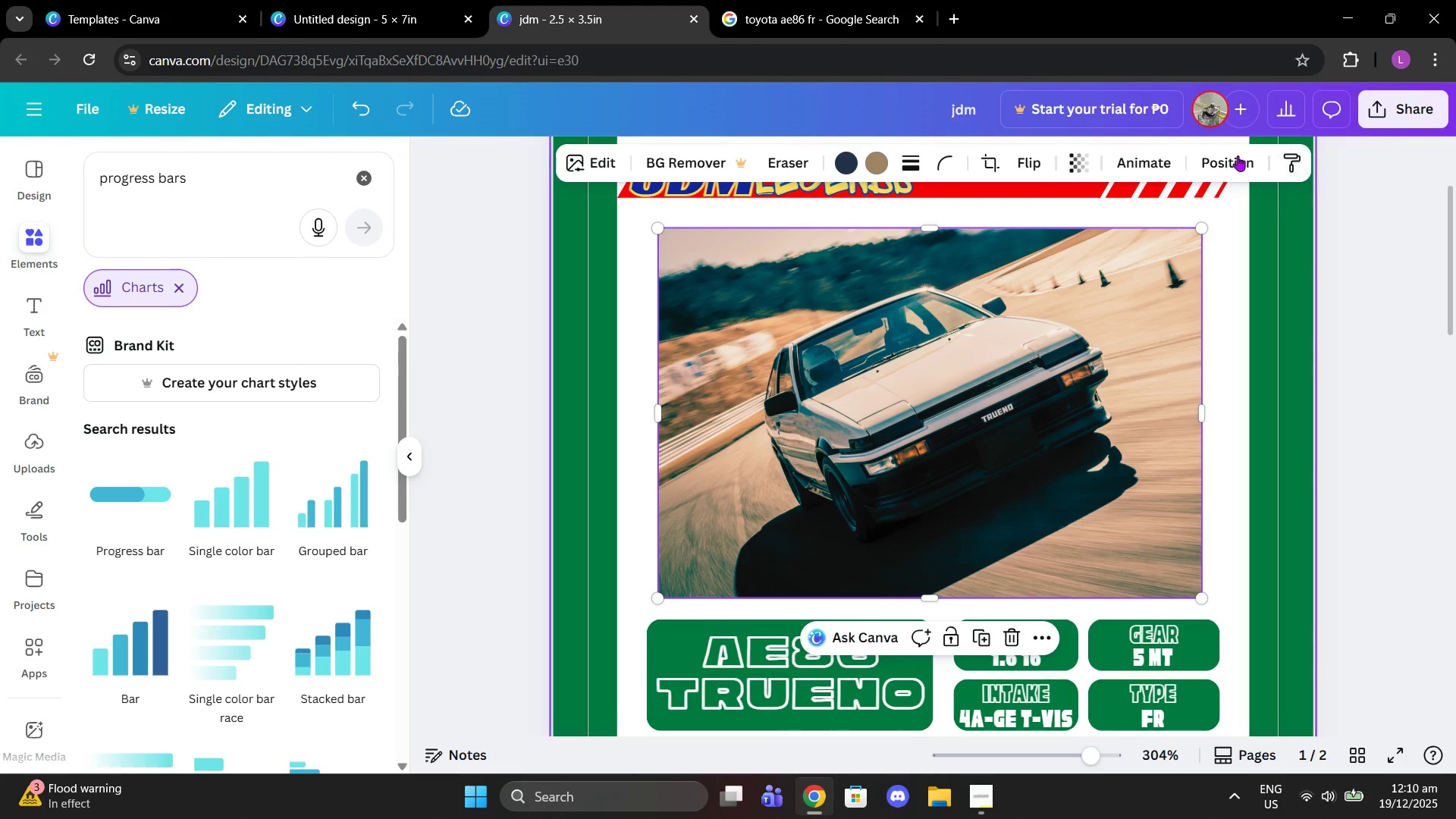 
scroll: coordinate [1037, 375], scroll_direction: up, amount: 2.0
 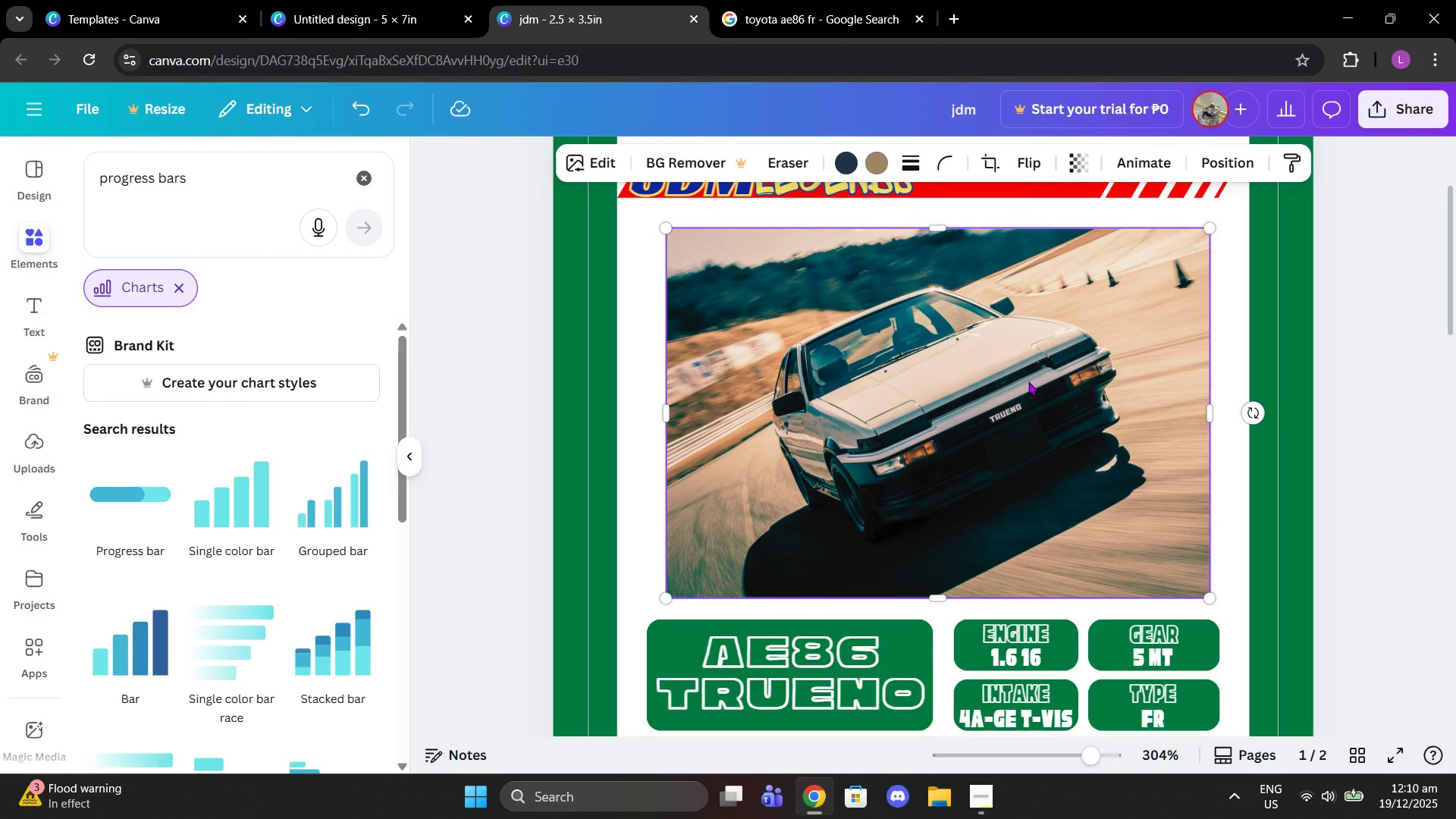 
left_click([1229, 159])
 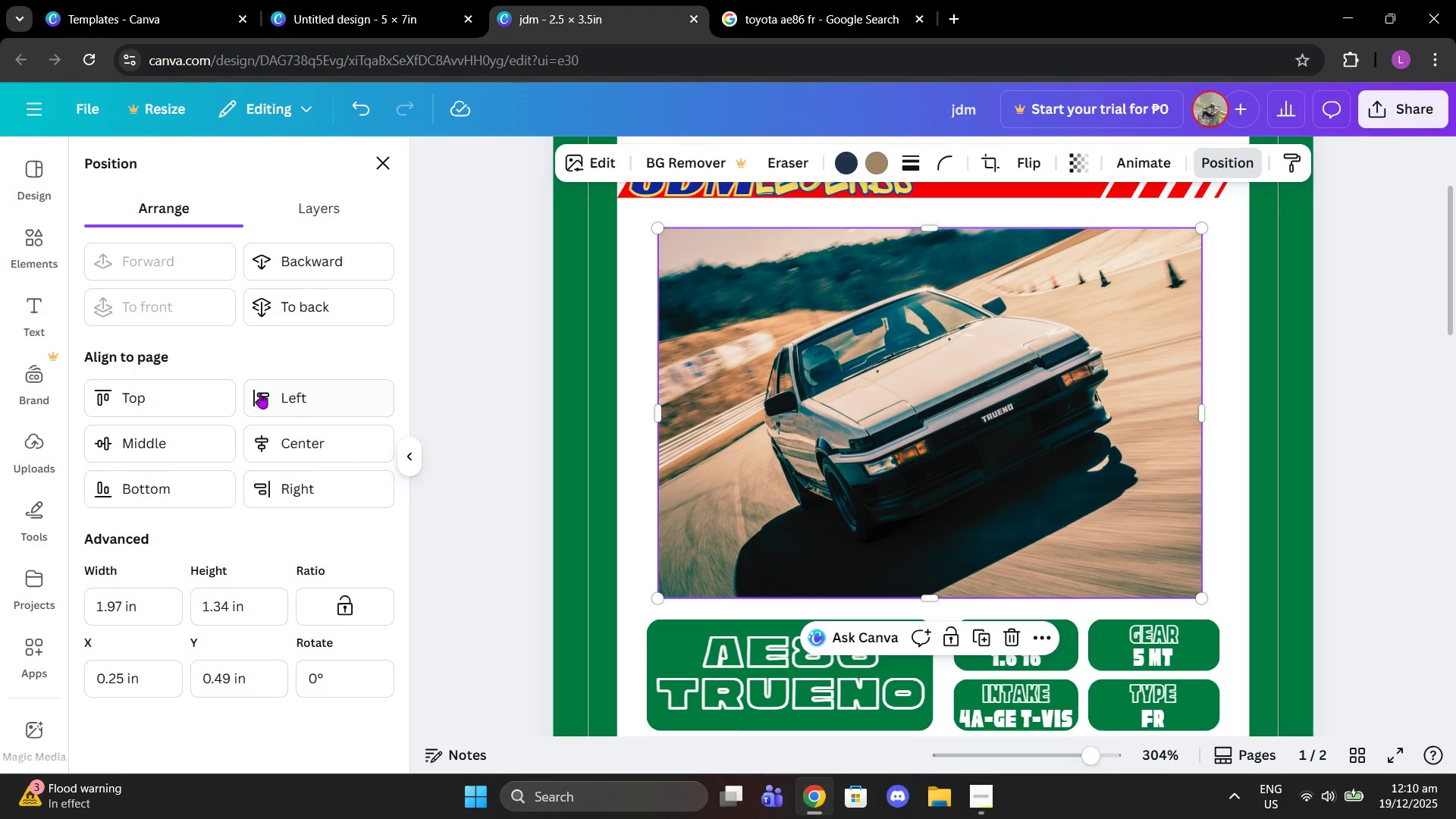 
left_click([281, 433])
 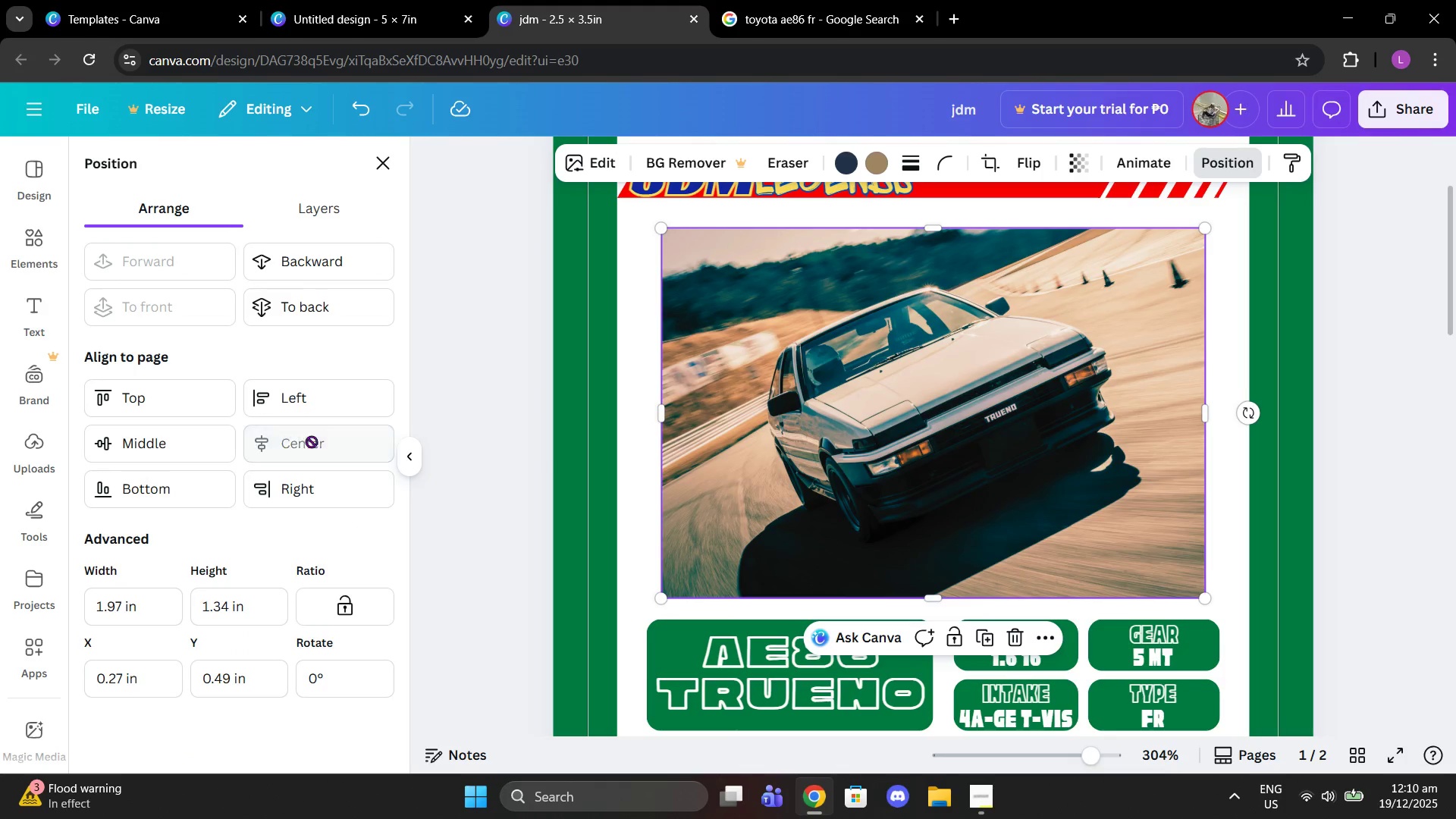 
scroll: coordinate [527, 460], scroll_direction: up, amount: 3.0
 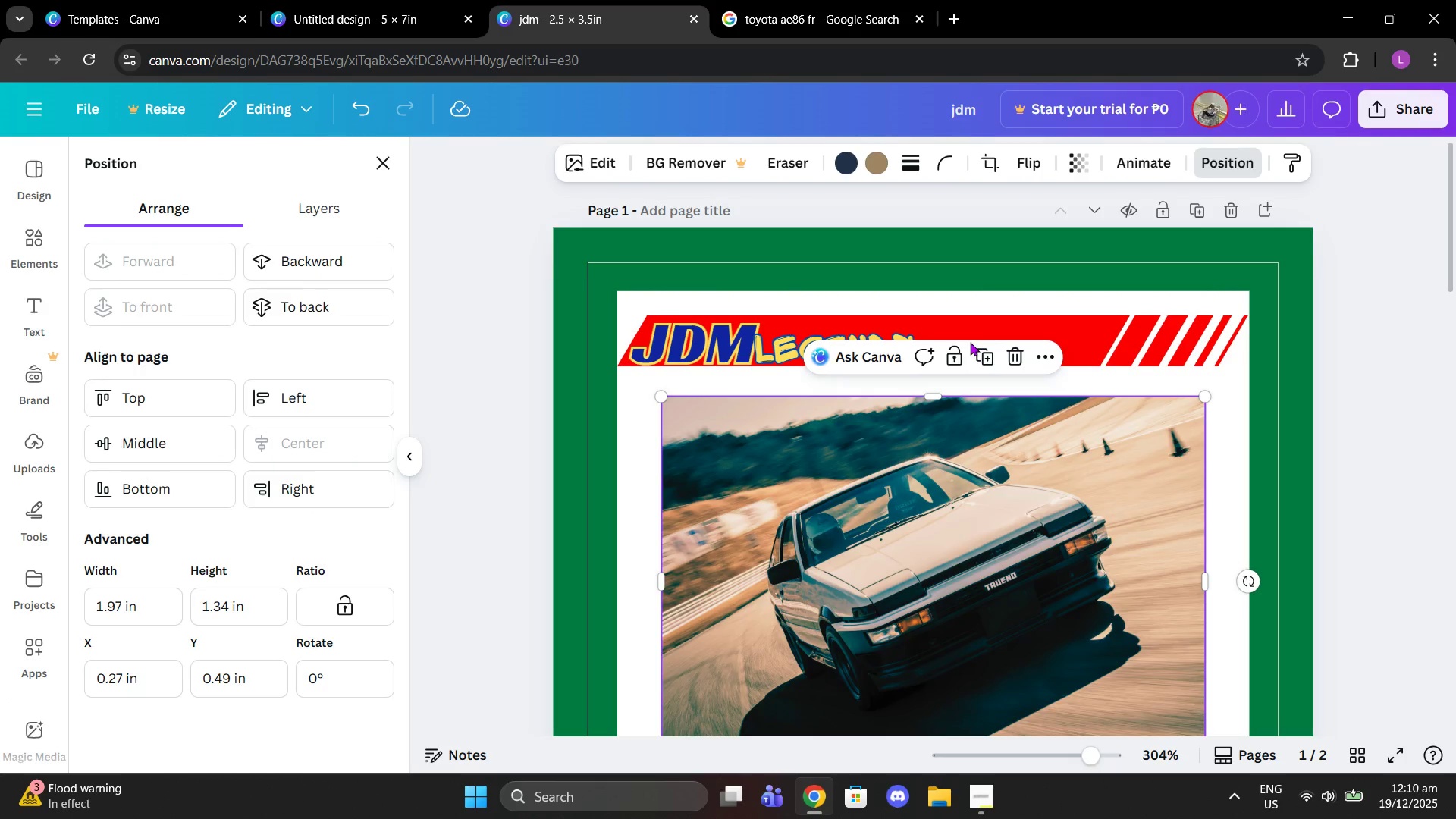 
left_click([985, 312])
 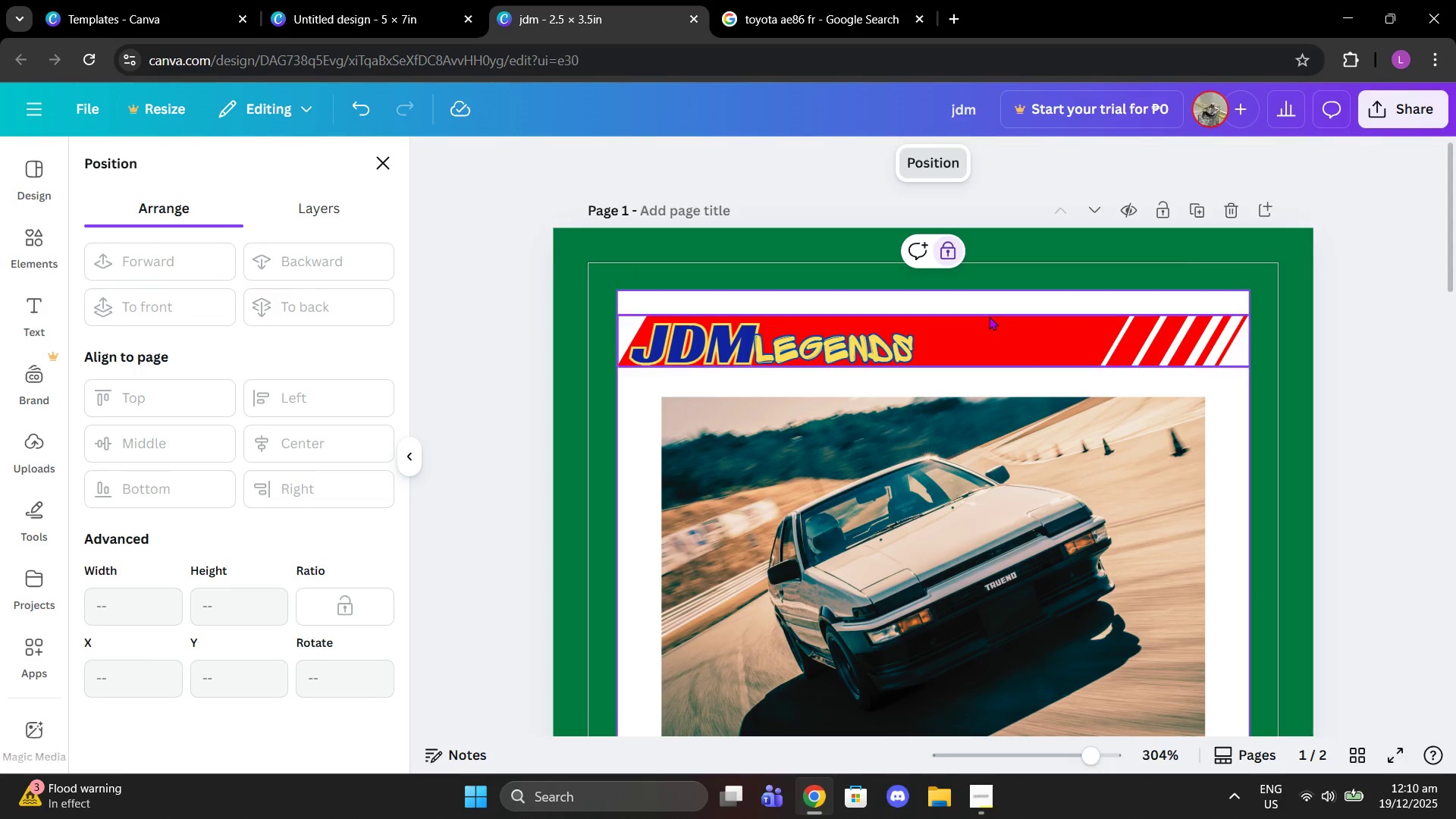 
 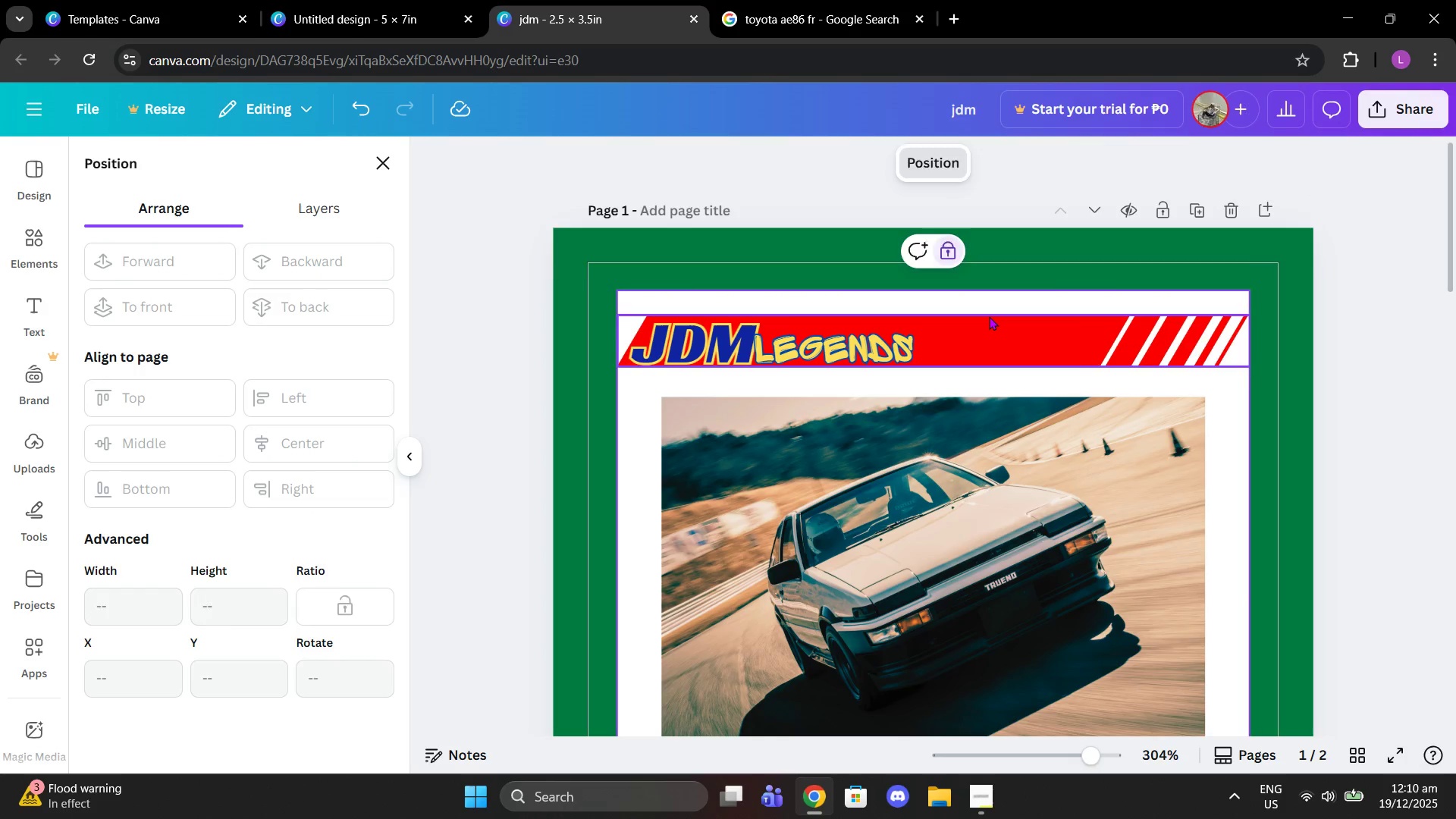 
left_click([989, 316])
 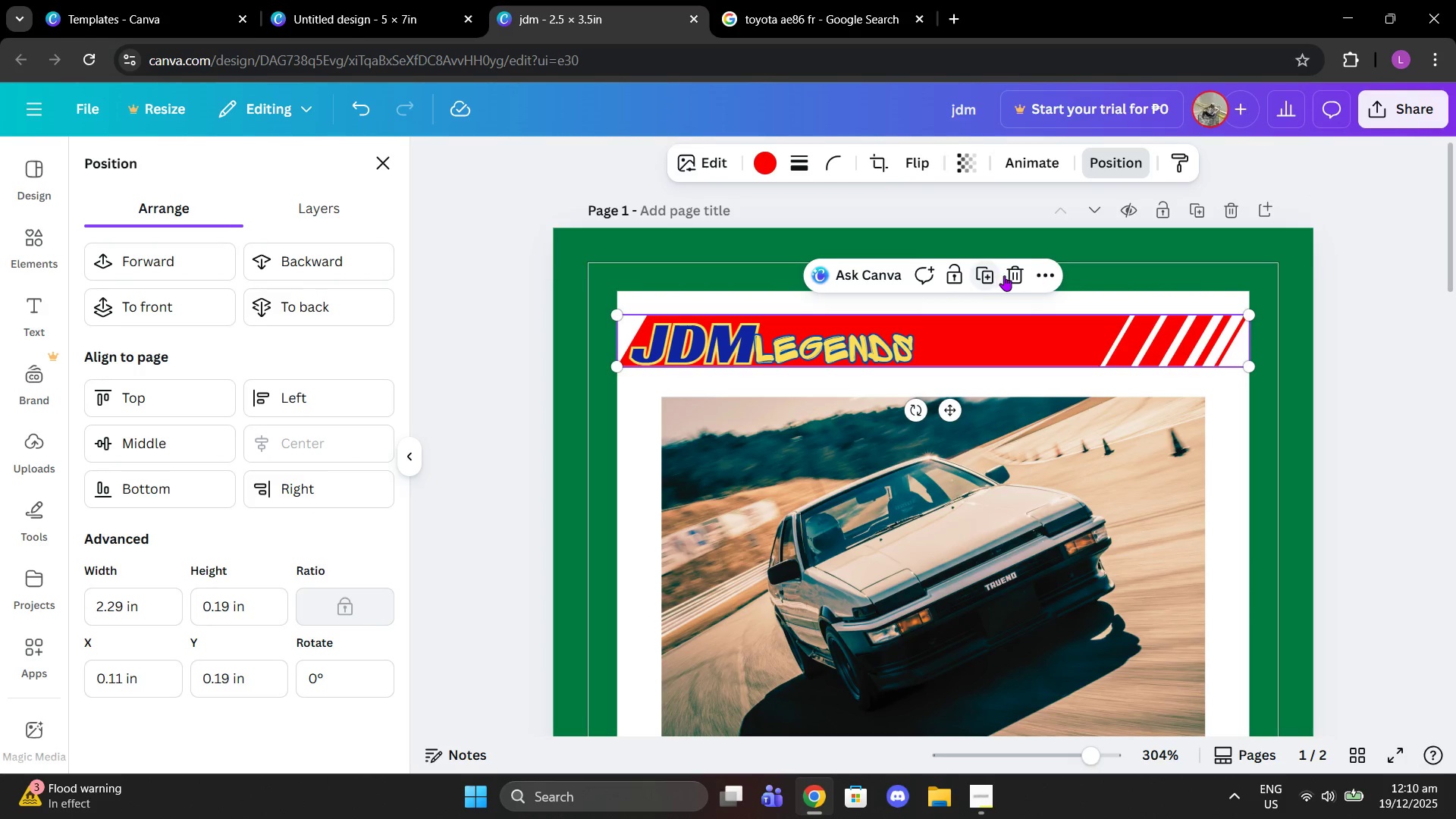 
left_click([1011, 275])
 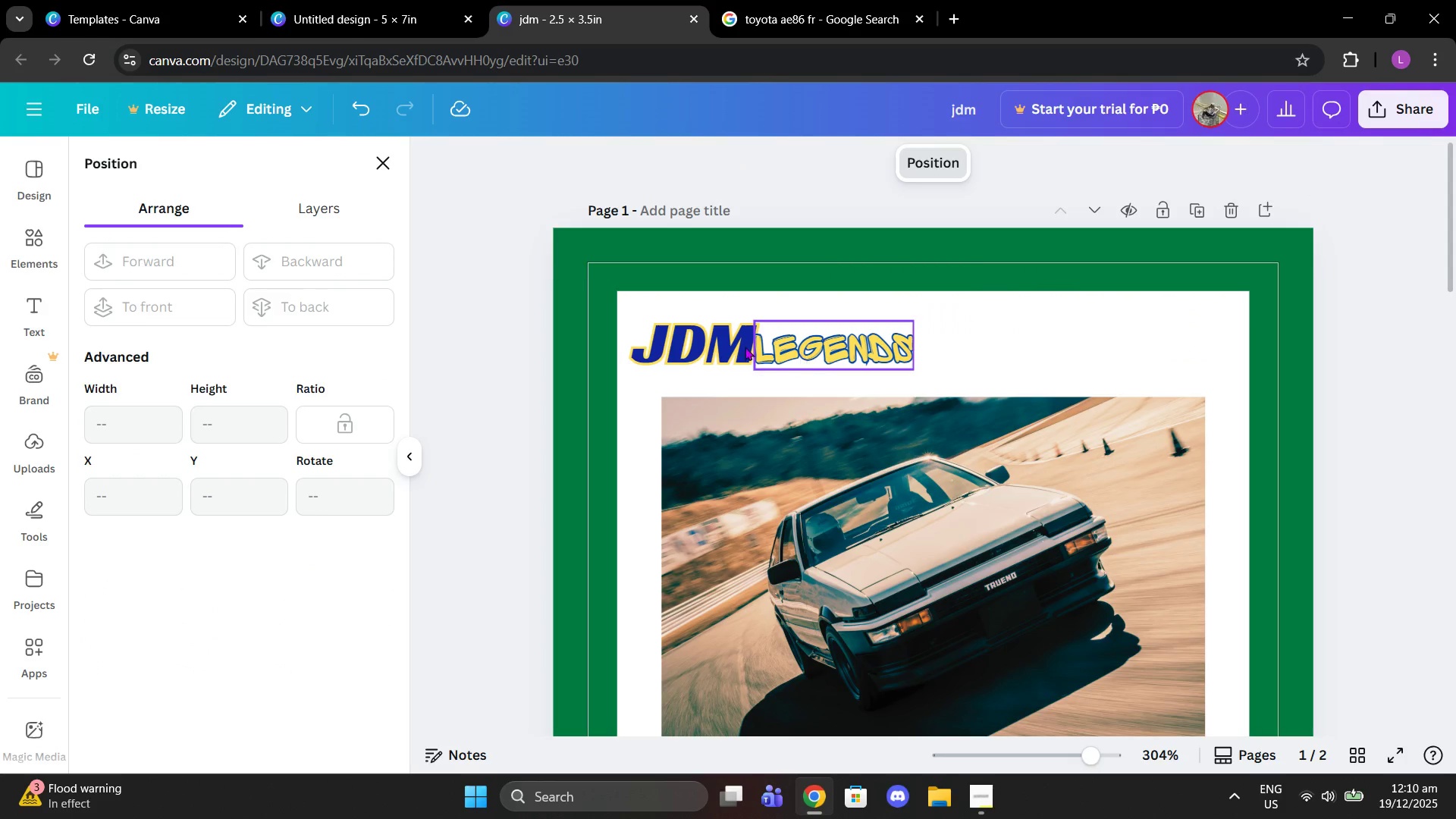 
left_click_drag(start_coordinate=[709, 347], to_coordinate=[709, 367])
 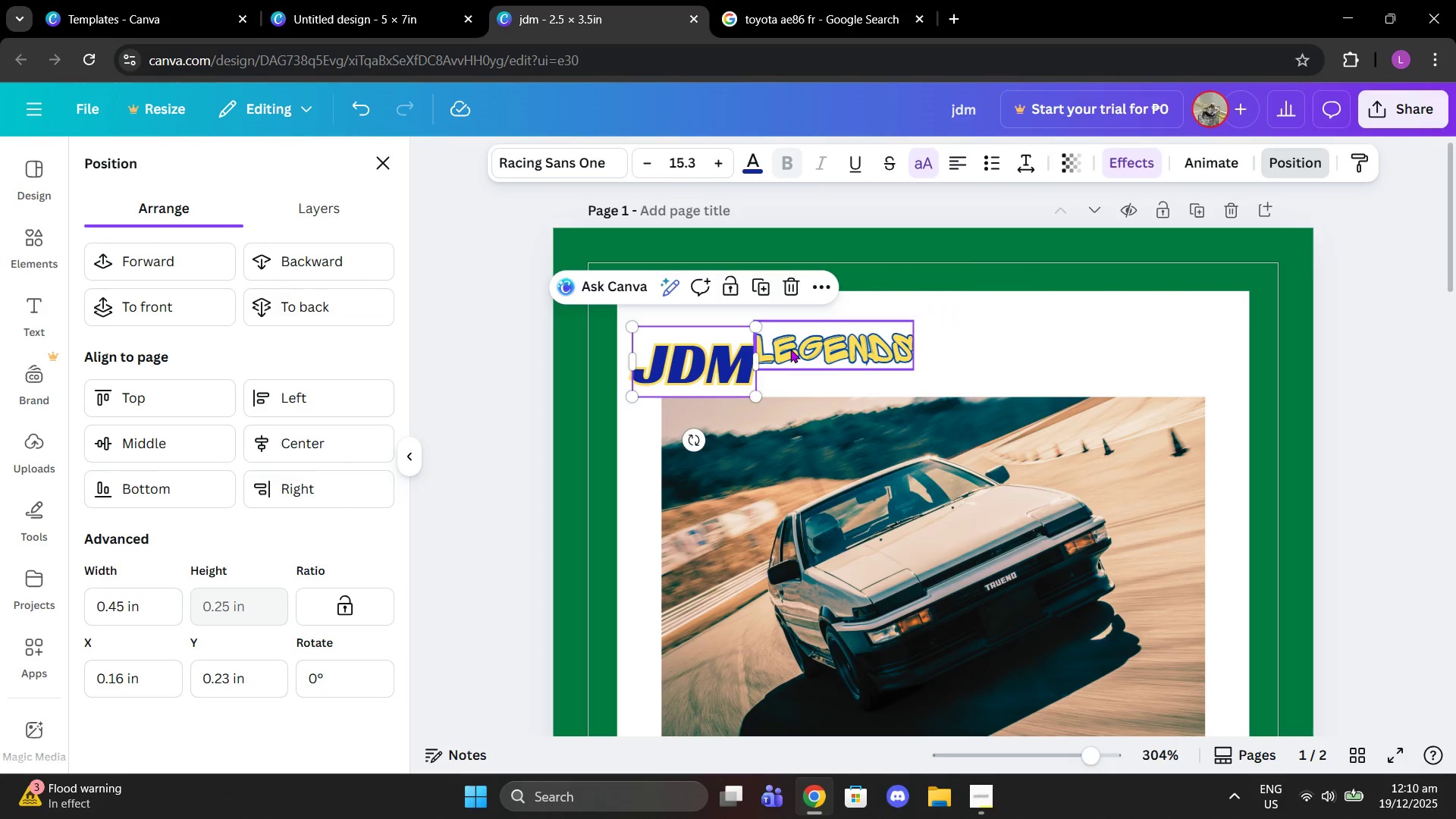 
left_click_drag(start_coordinate=[792, 349], to_coordinate=[802, 367])
 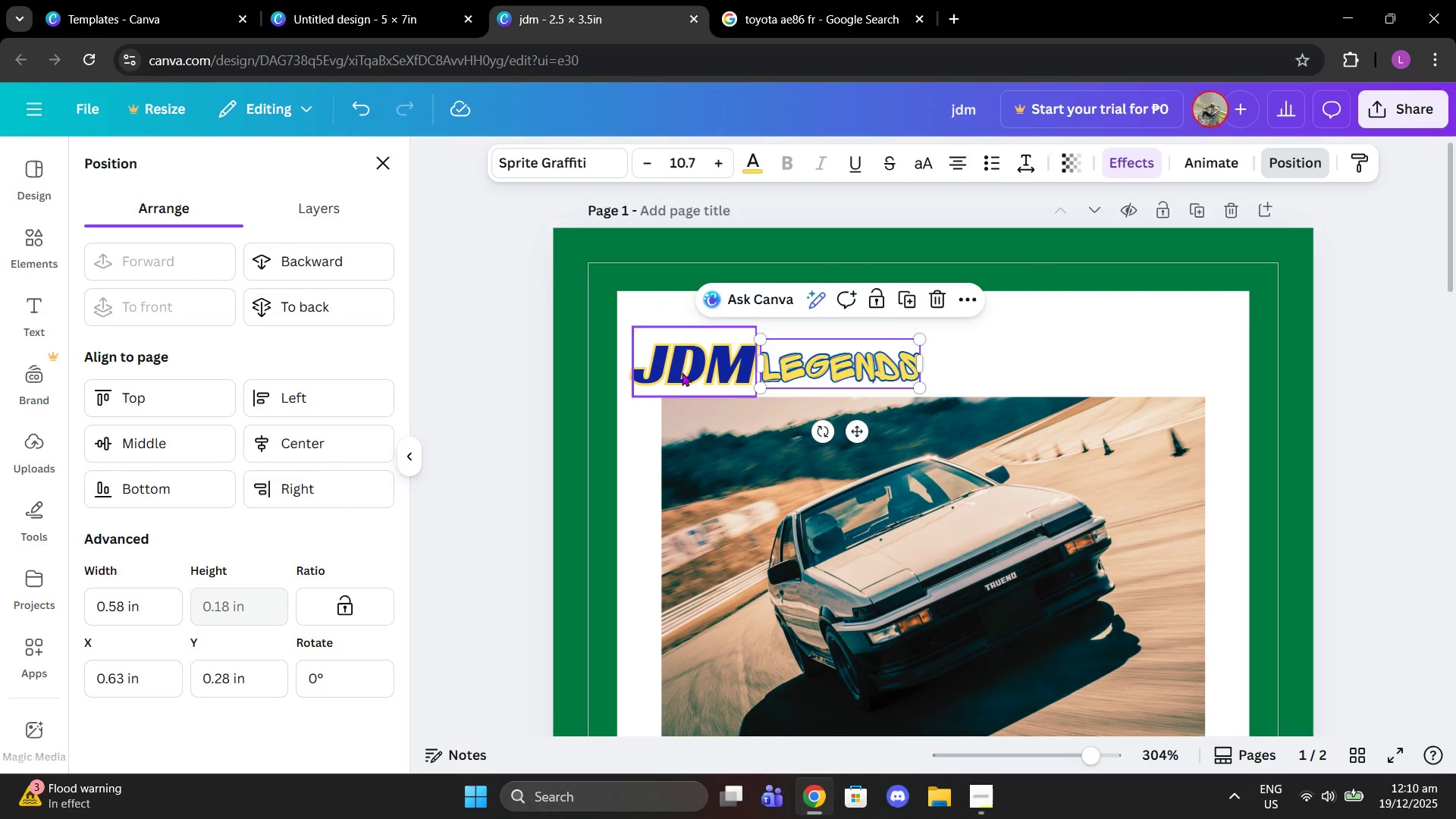 
left_click_drag(start_coordinate=[682, 372], to_coordinate=[713, 362])
 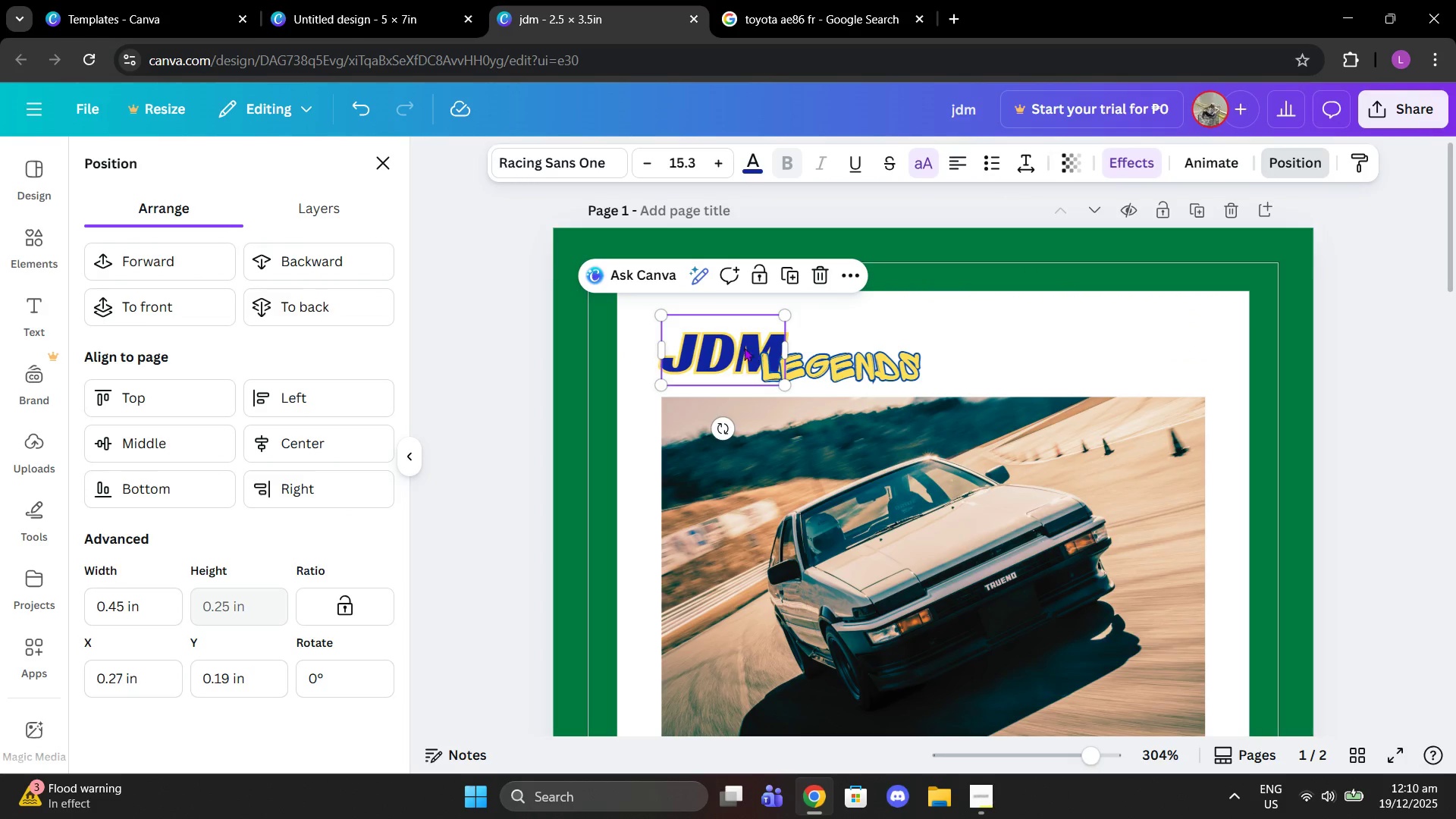 
left_click_drag(start_coordinate=[739, 347], to_coordinate=[738, 331])
 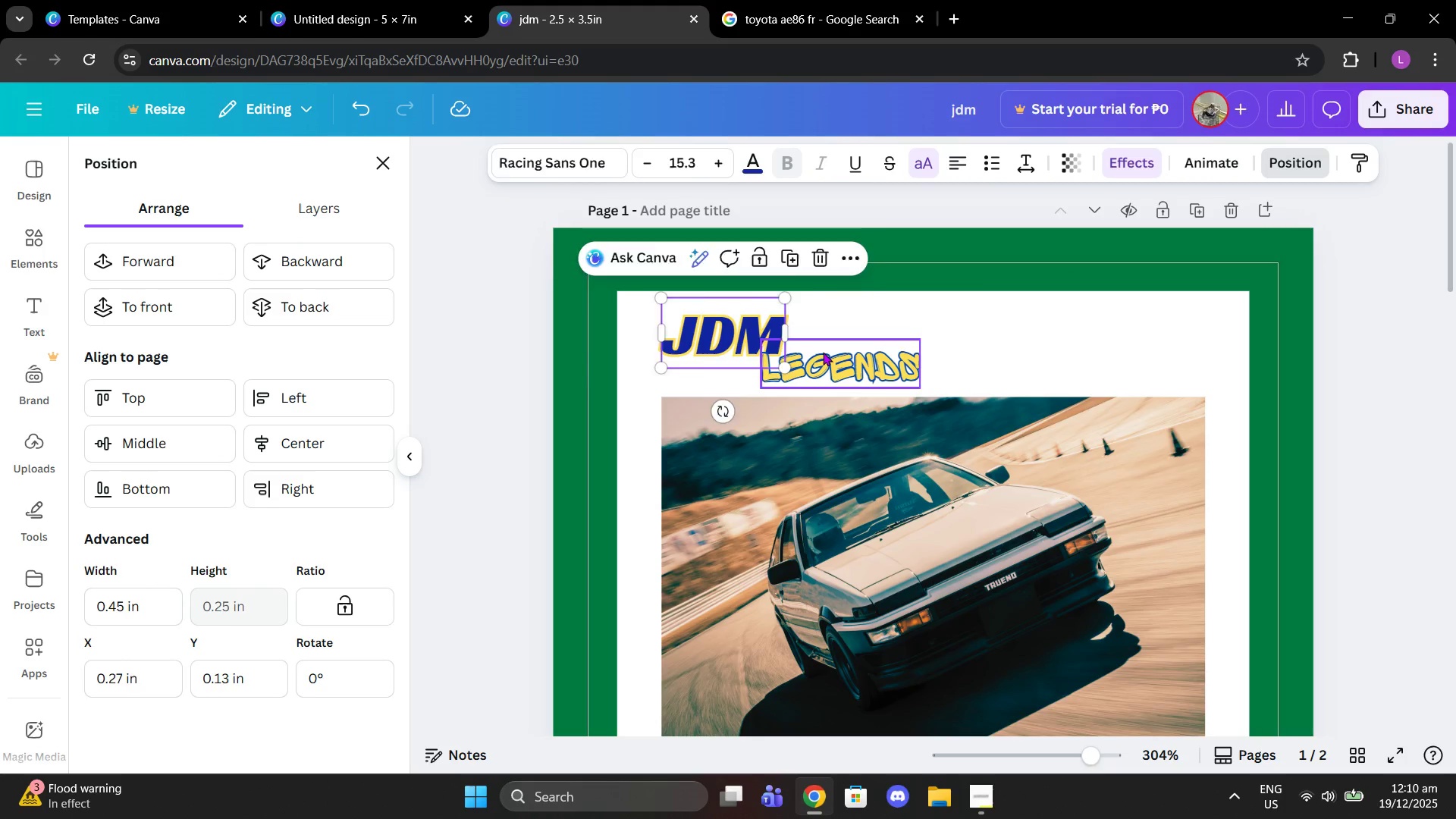 
left_click([823, 352])
 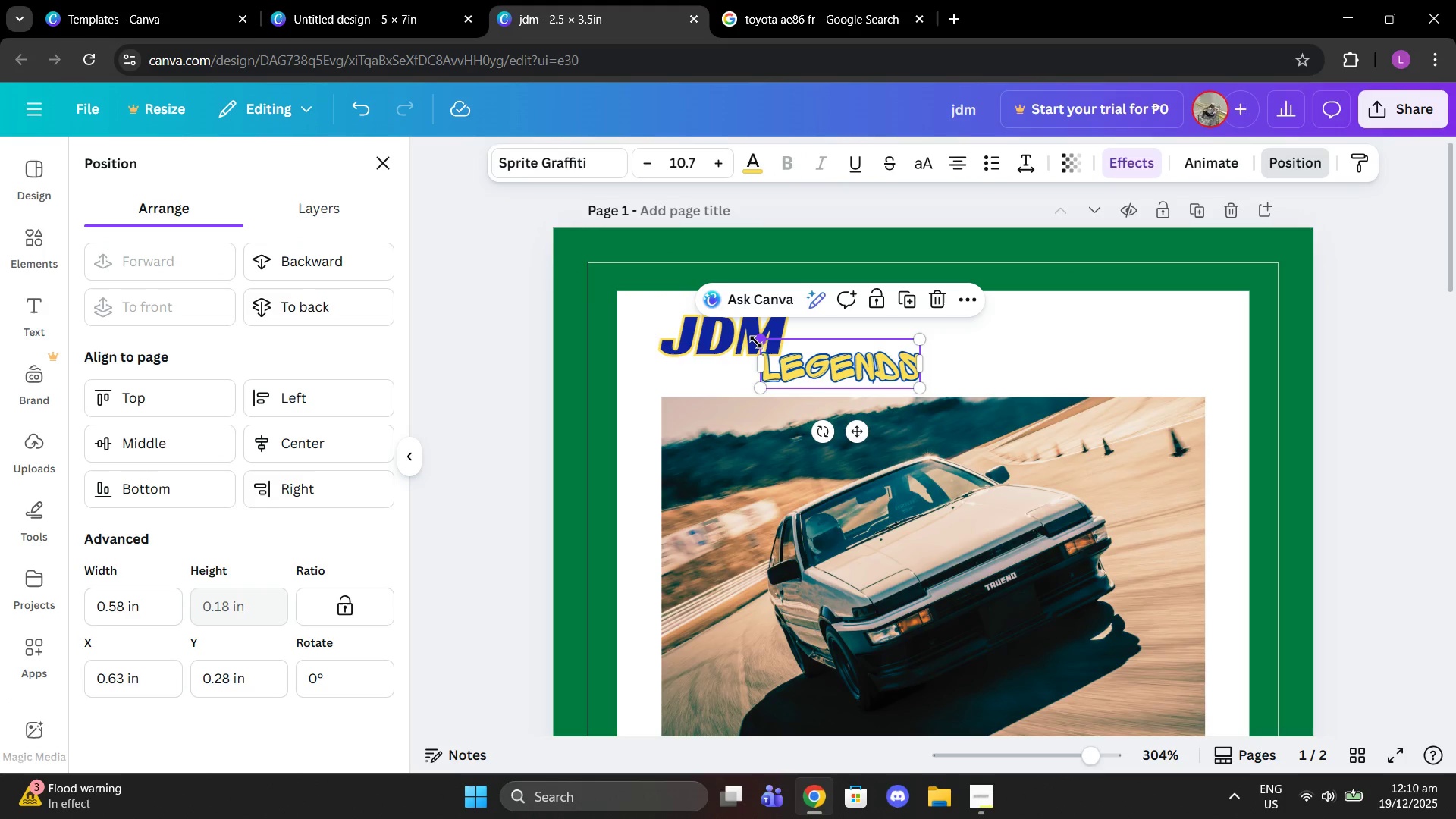 
left_click_drag(start_coordinate=[756, 342], to_coordinate=[777, 350])
 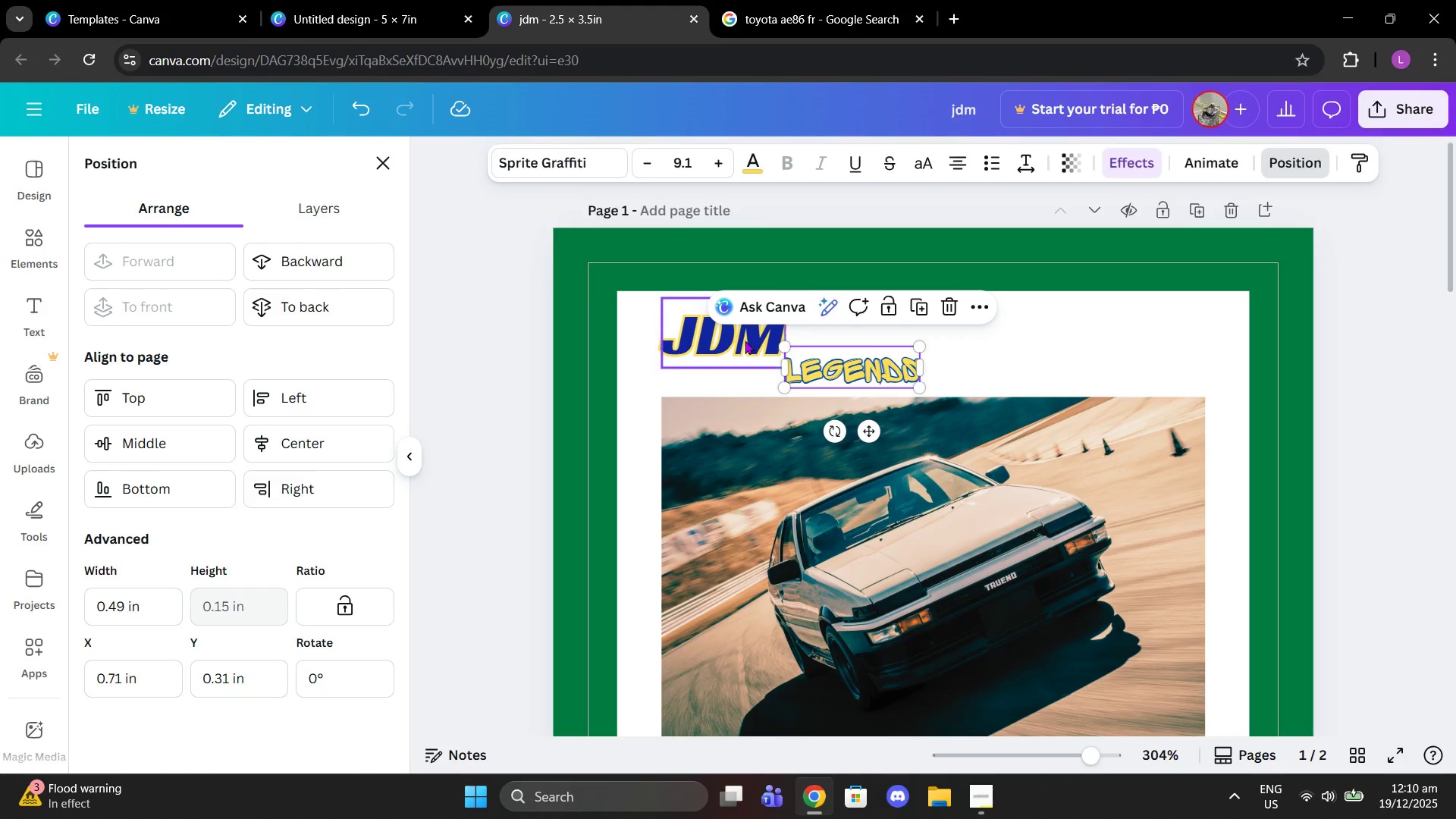 
left_click_drag(start_coordinate=[745, 340], to_coordinate=[745, 366])
 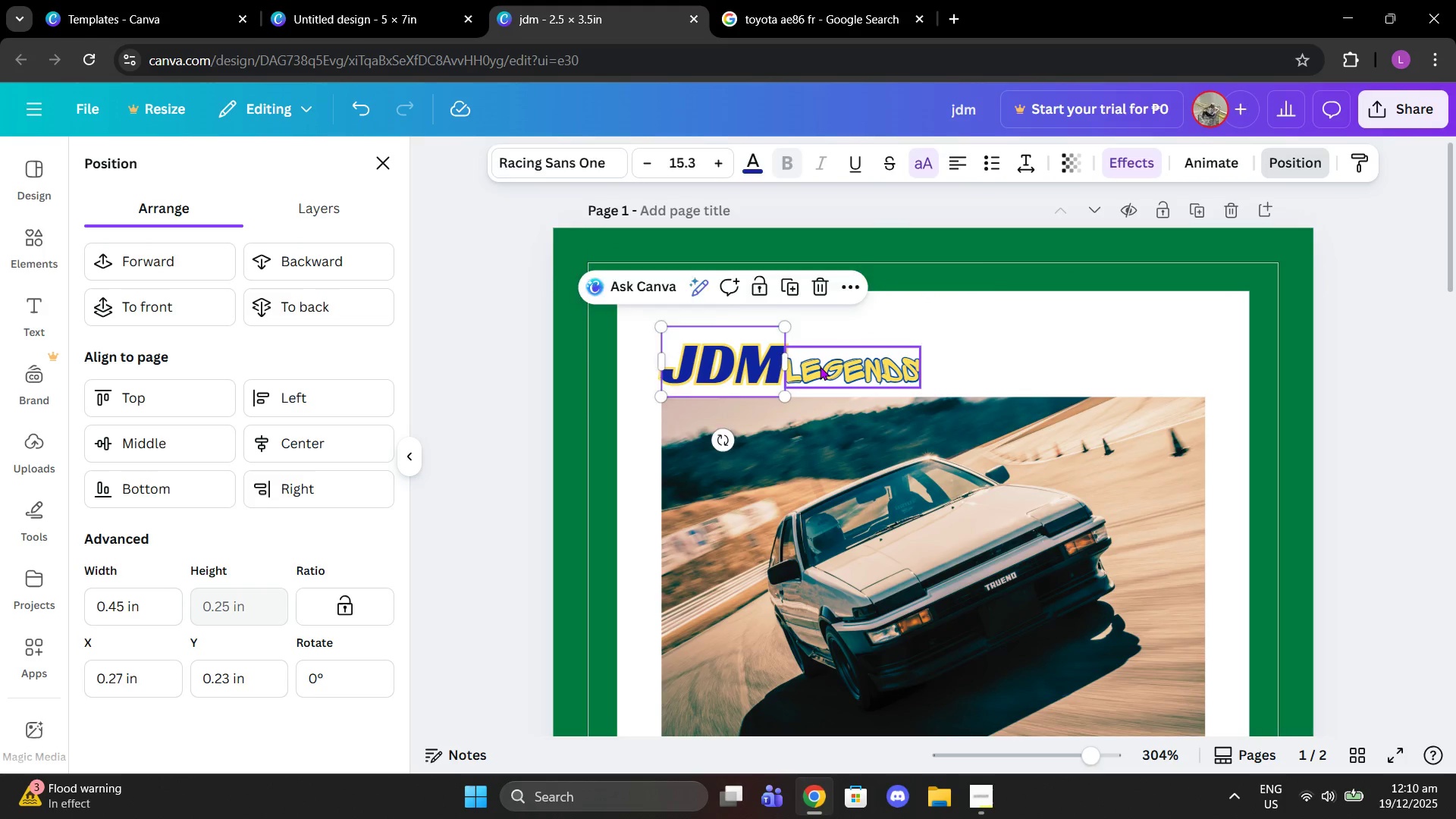 
left_click([820, 366])
 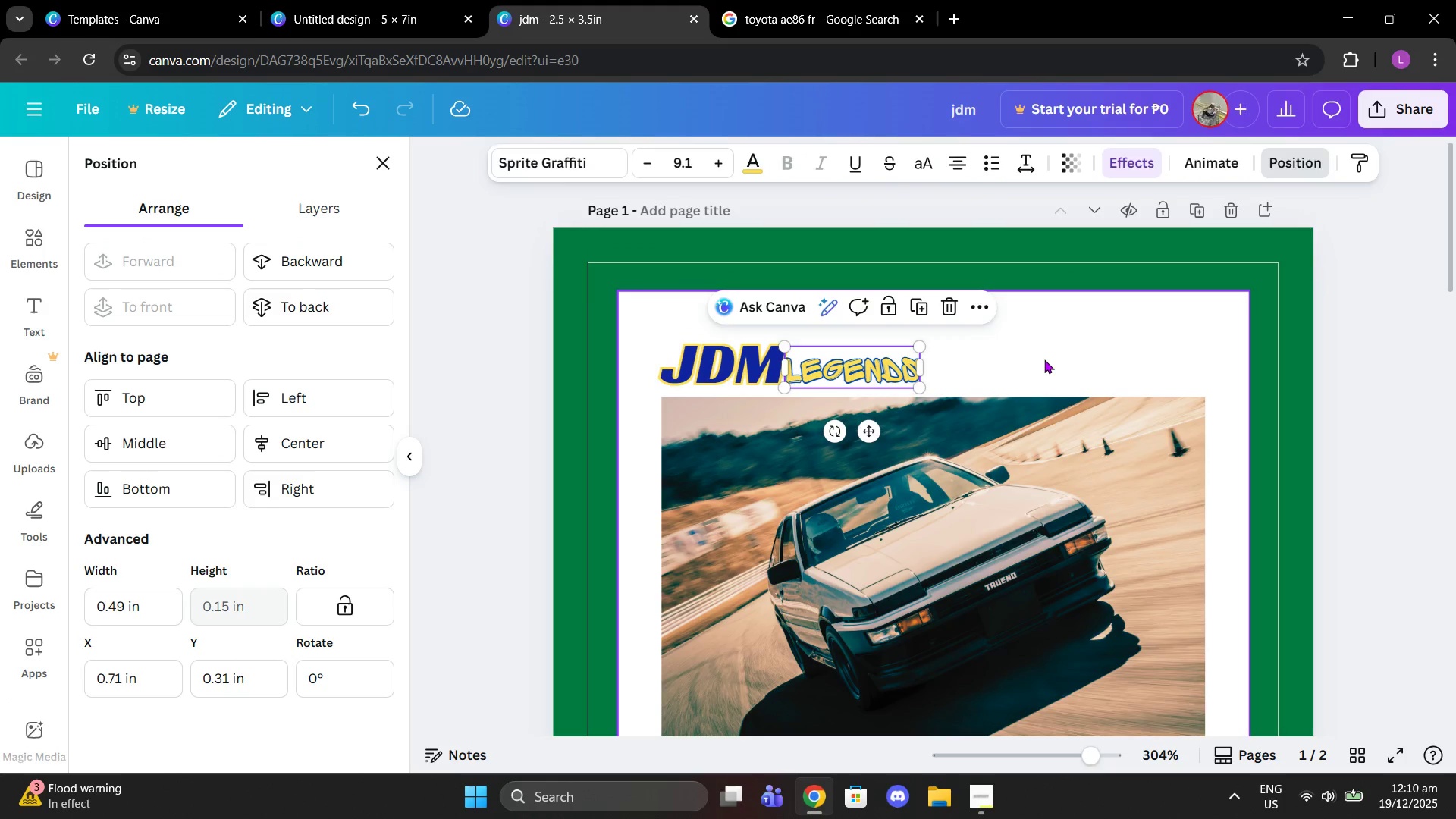 
left_click([1044, 359])
 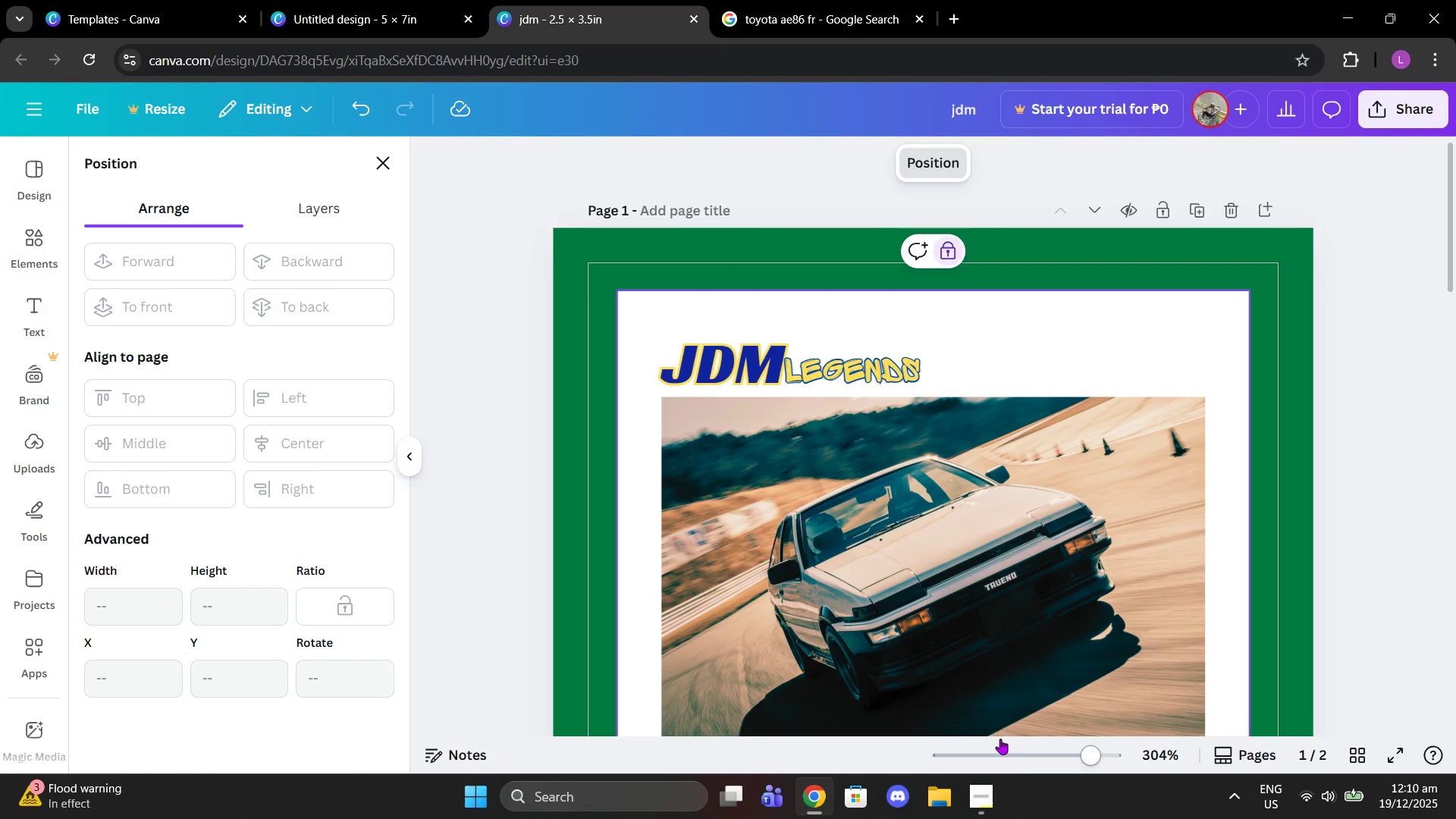 
left_click_drag(start_coordinate=[1019, 751], to_coordinate=[1062, 751])
 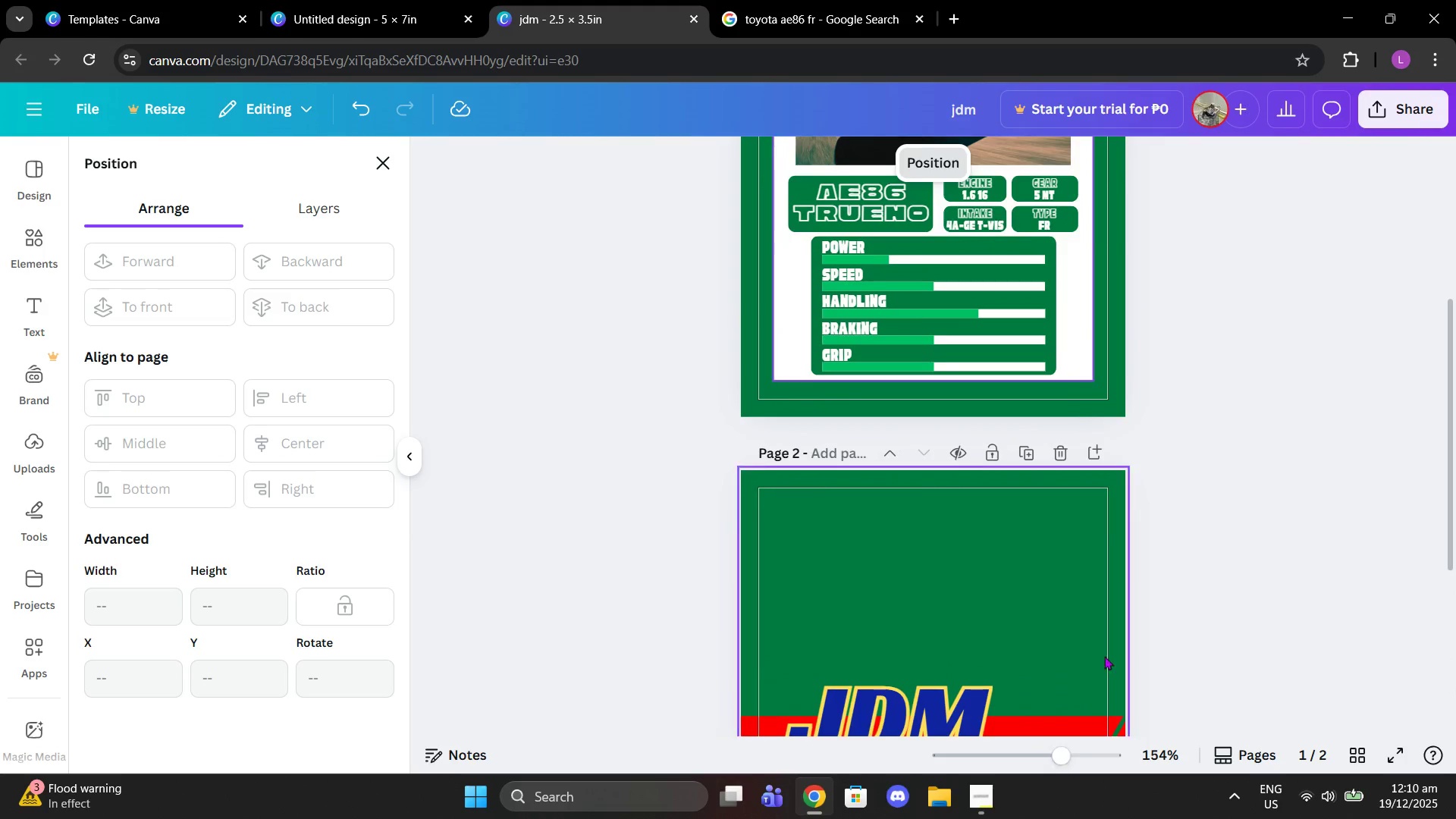 
scroll: coordinate [1091, 651], scroll_direction: up, amount: 5.0
 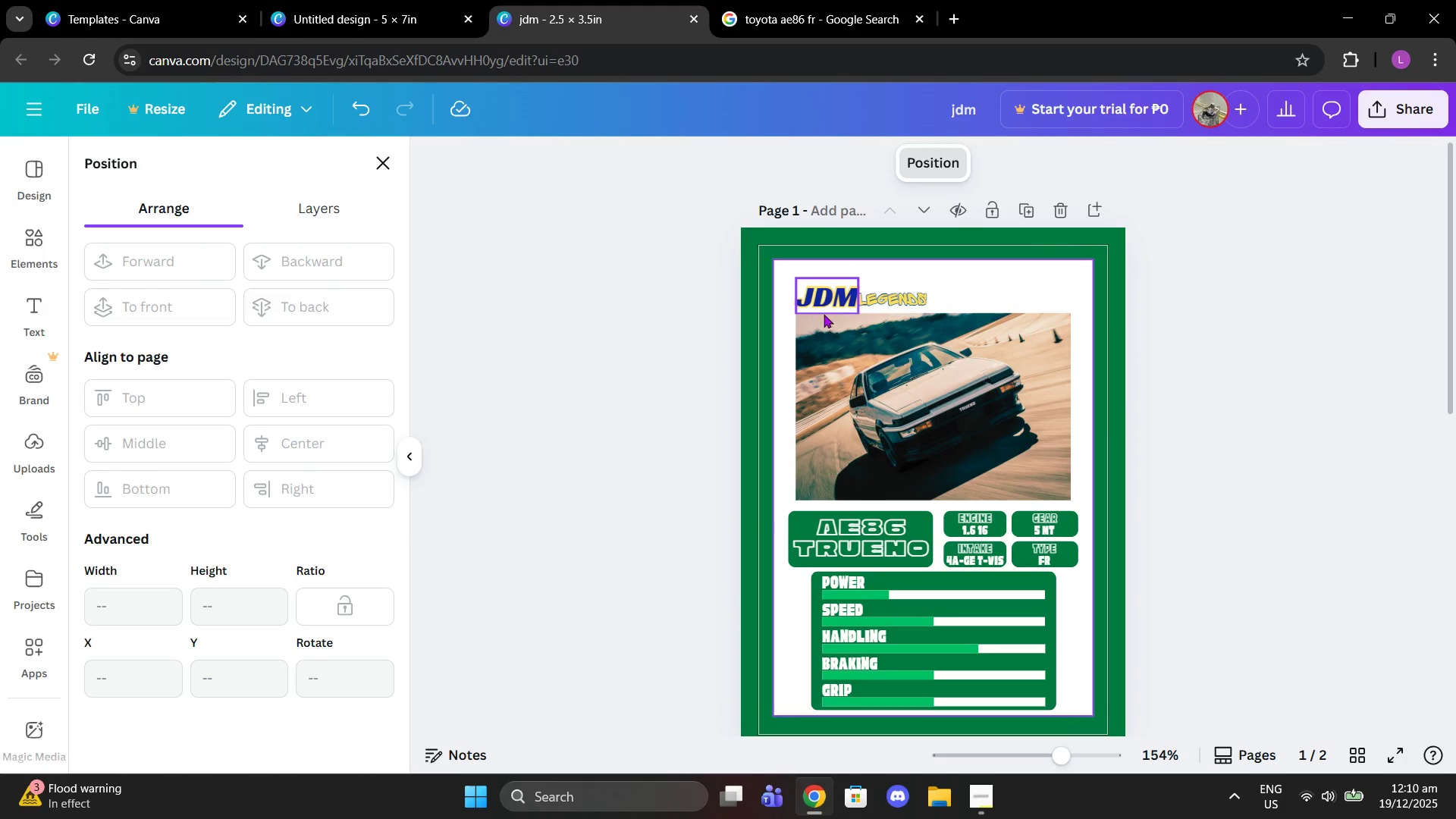 
left_click([831, 299])
 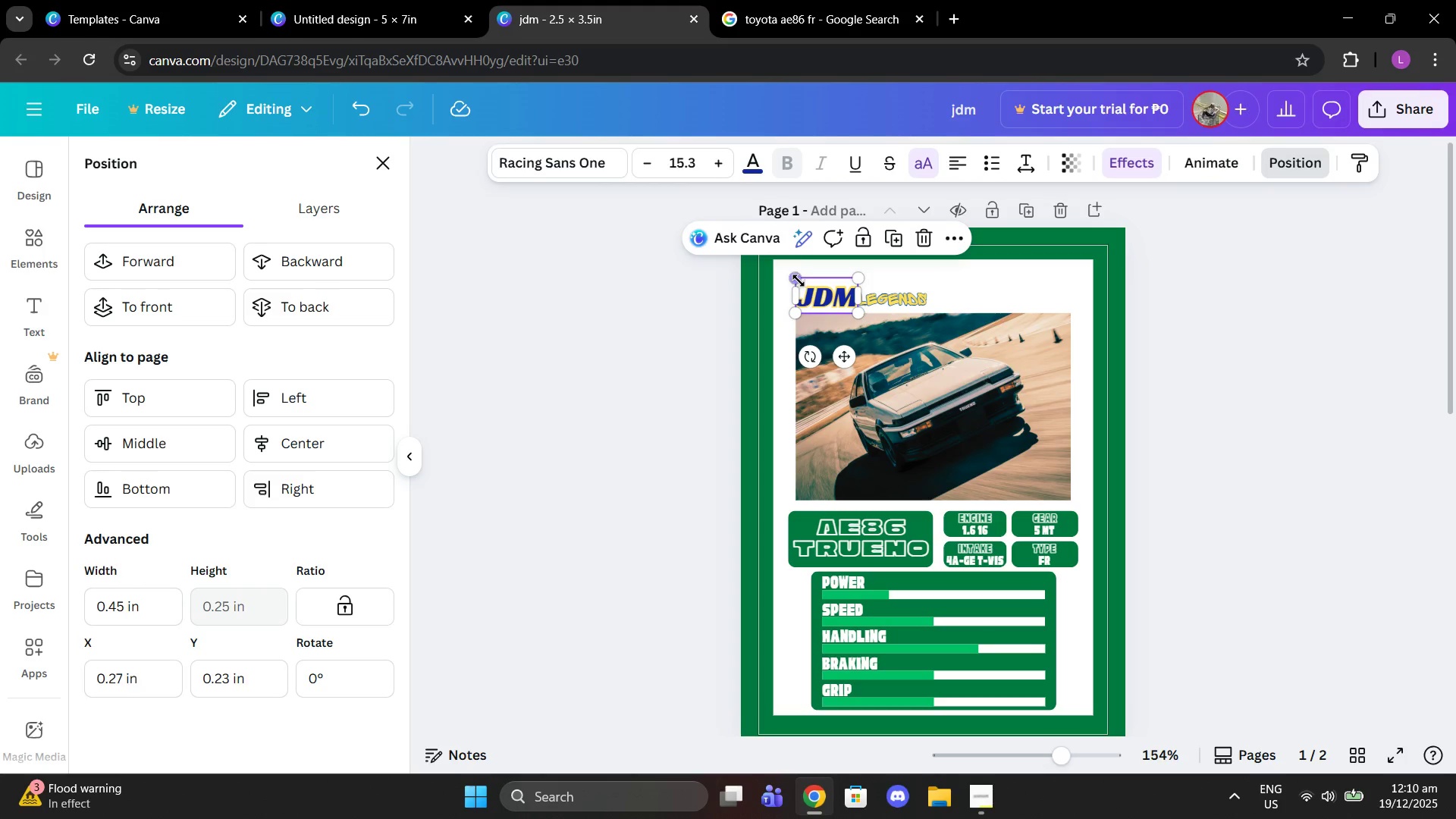 
left_click_drag(start_coordinate=[799, 281], to_coordinate=[774, 261])
 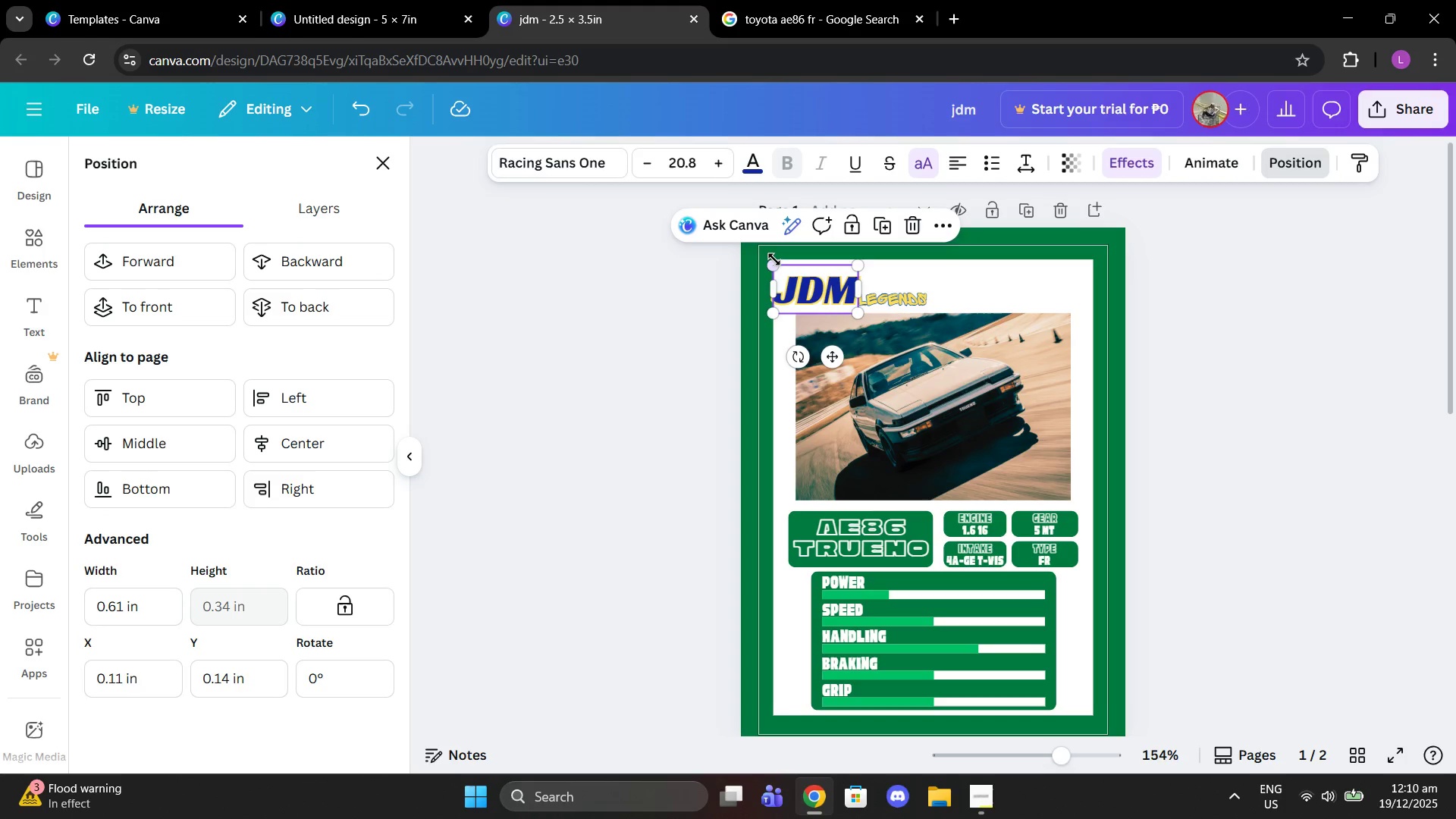 
left_click_drag(start_coordinate=[770, 259], to_coordinate=[787, 262])
 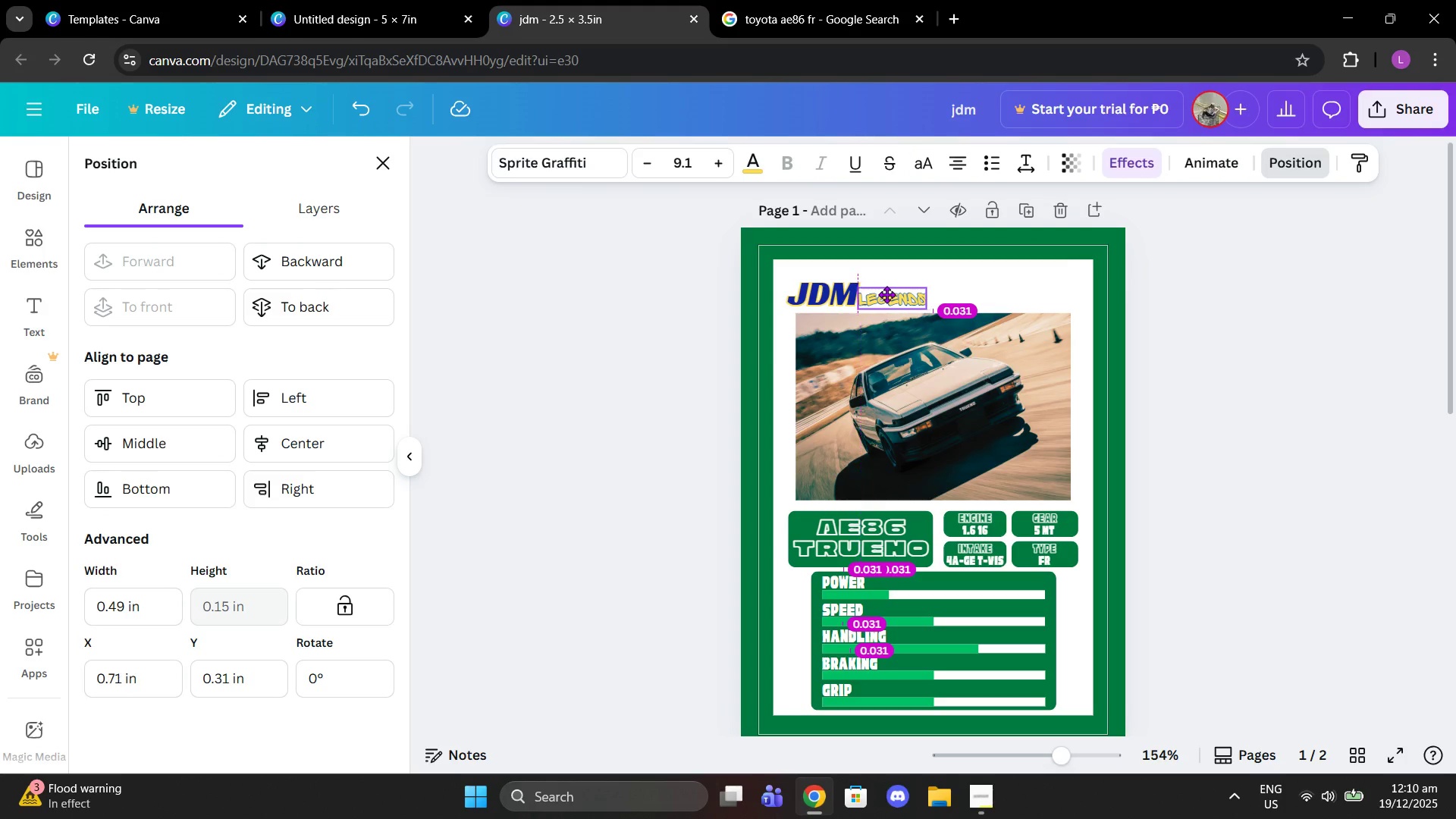 
left_click_drag(start_coordinate=[821, 296], to_coordinate=[823, 284])
 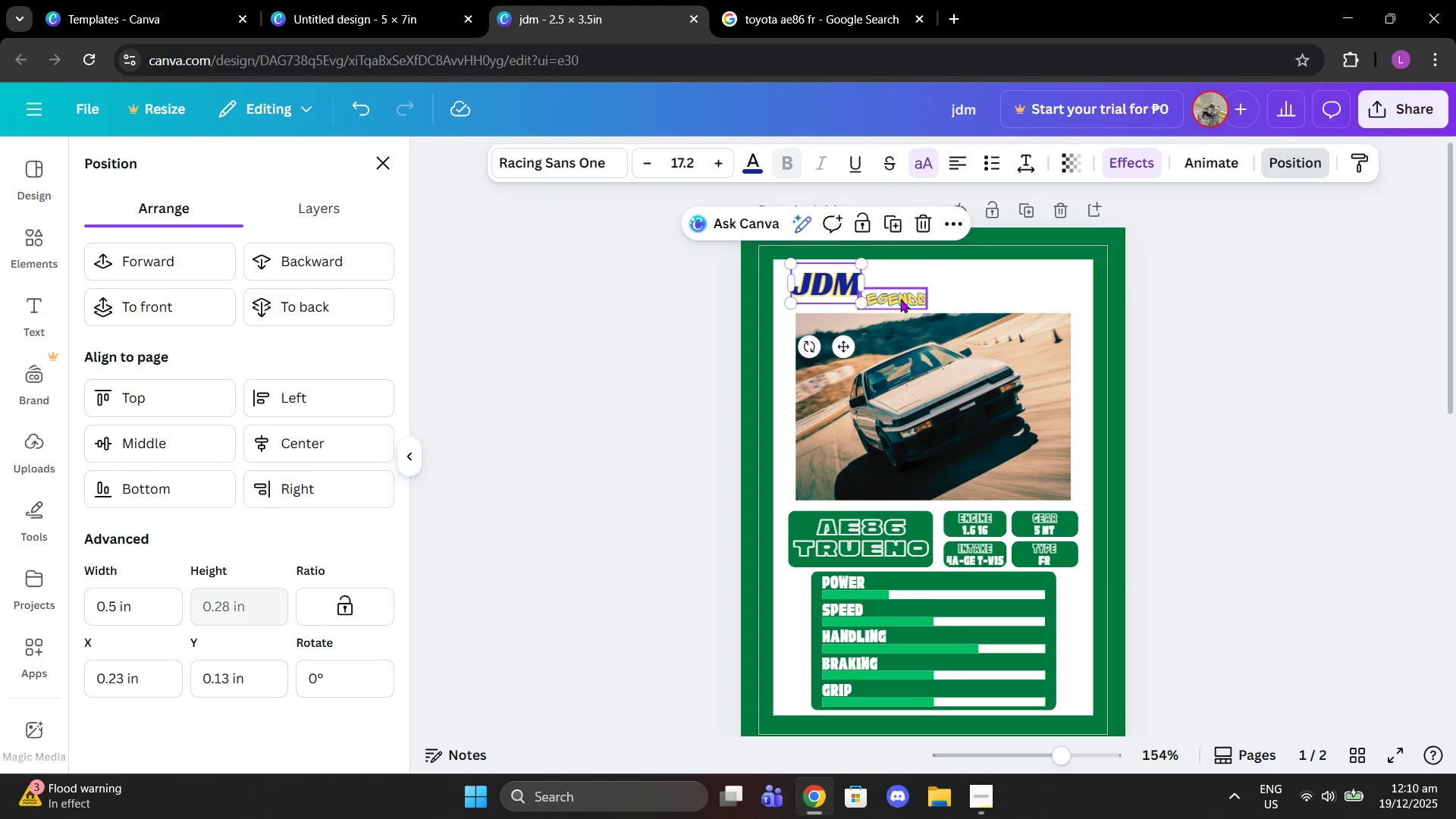 
left_click_drag(start_coordinate=[900, 299], to_coordinate=[907, 289])
 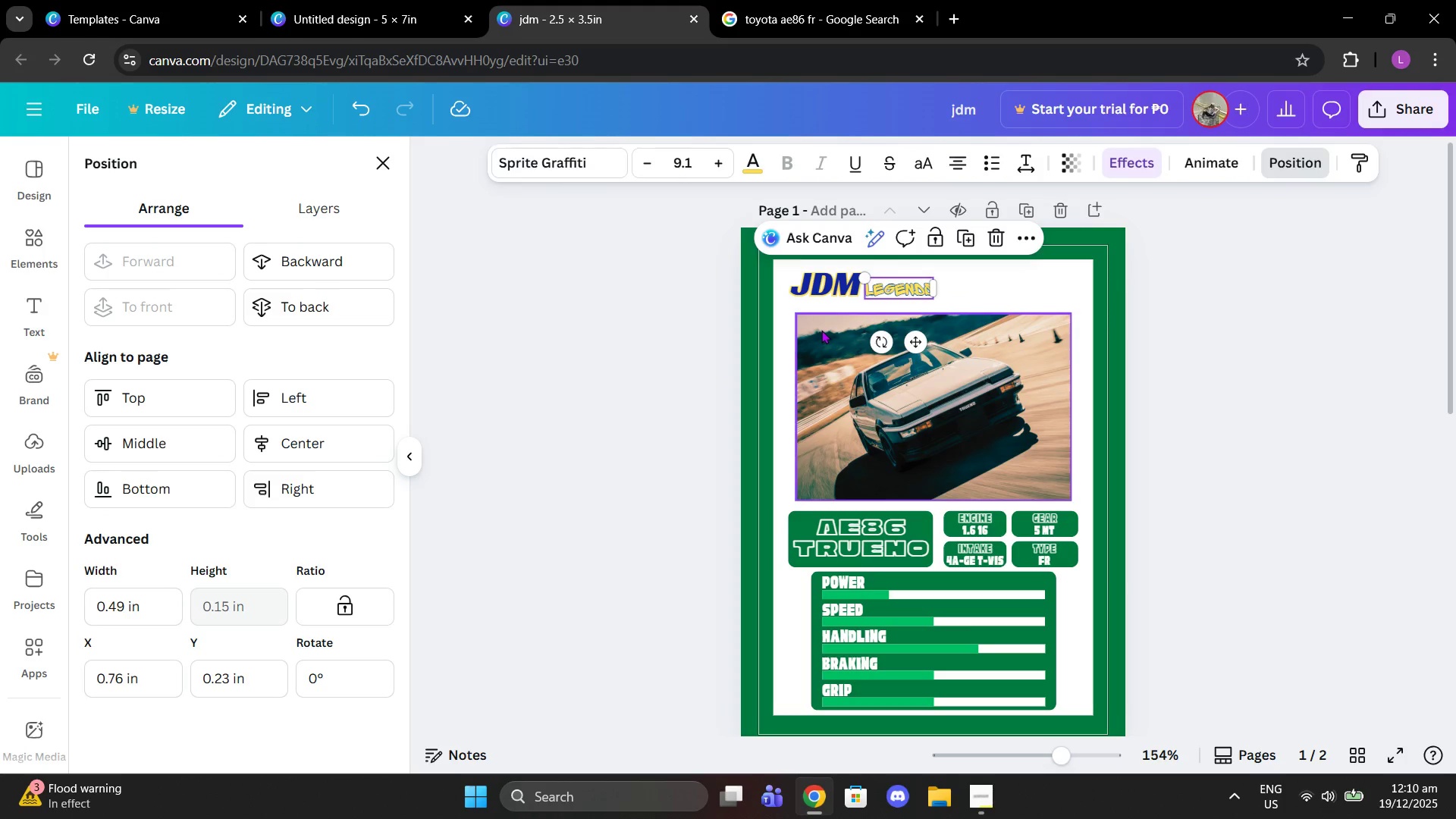 
left_click([821, 330])
 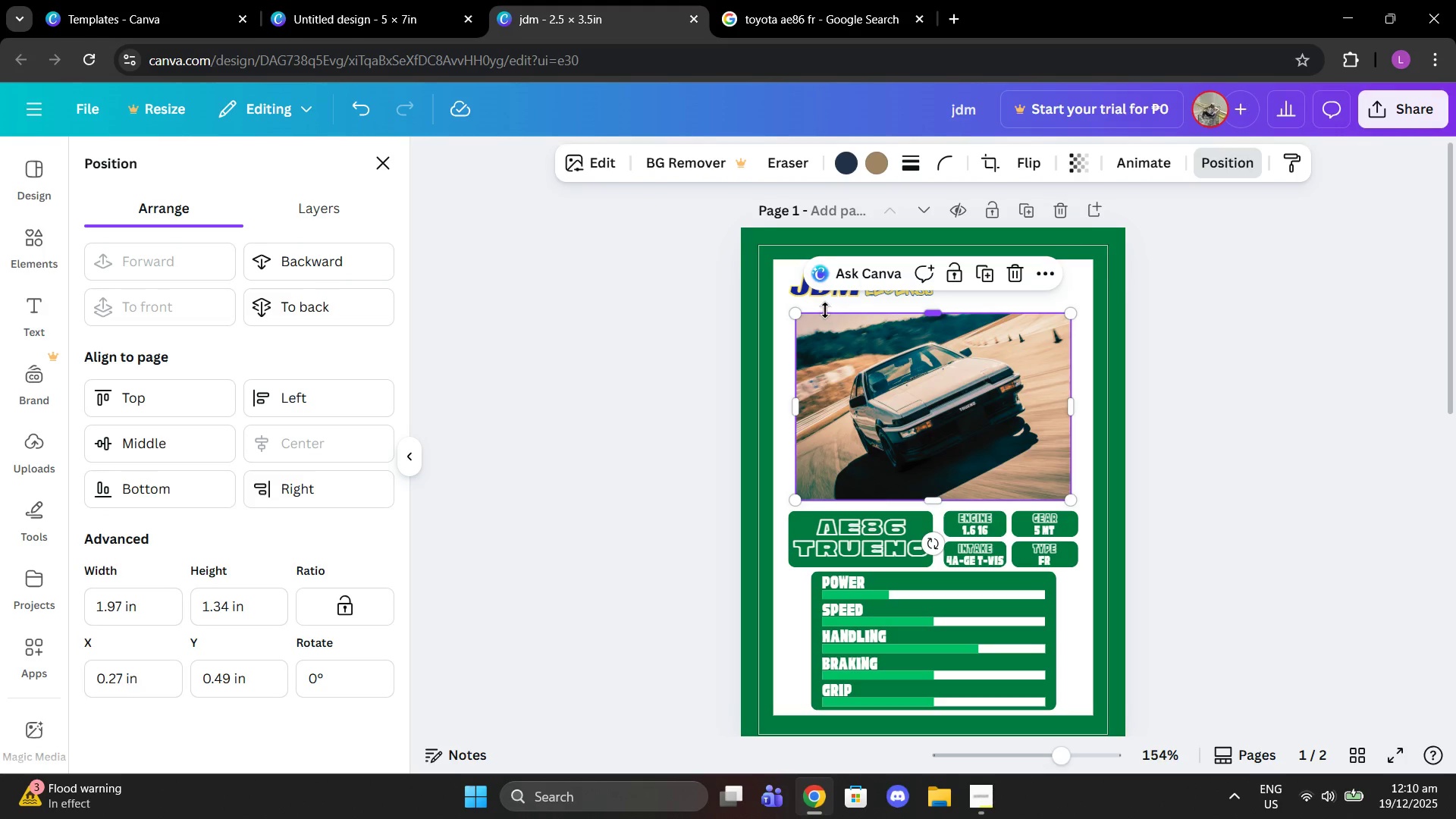 
left_click_drag(start_coordinate=[798, 313], to_coordinate=[786, 304])
 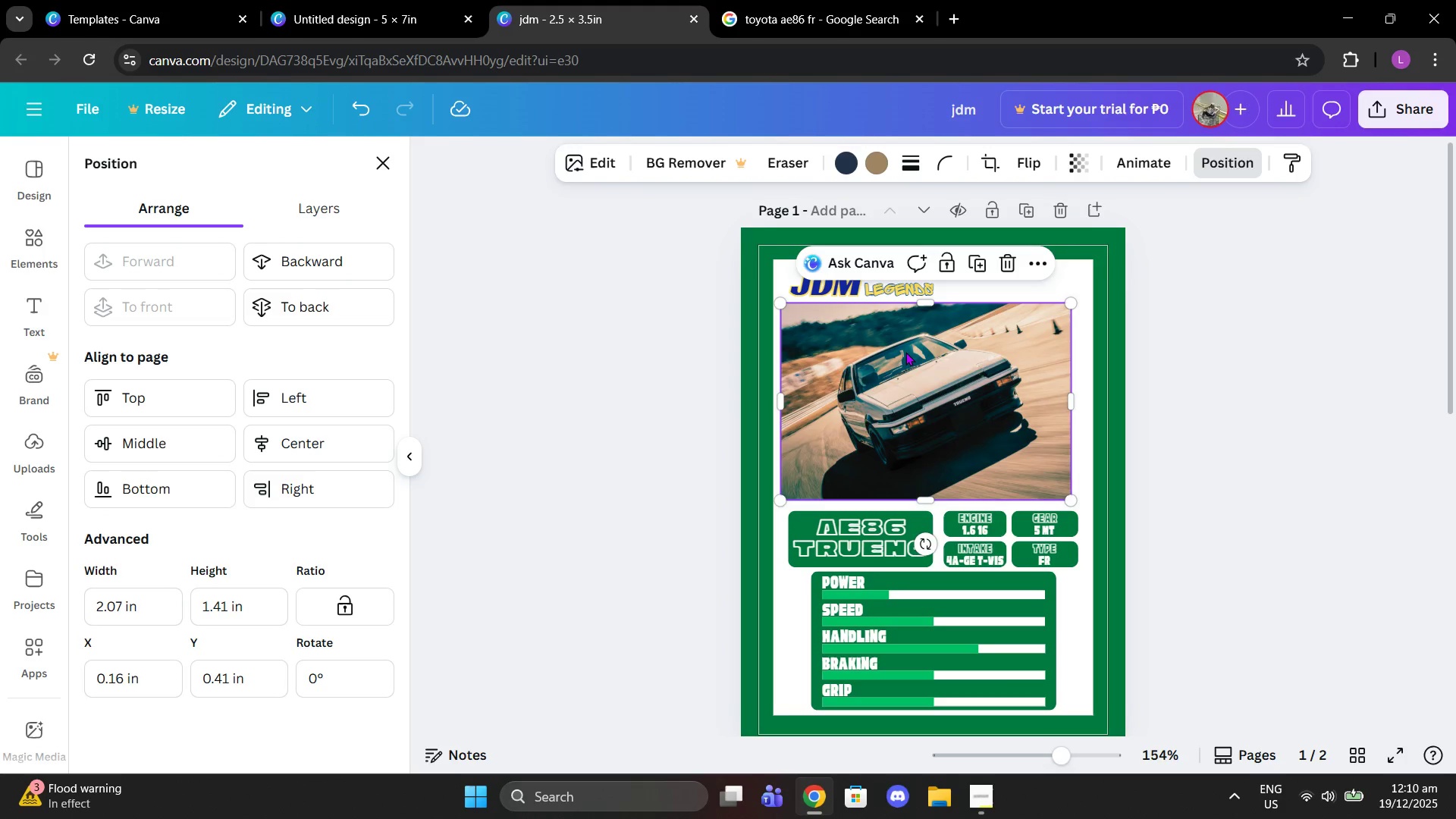 
left_click_drag(start_coordinate=[905, 352], to_coordinate=[912, 352])
 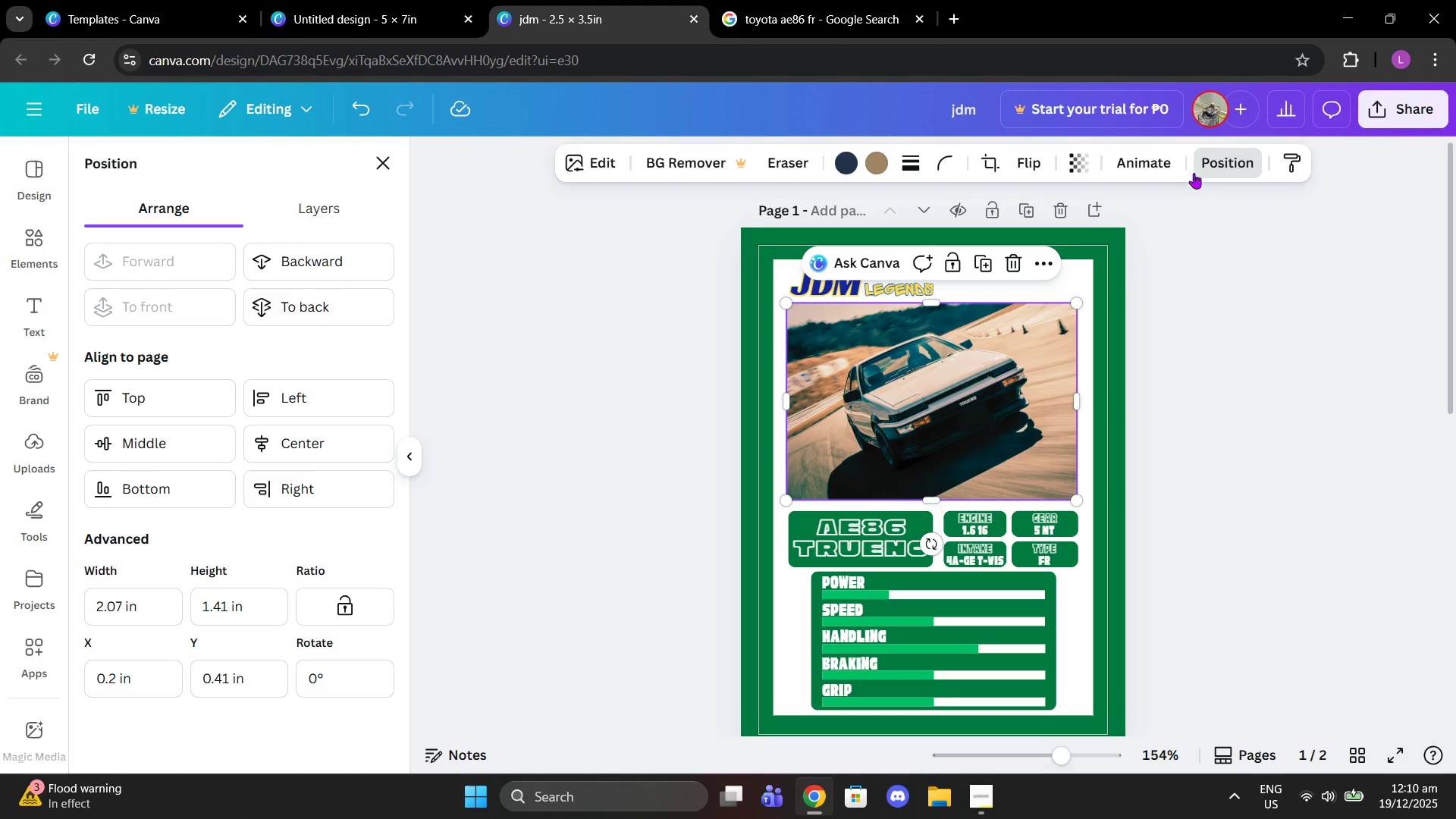 
left_click([1216, 165])
 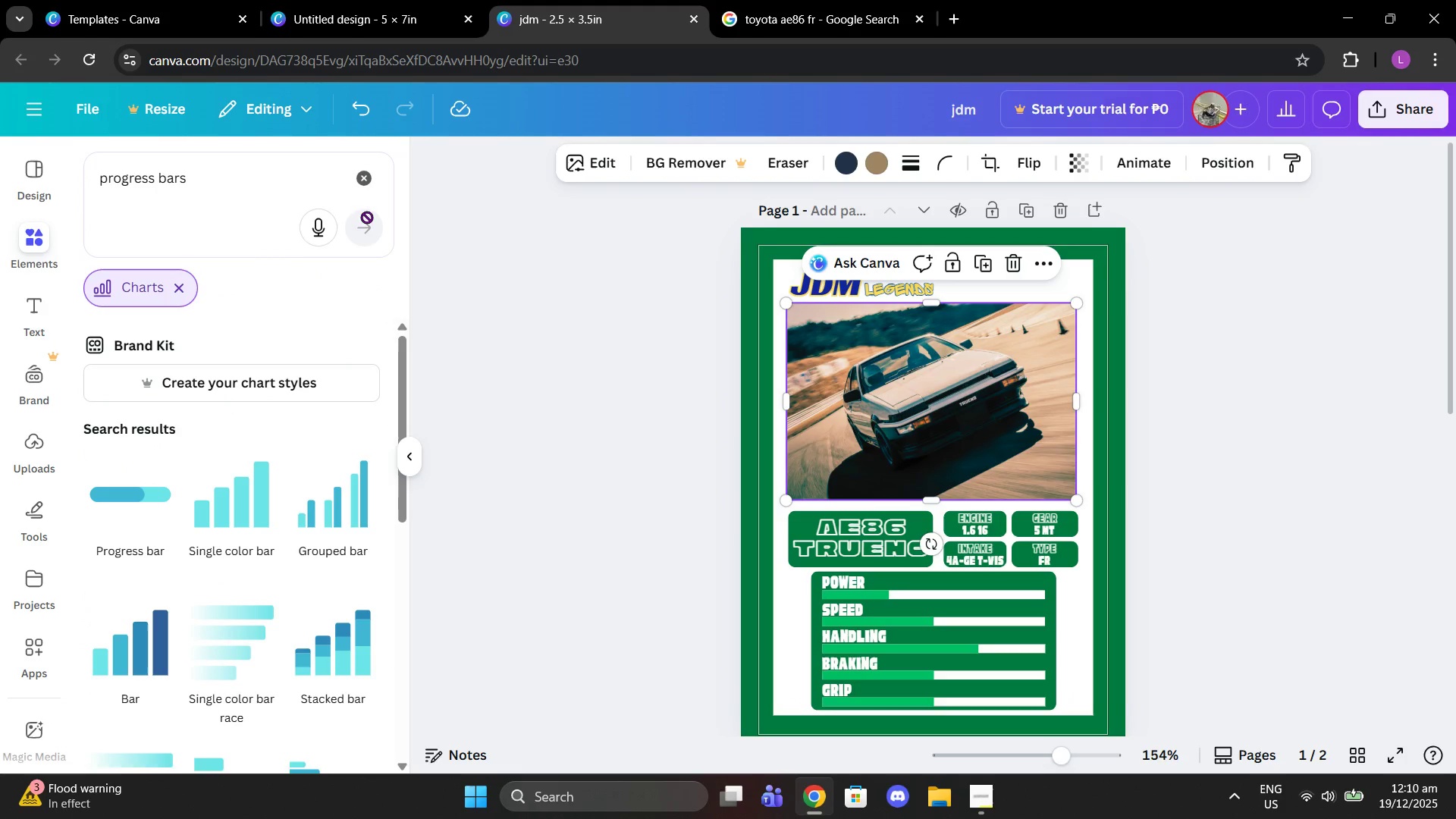 
left_click([366, 189])
 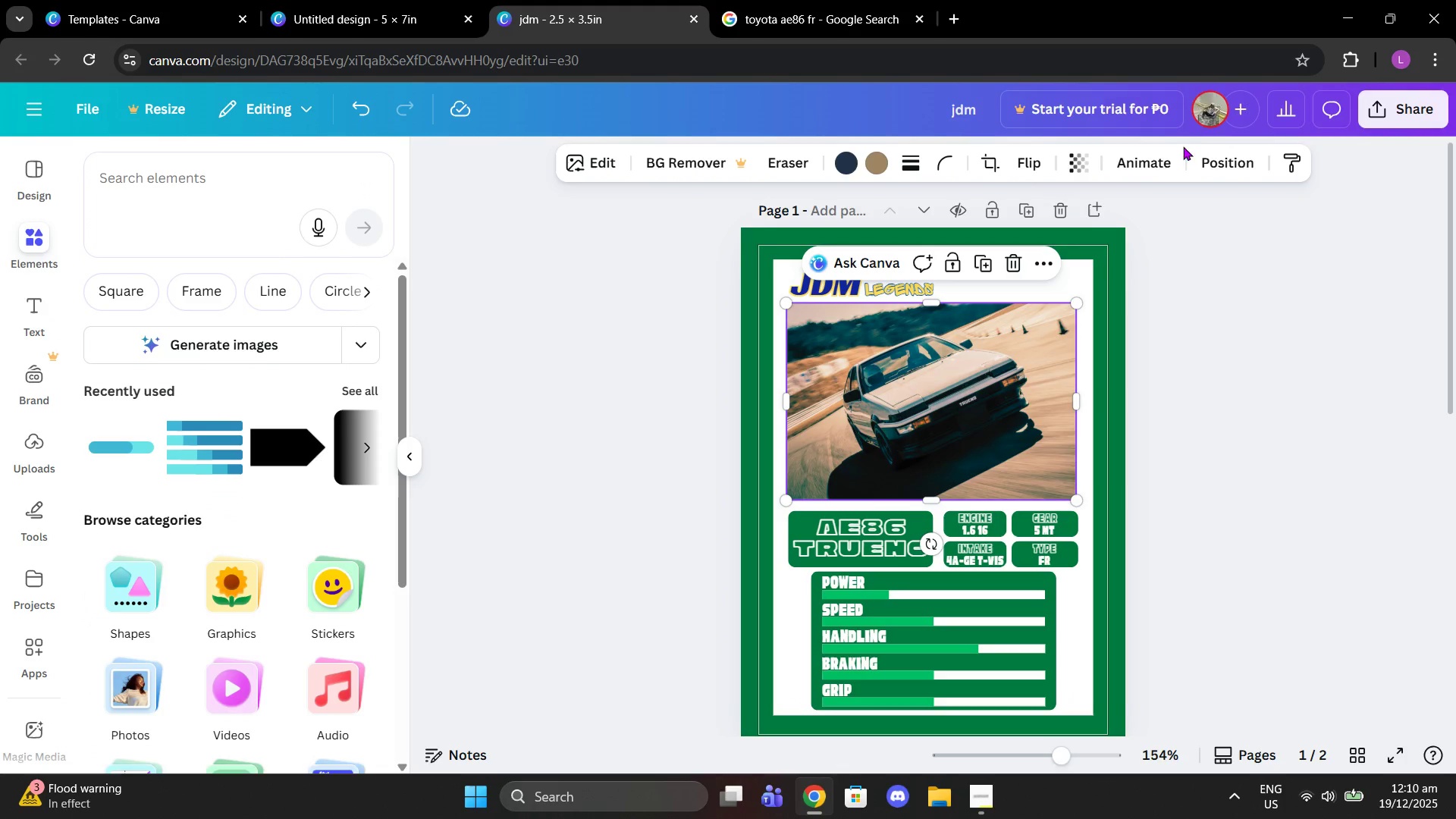 
left_click([1225, 161])
 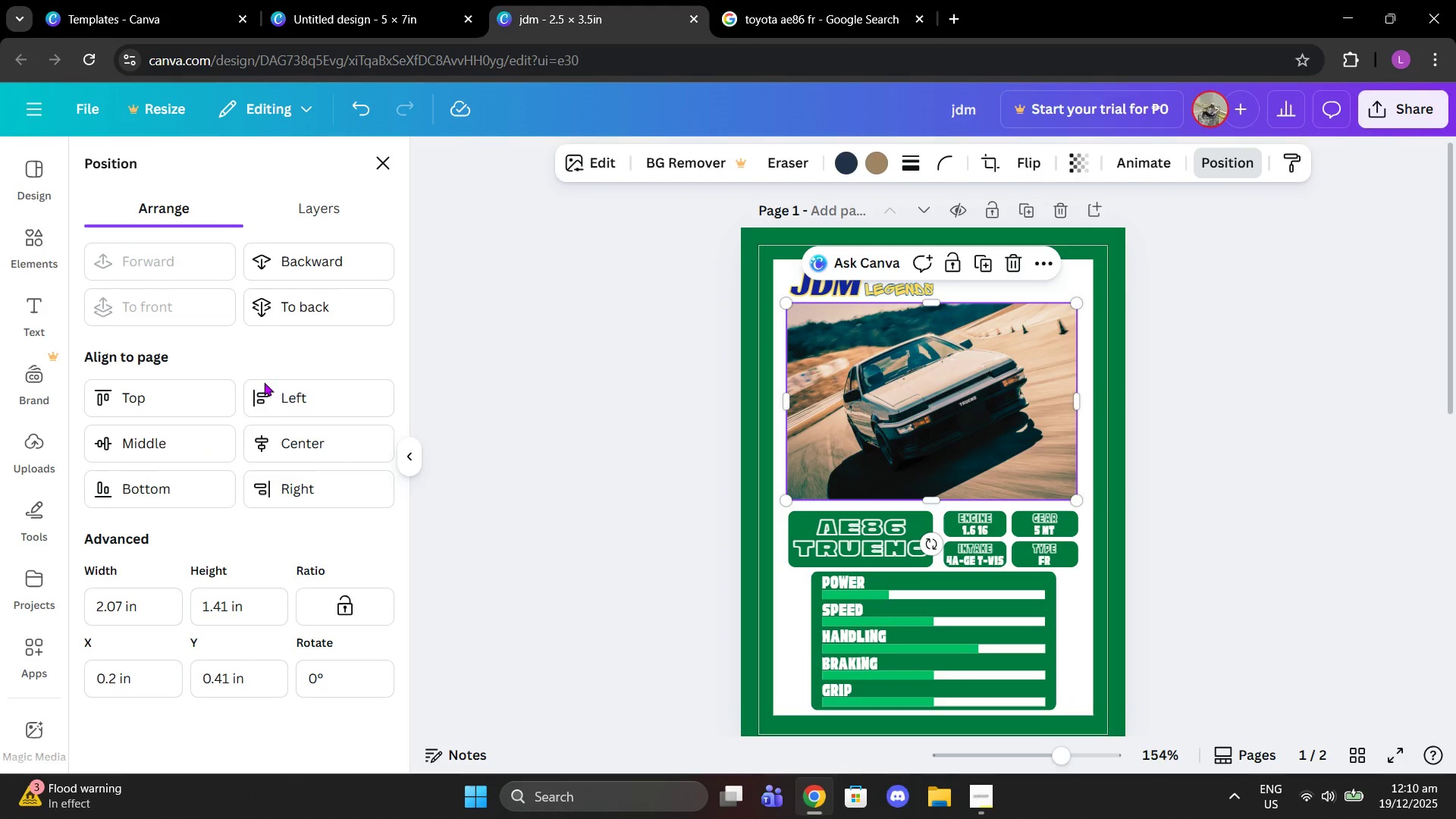 
left_click([276, 451])
 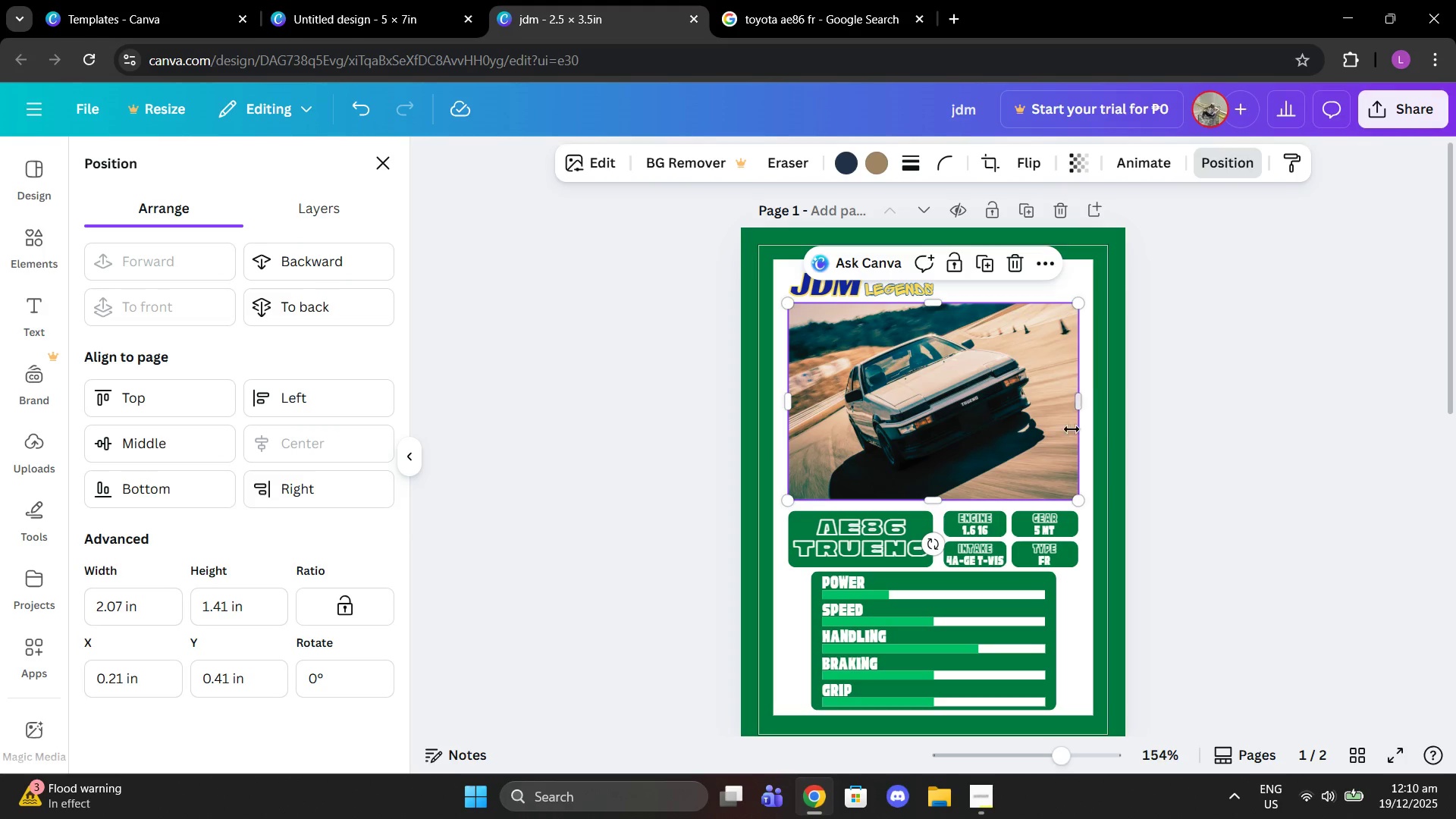 
left_click([1151, 395])
 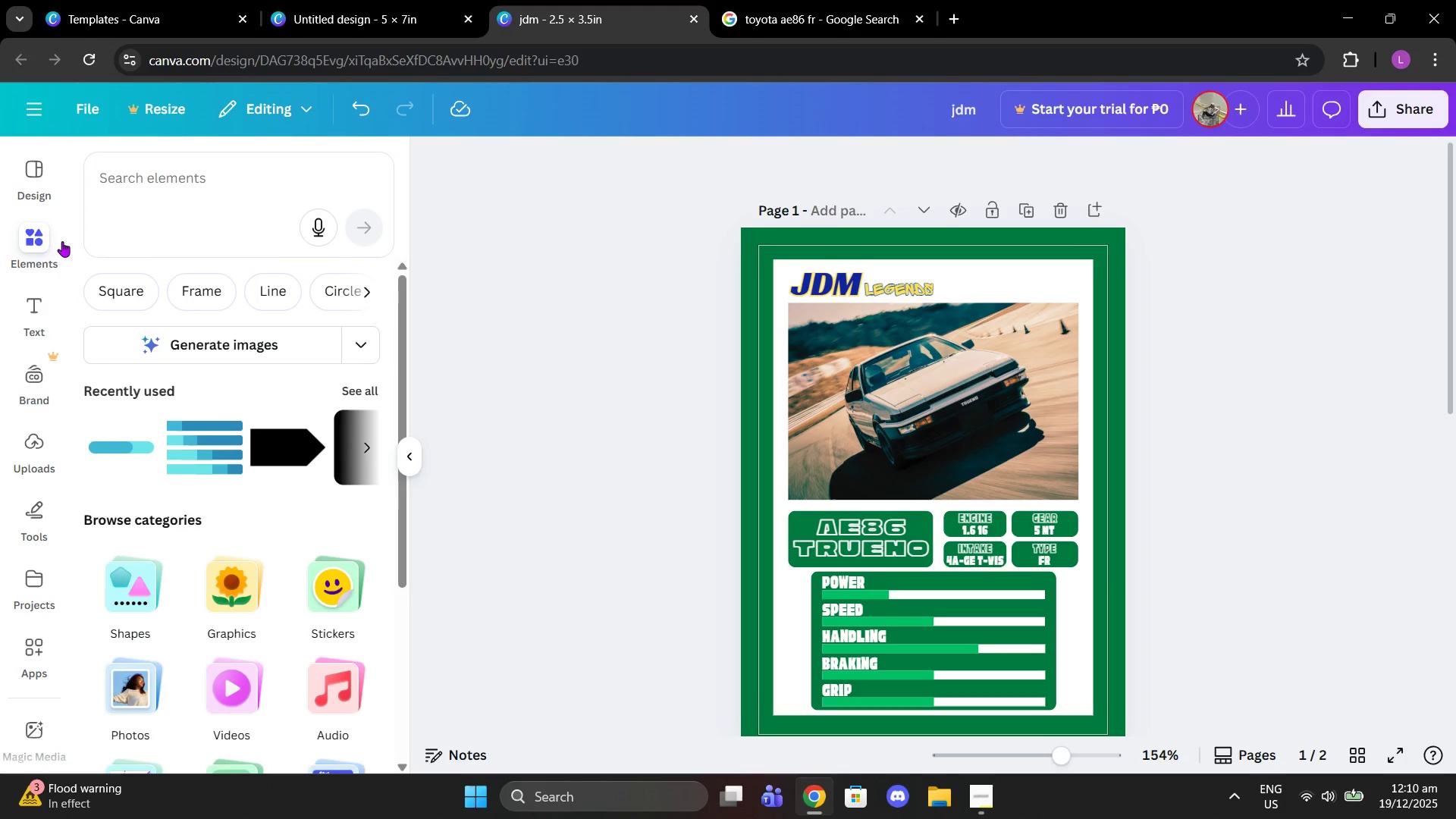 
left_click([31, 324])
 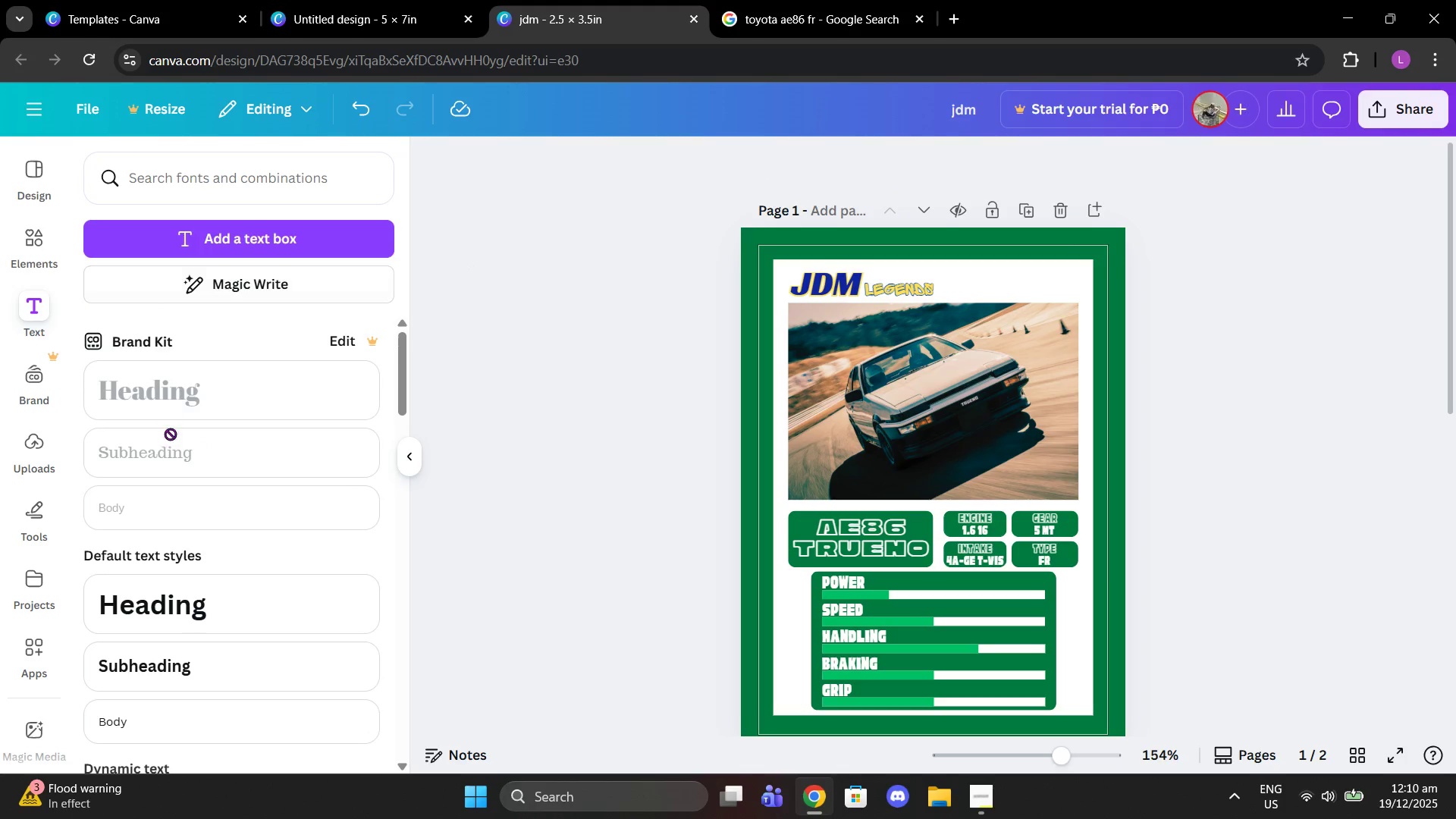 
left_click([180, 619])
 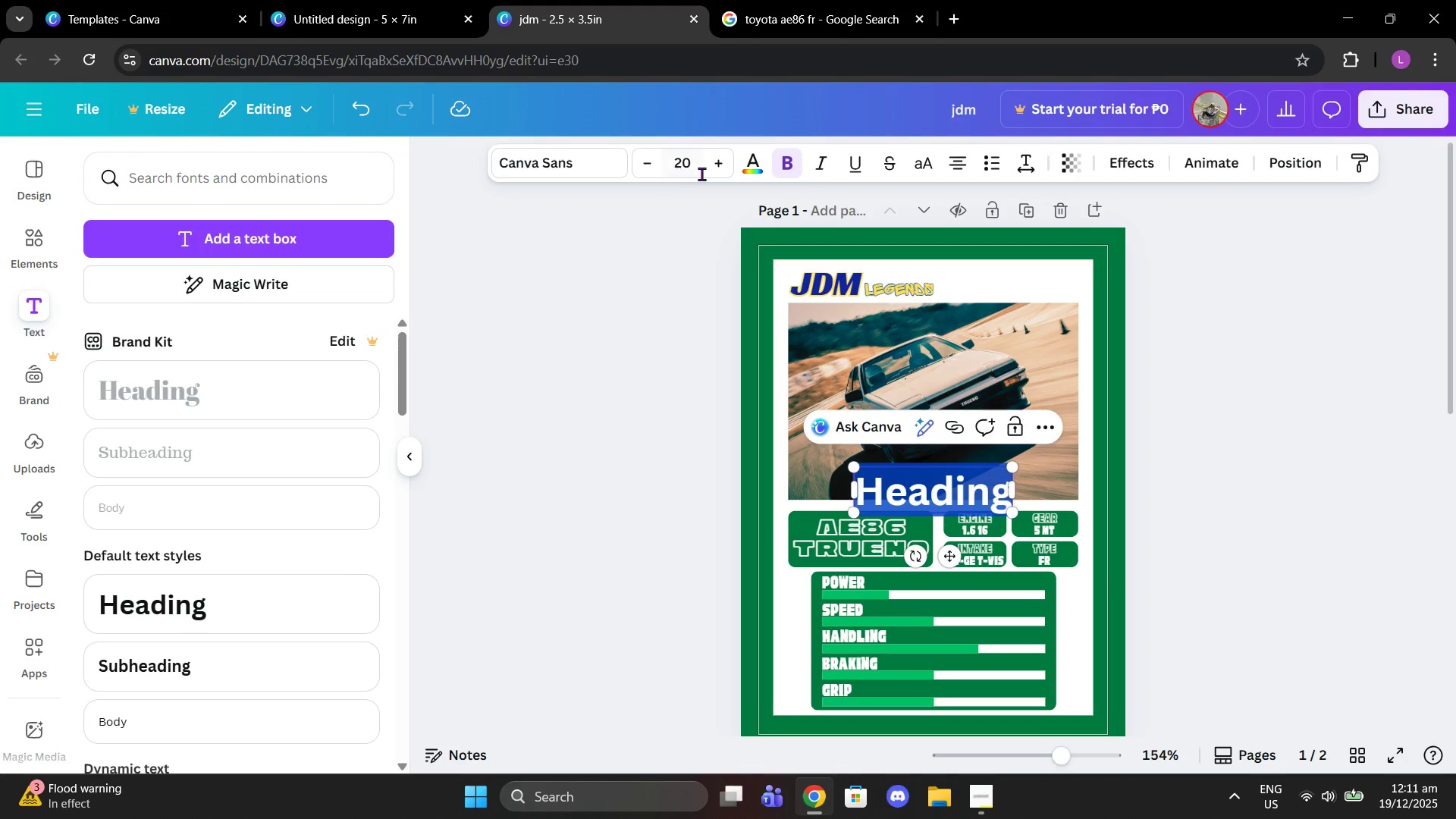 
left_click([758, 171])
 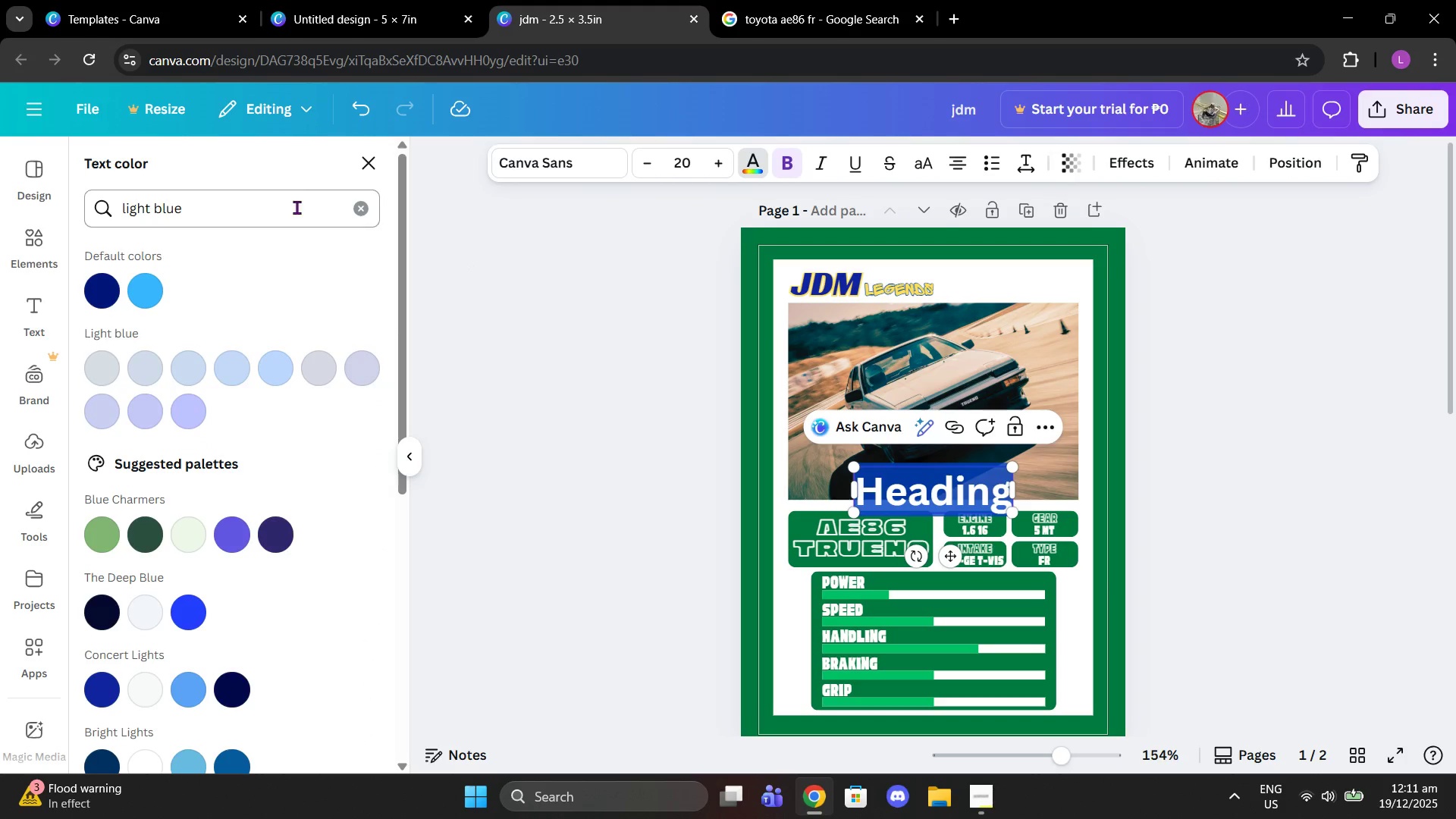 
left_click([359, 206])
 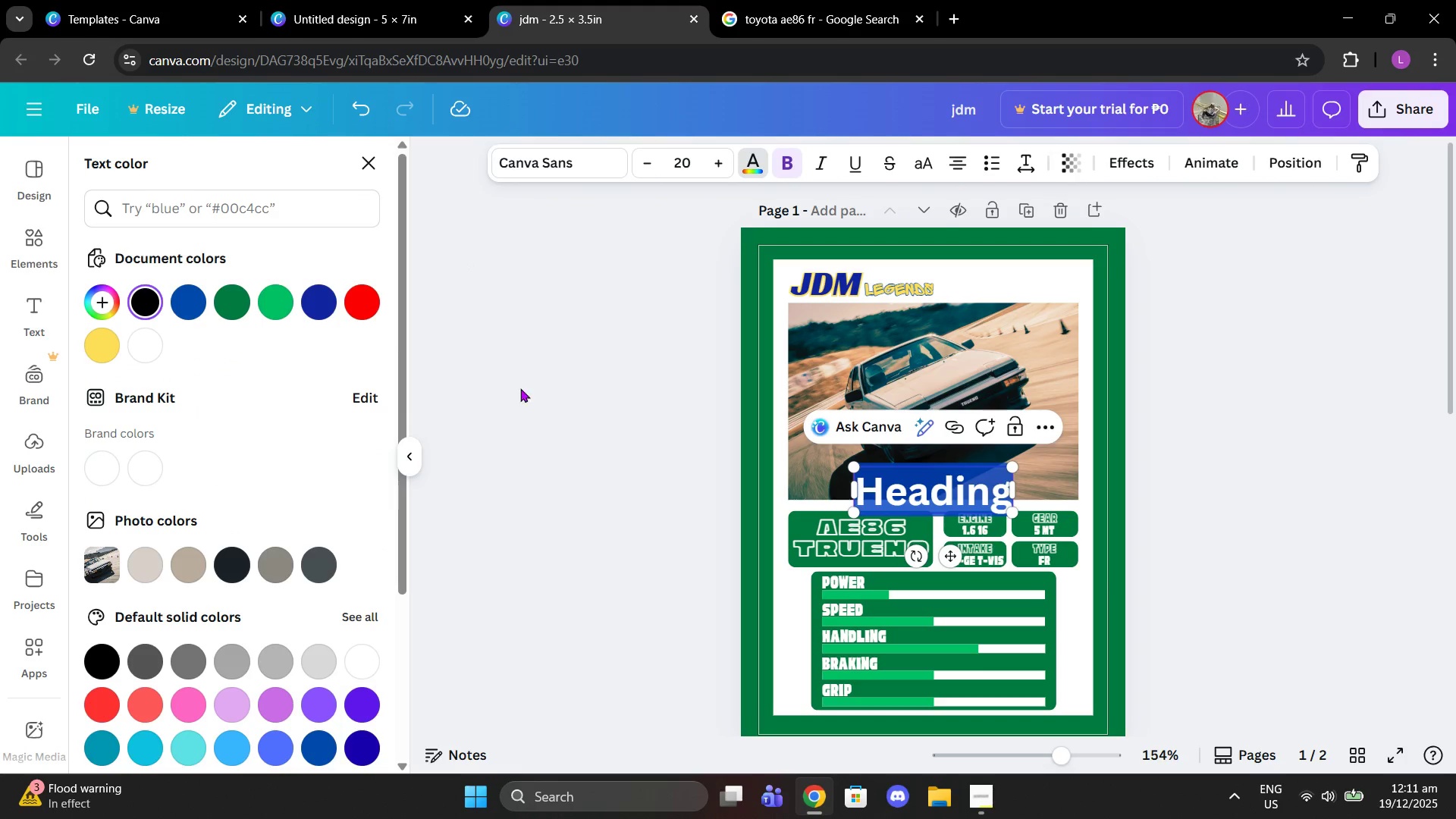 
left_click([585, 176])
 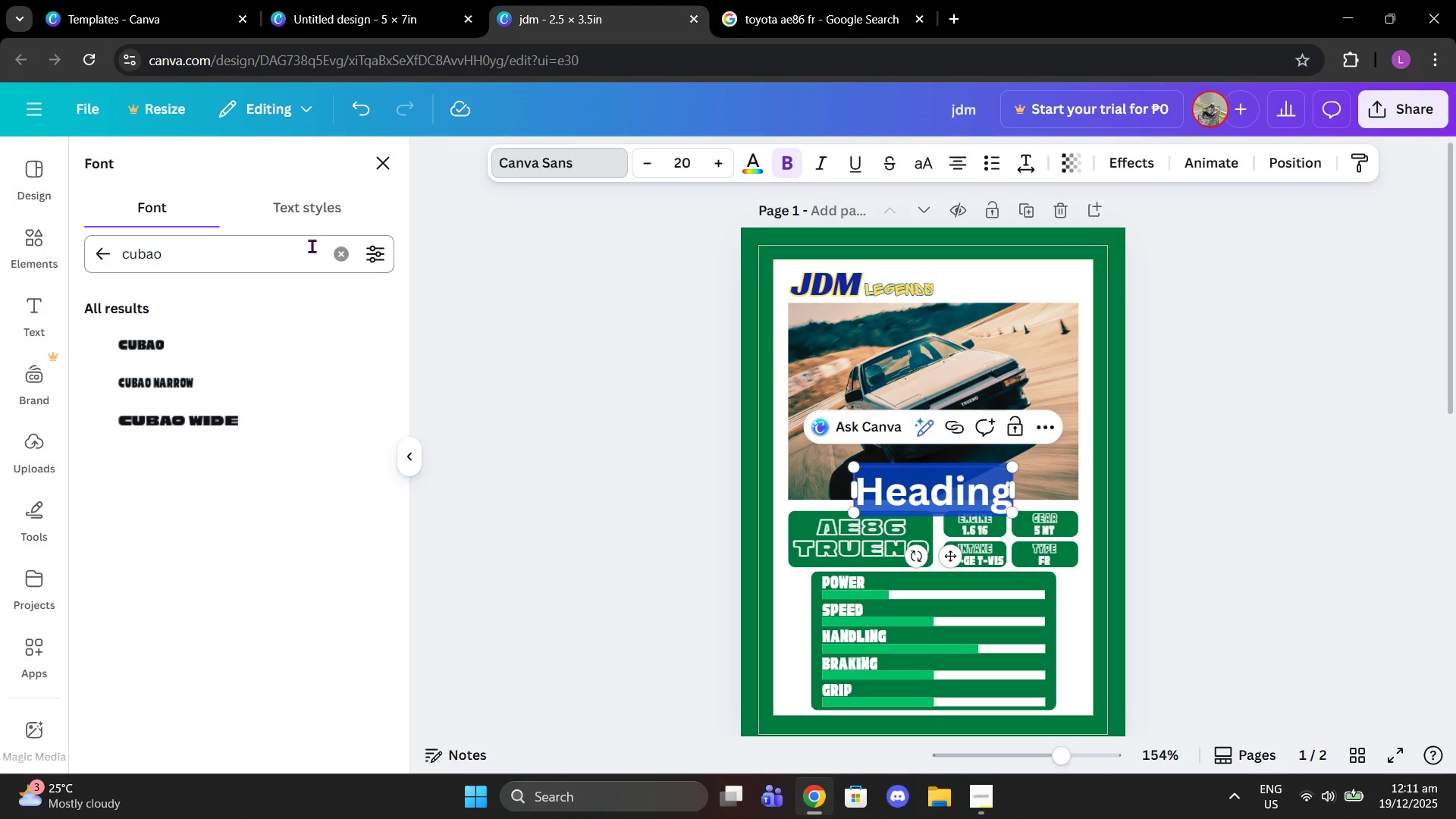 
left_click([335, 246])
 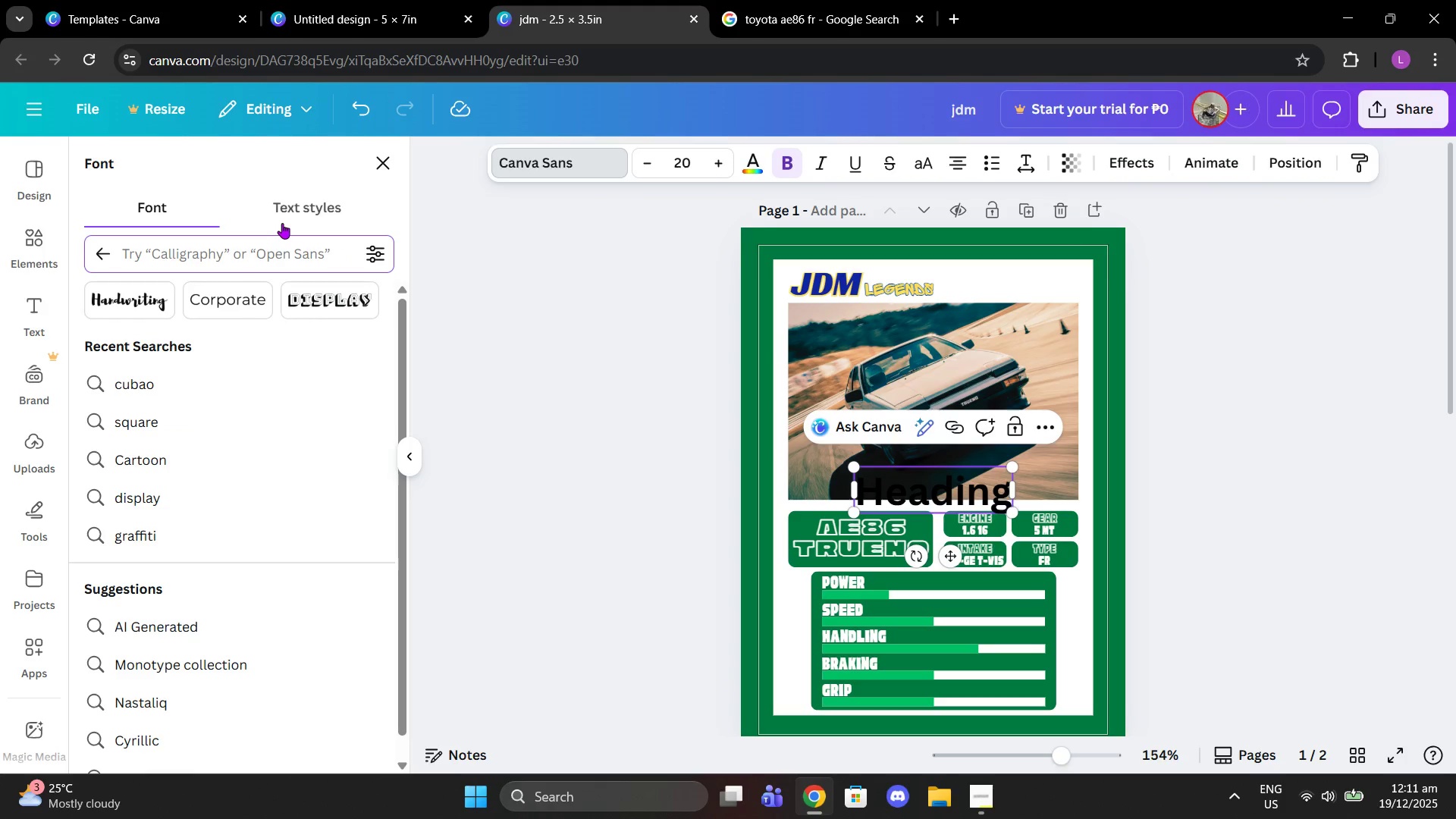 
left_click([272, 254])
 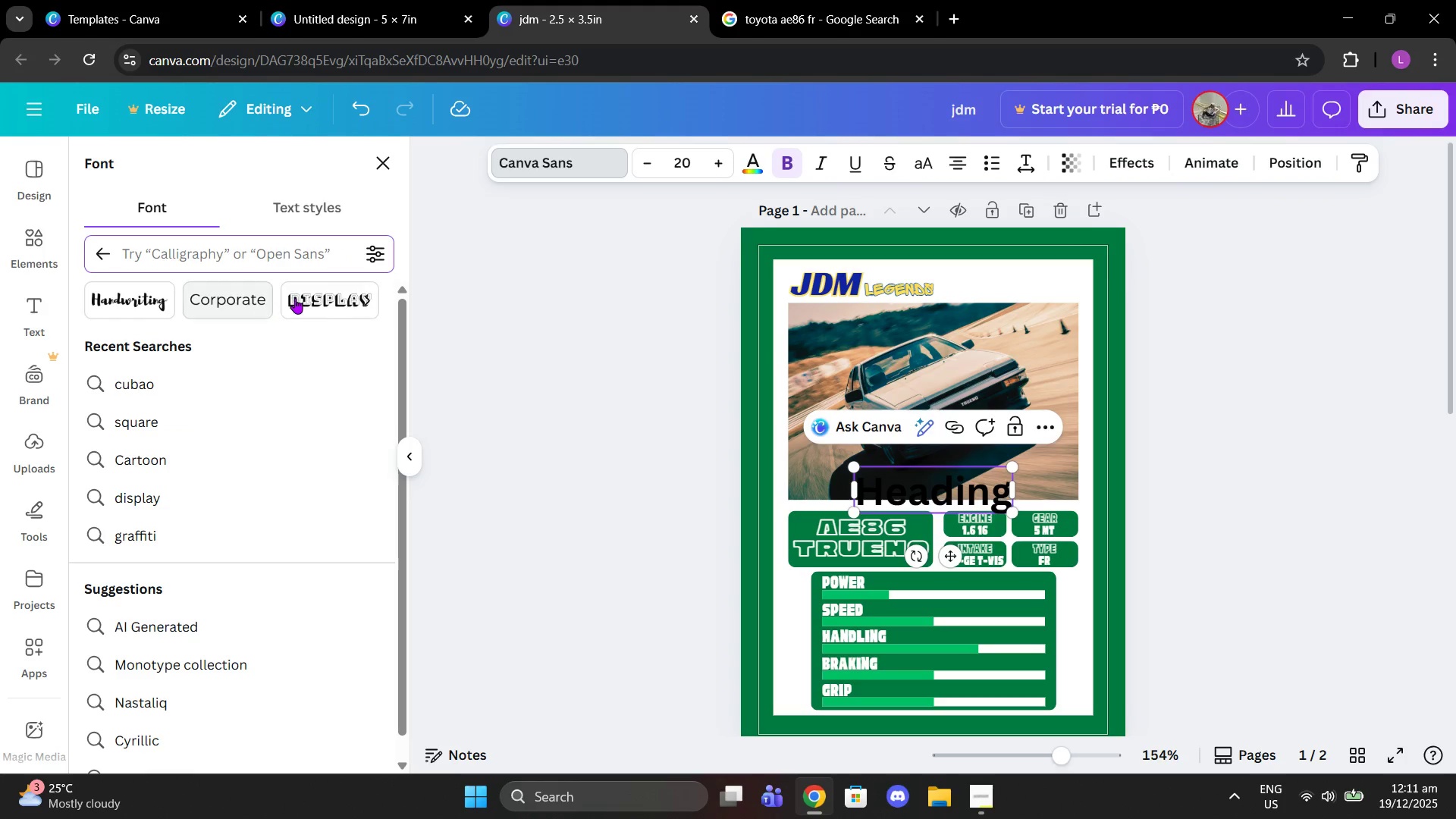 
left_click([297, 297])
 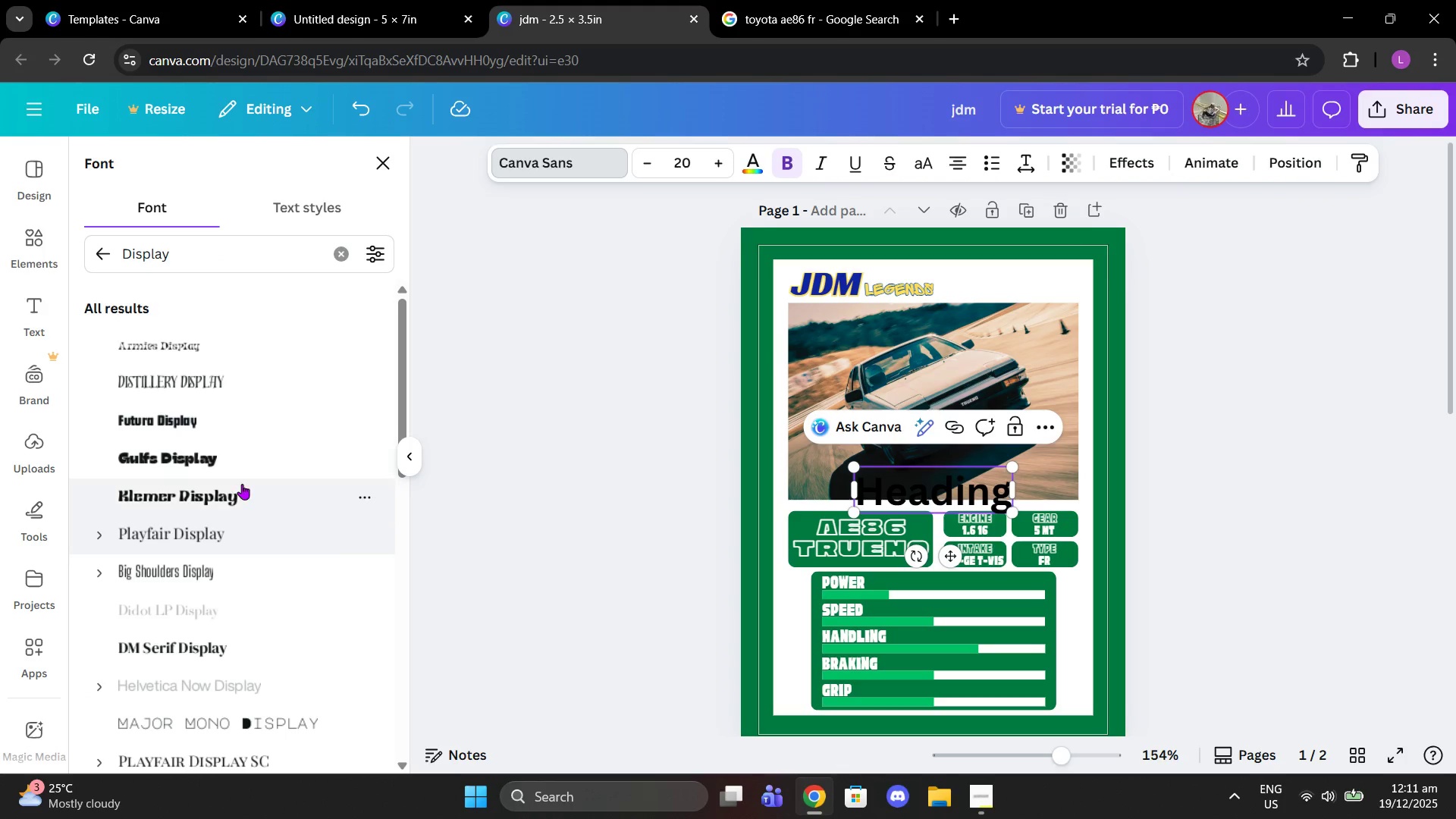 
left_click([294, 253])
 